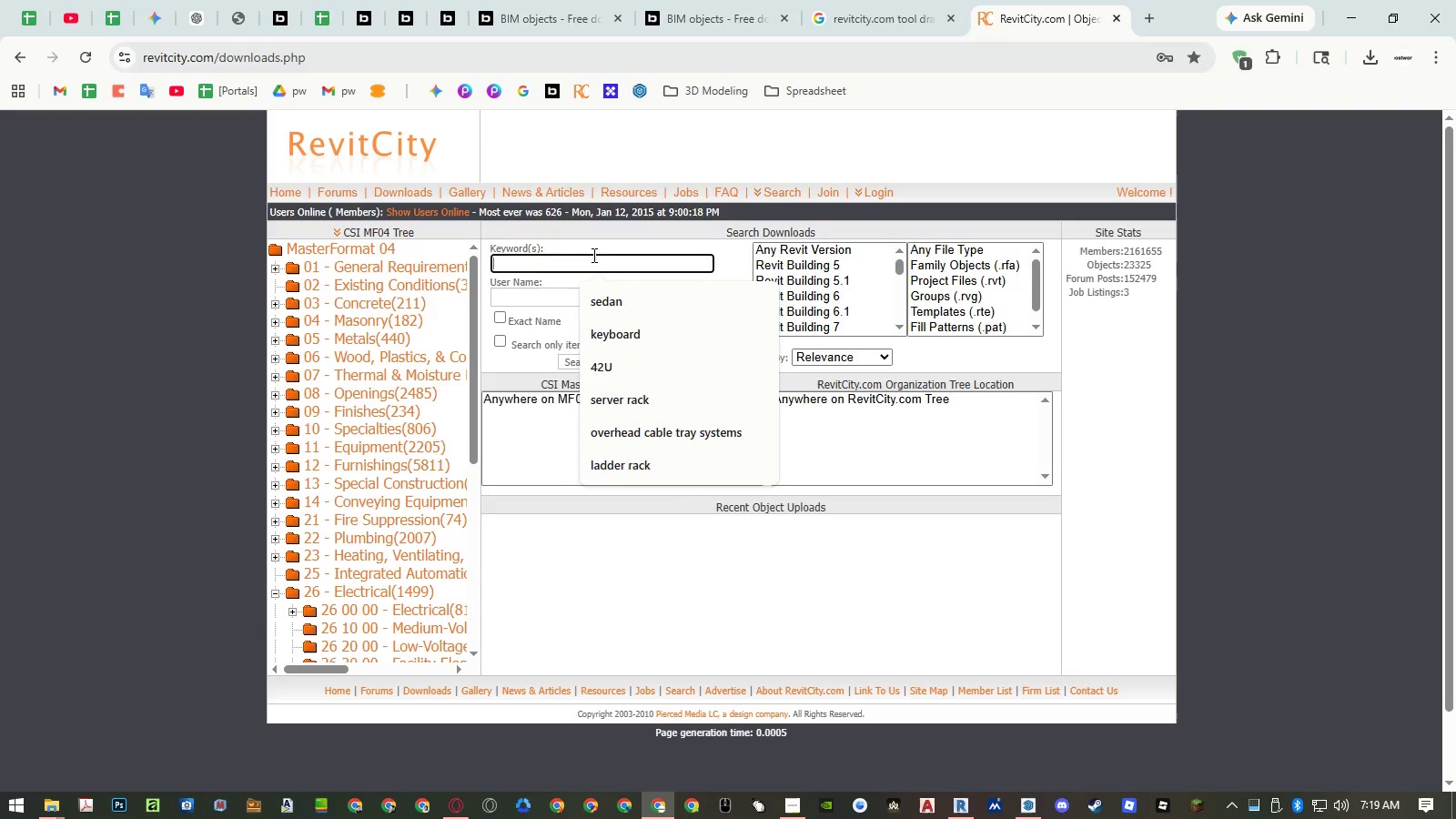 
key(Control+V)
 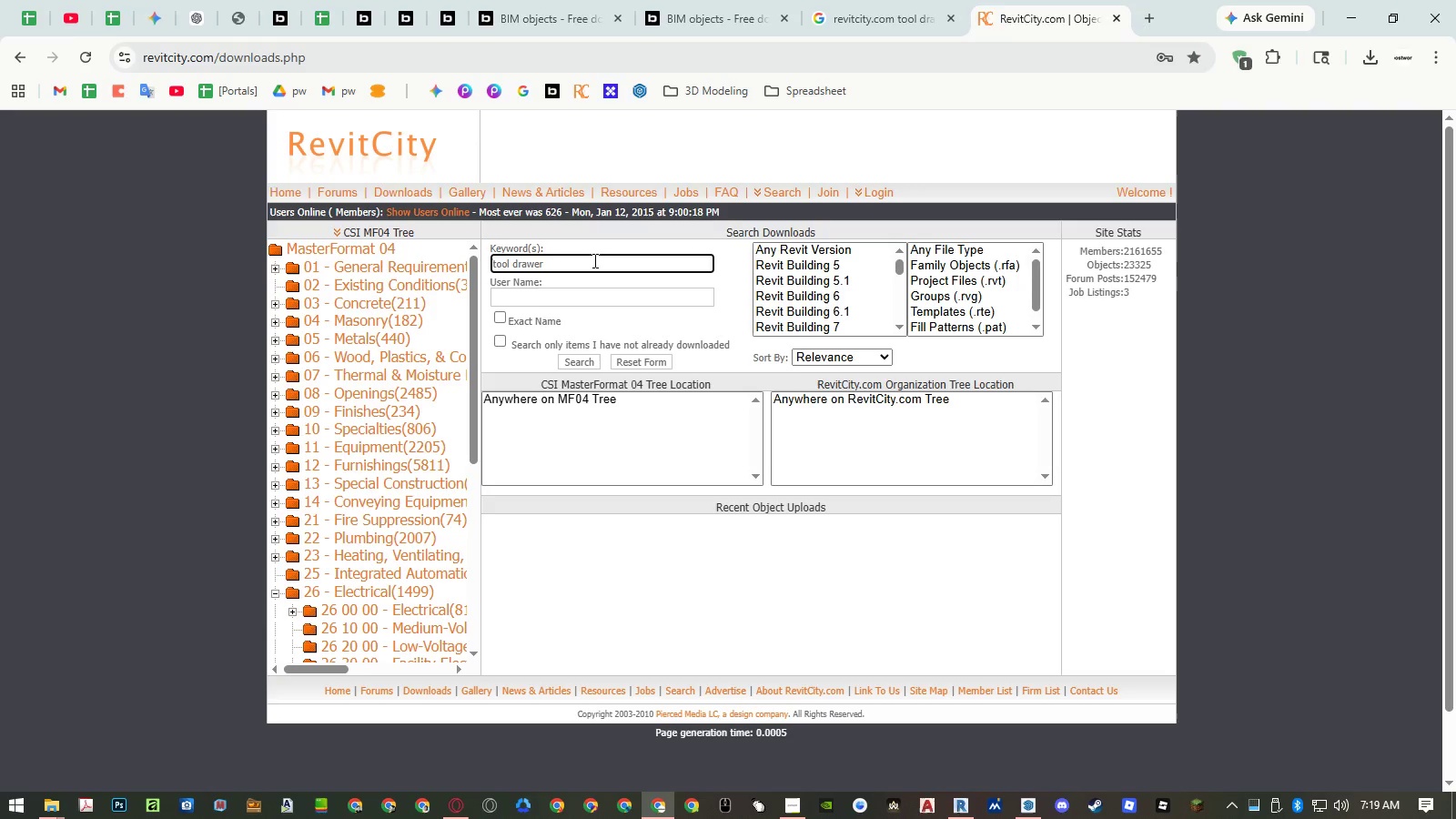 
key(NumpadEnter)
 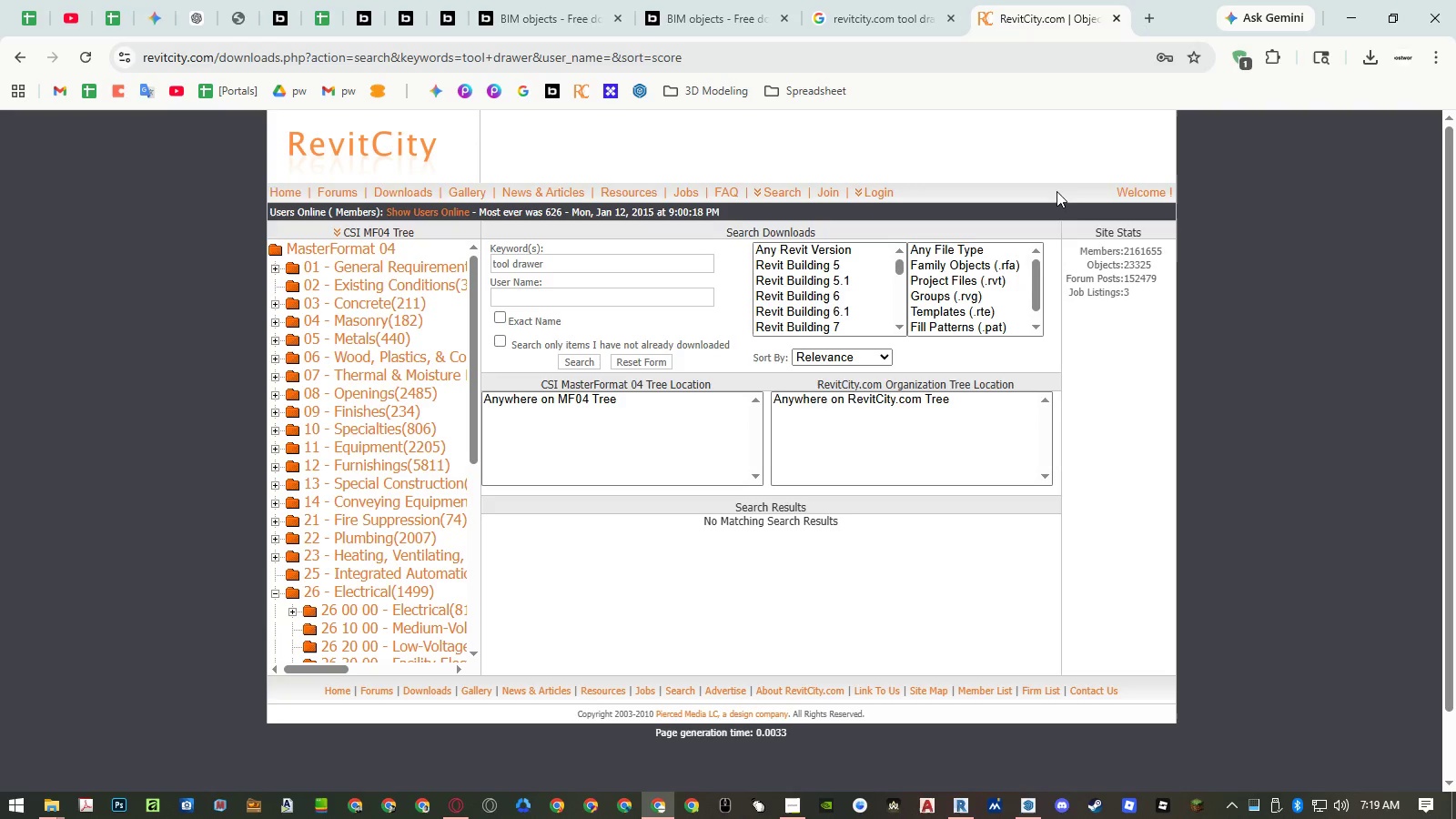 
wait(5.89)
 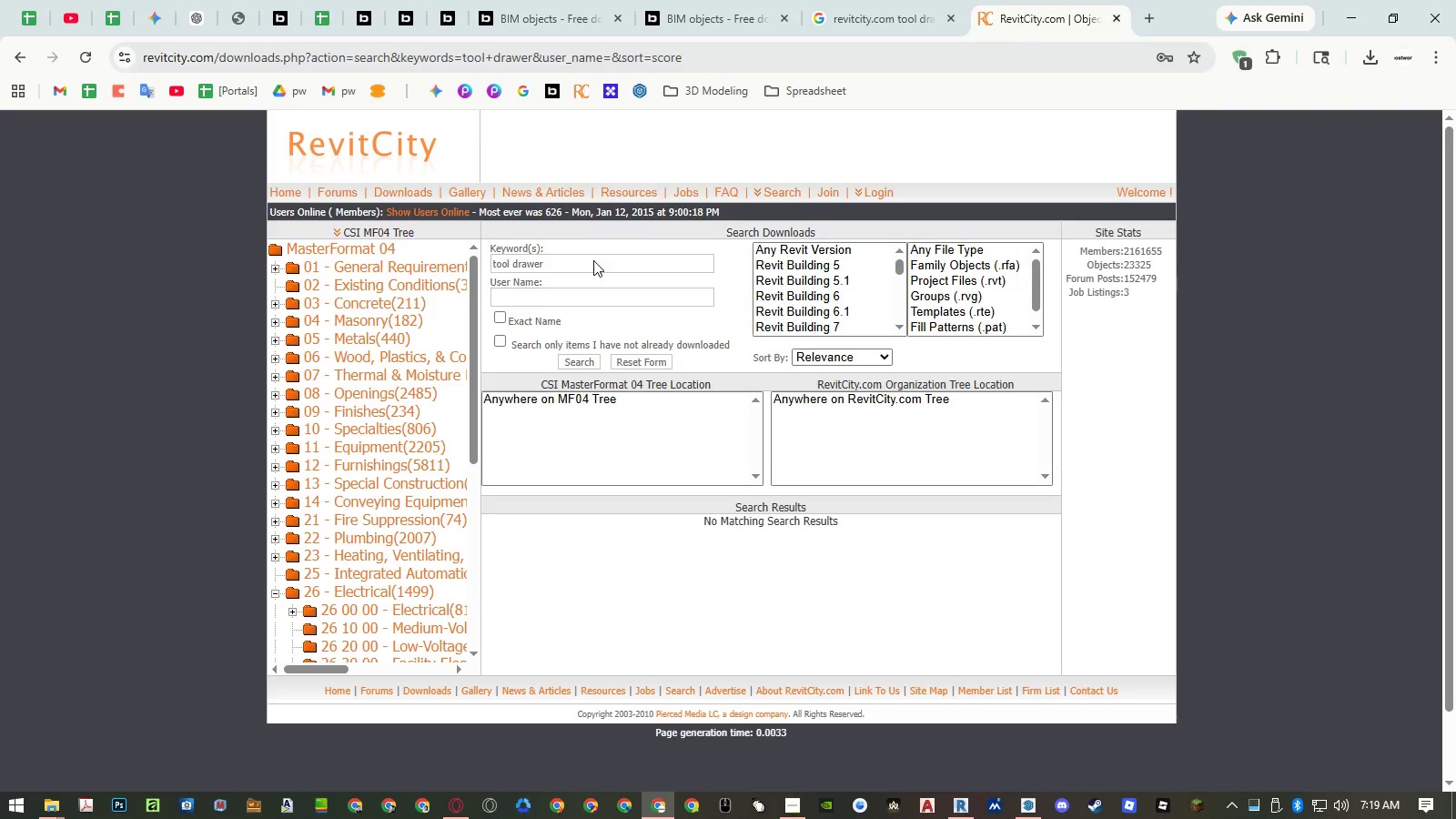 
middle_click([1067, 26])
 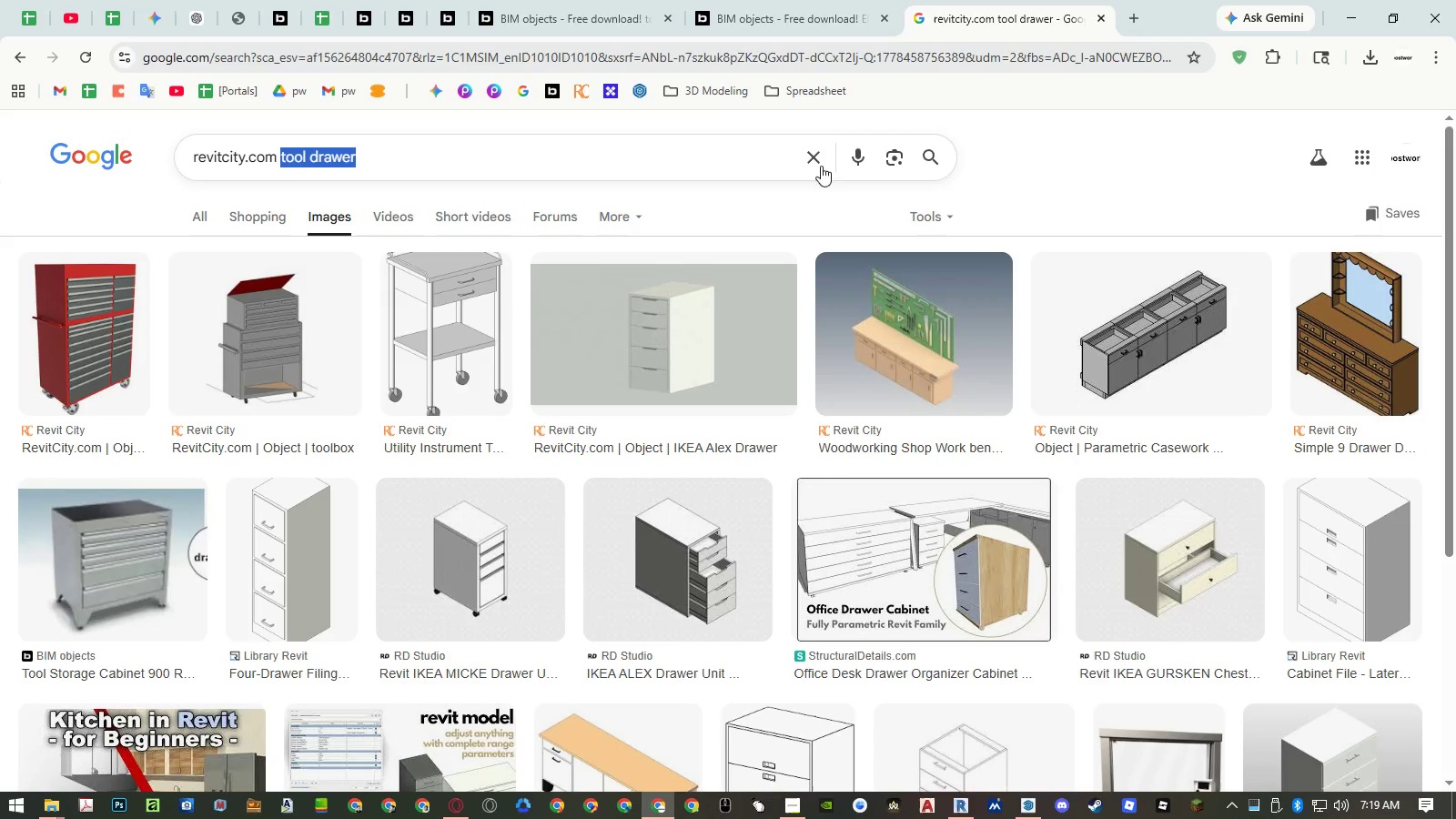 
left_click([791, 28])
 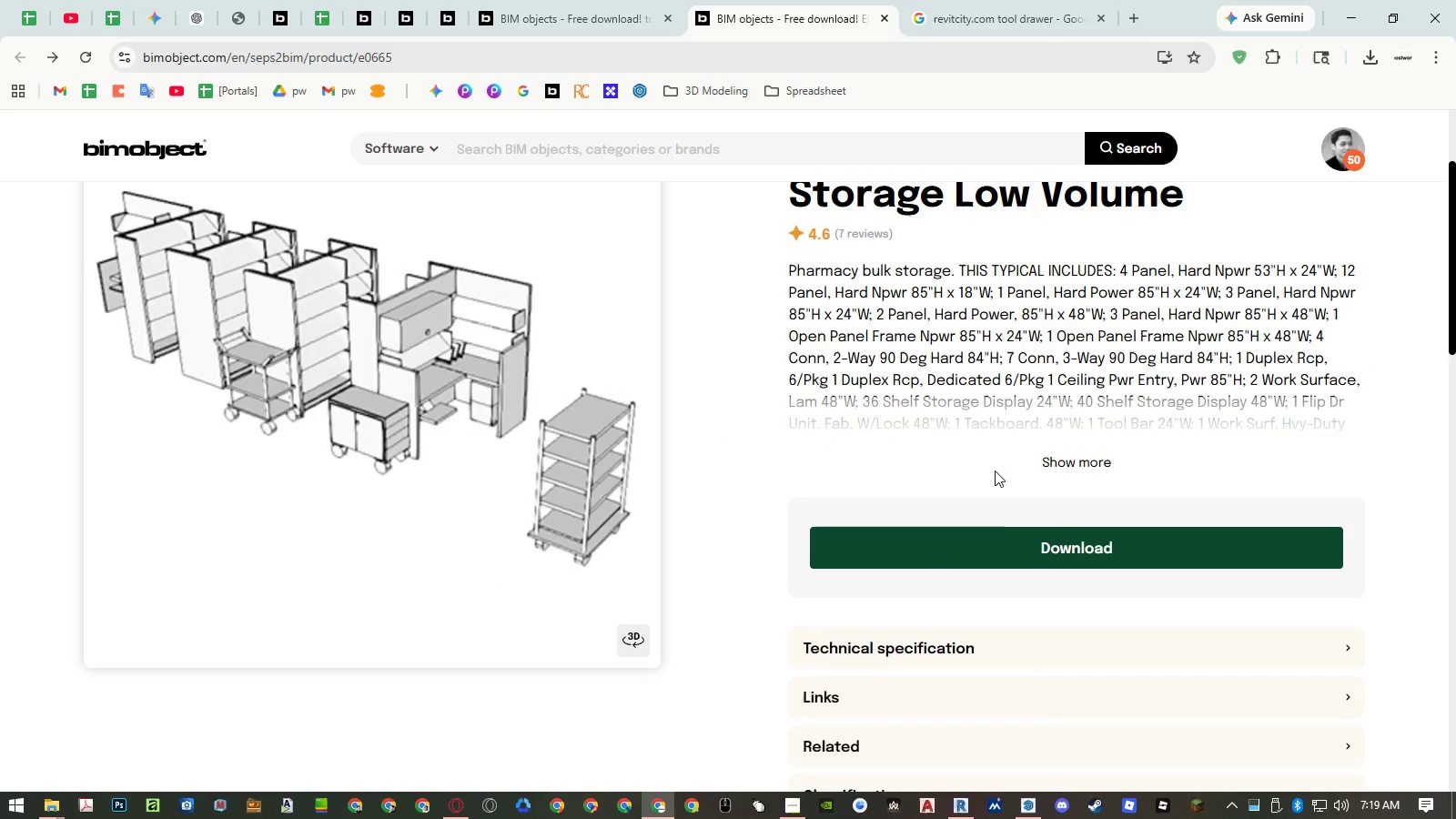 
left_click([986, 545])
 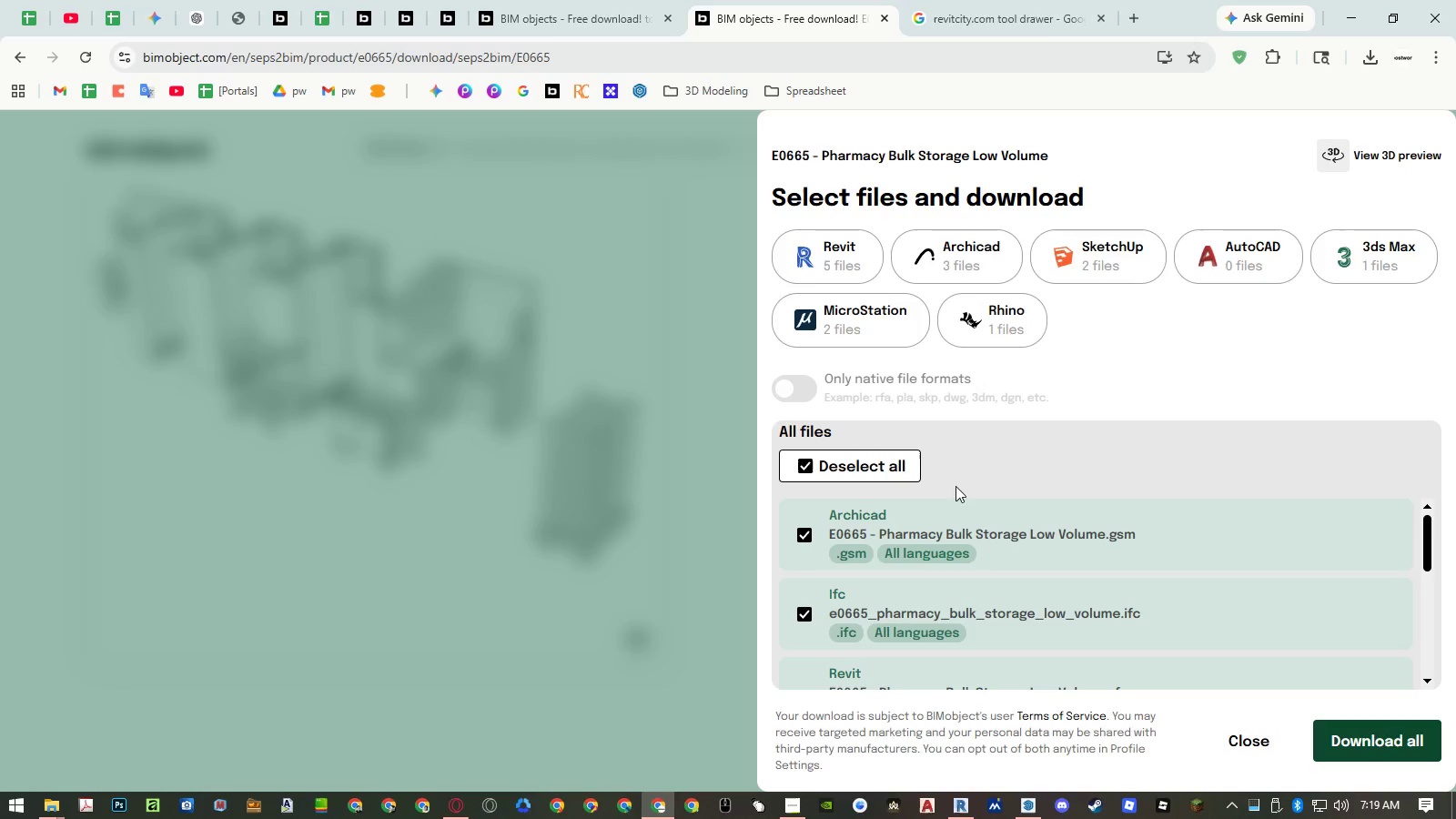 
left_click([848, 246])
 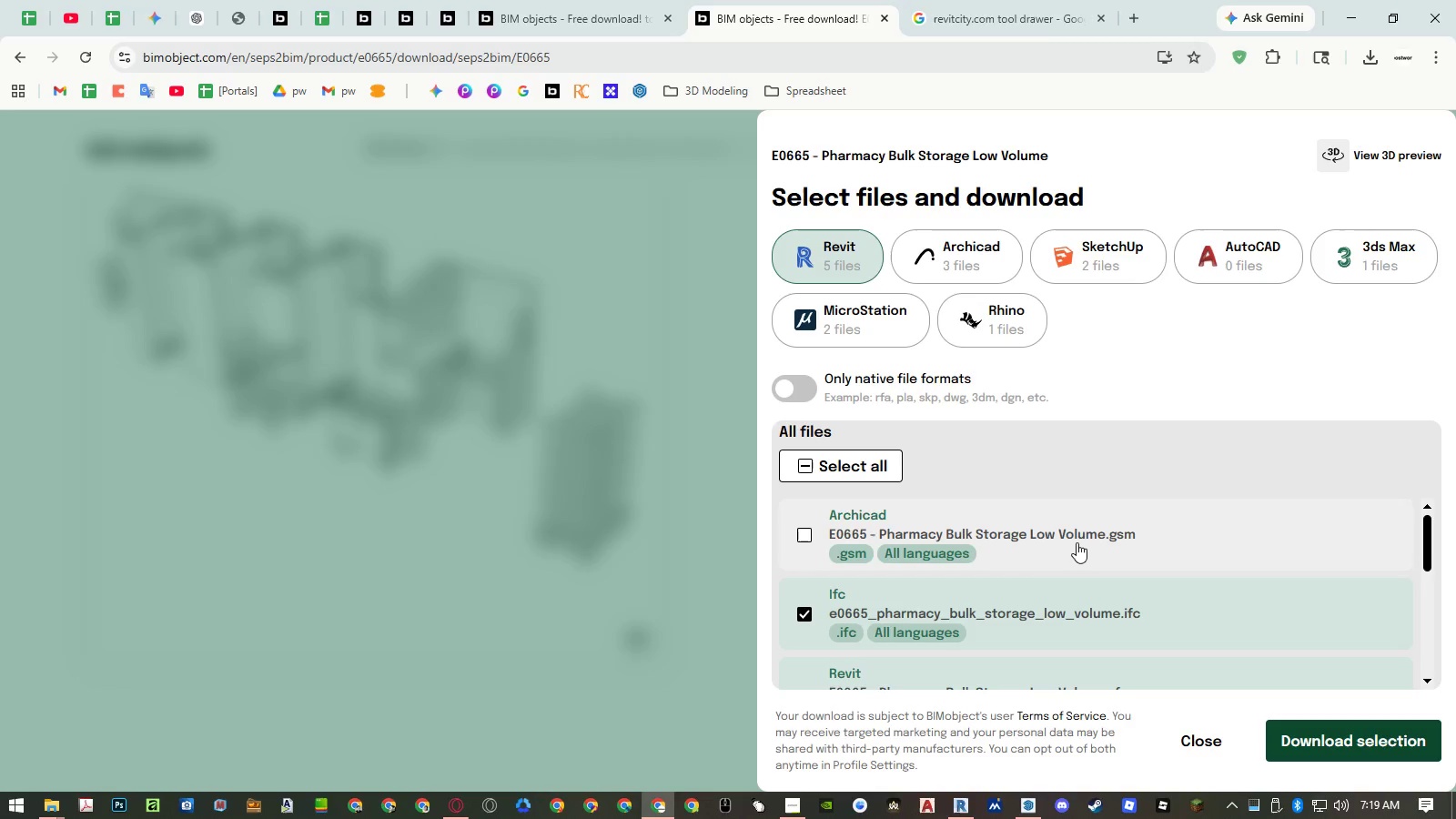 
scroll: coordinate [1078, 546], scroll_direction: down, amount: 2.0
 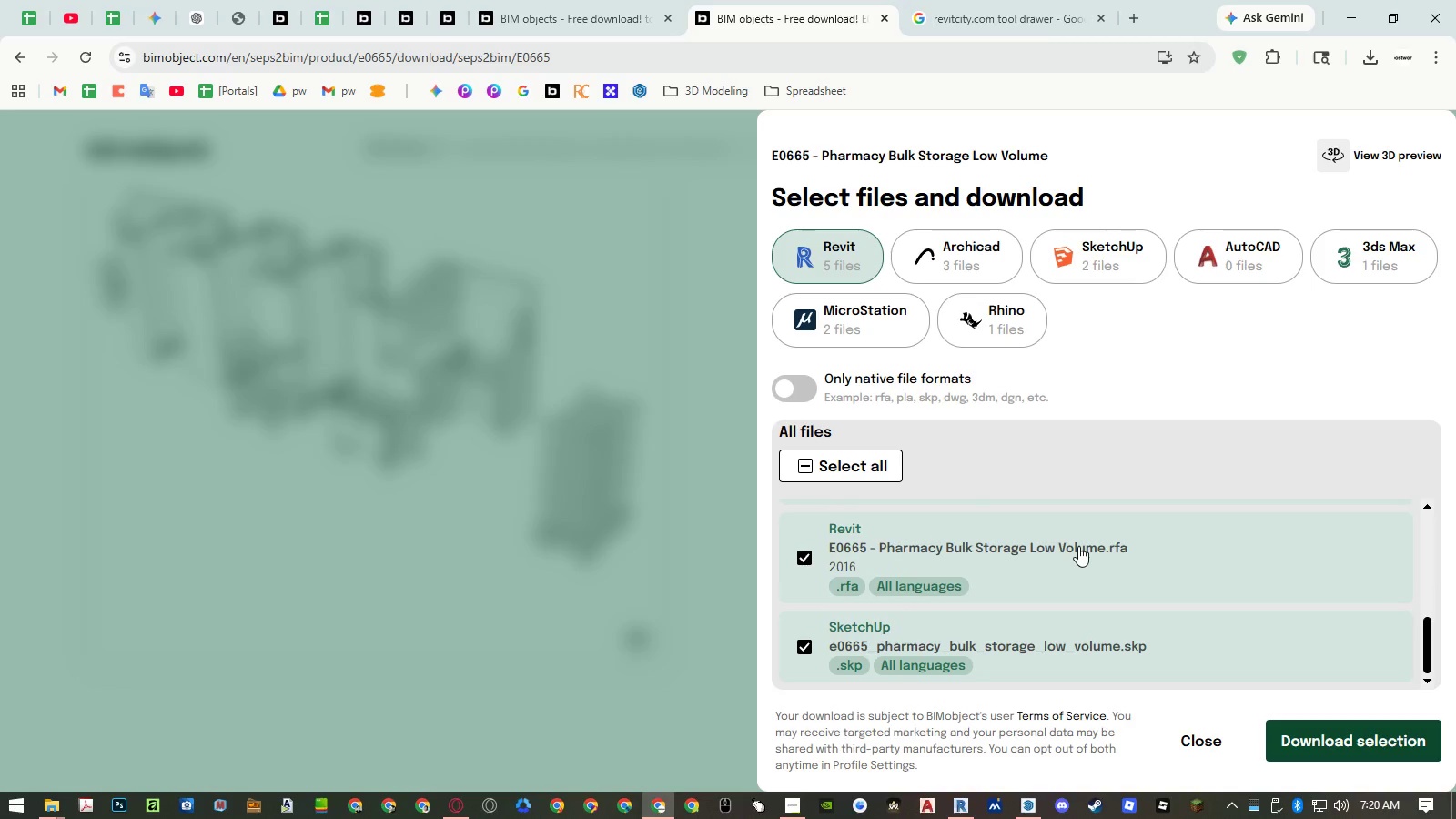 
left_click([1100, 637])
 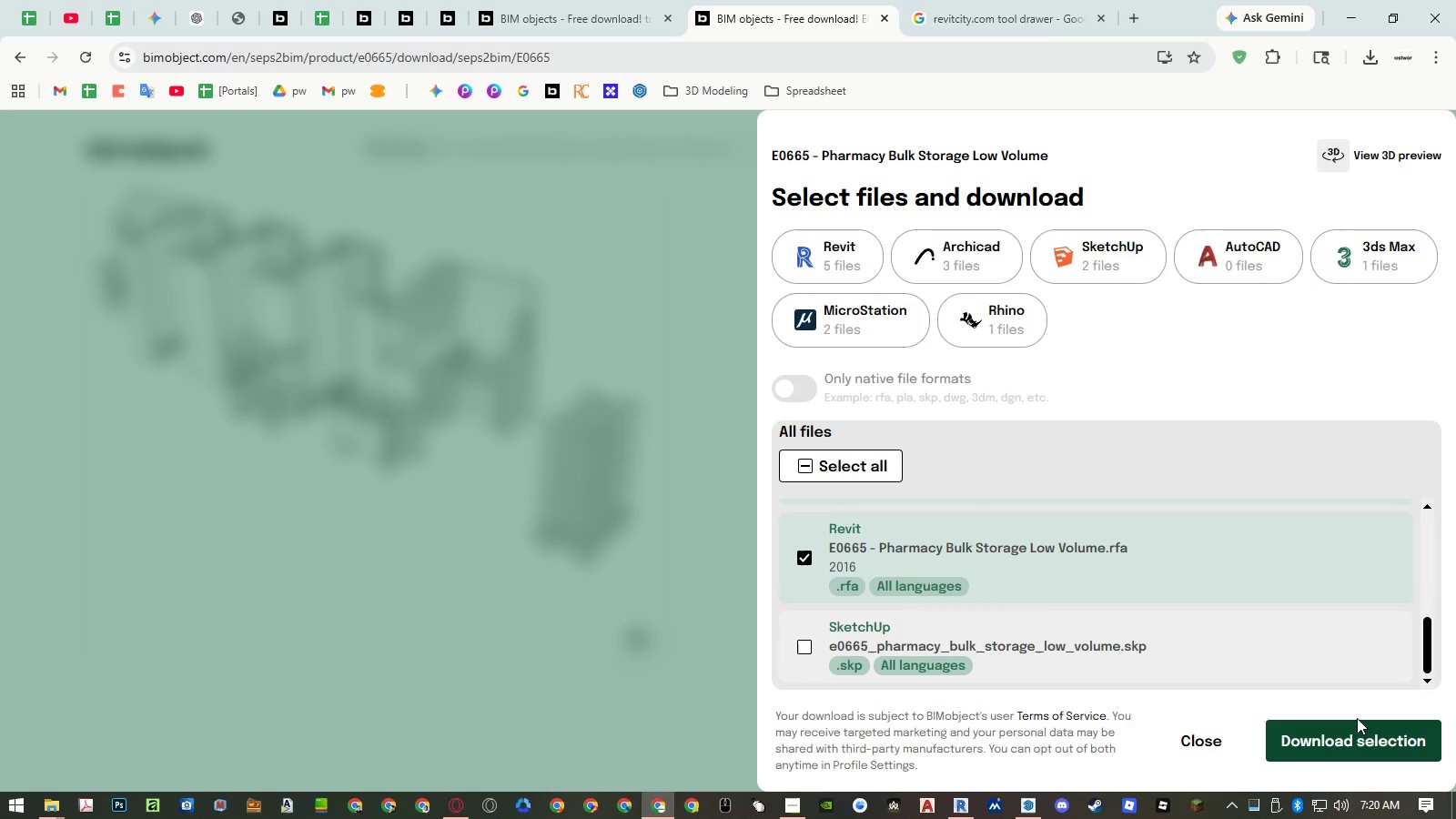 
left_click([1373, 729])
 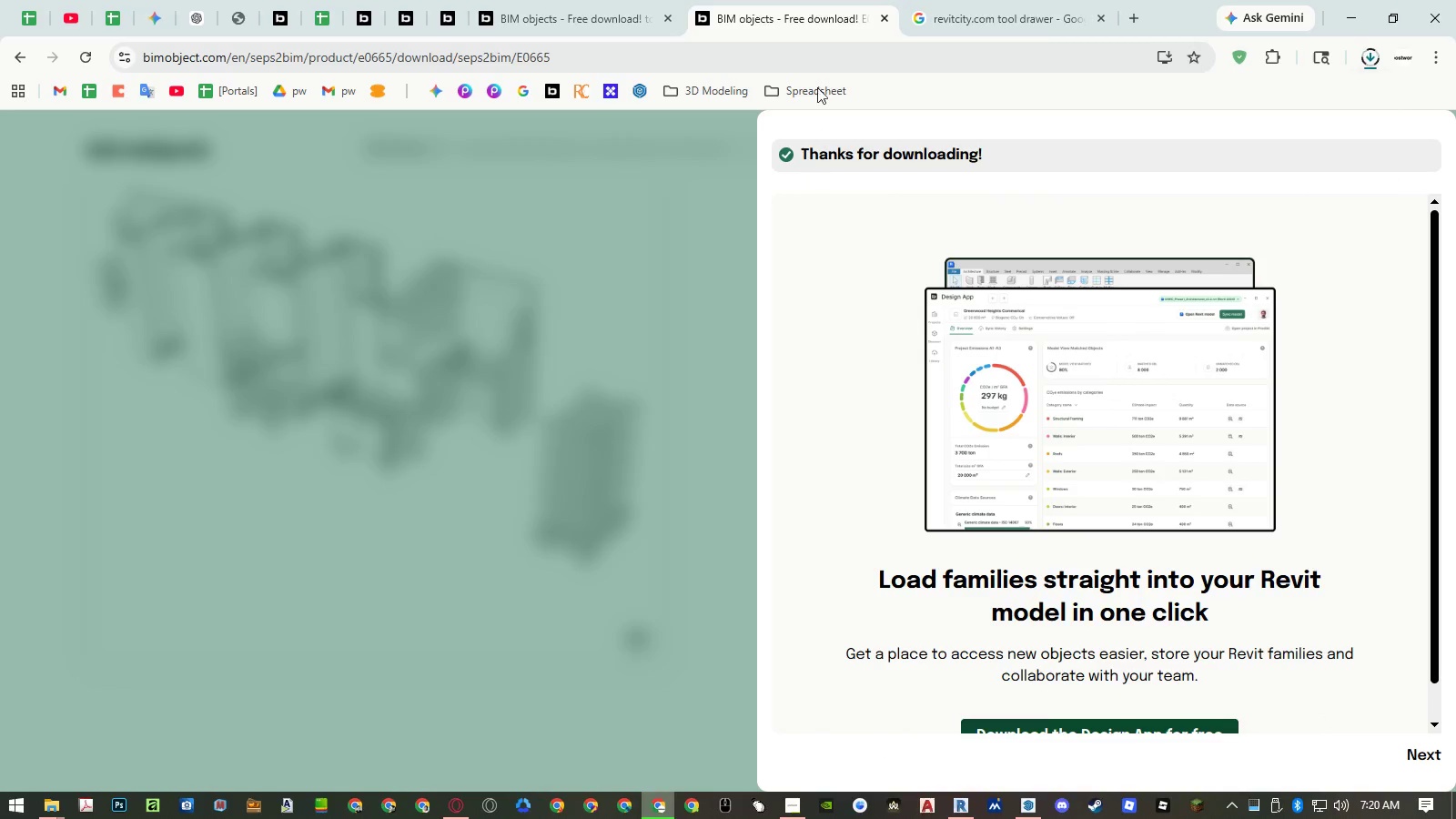 
left_click([645, 214])
 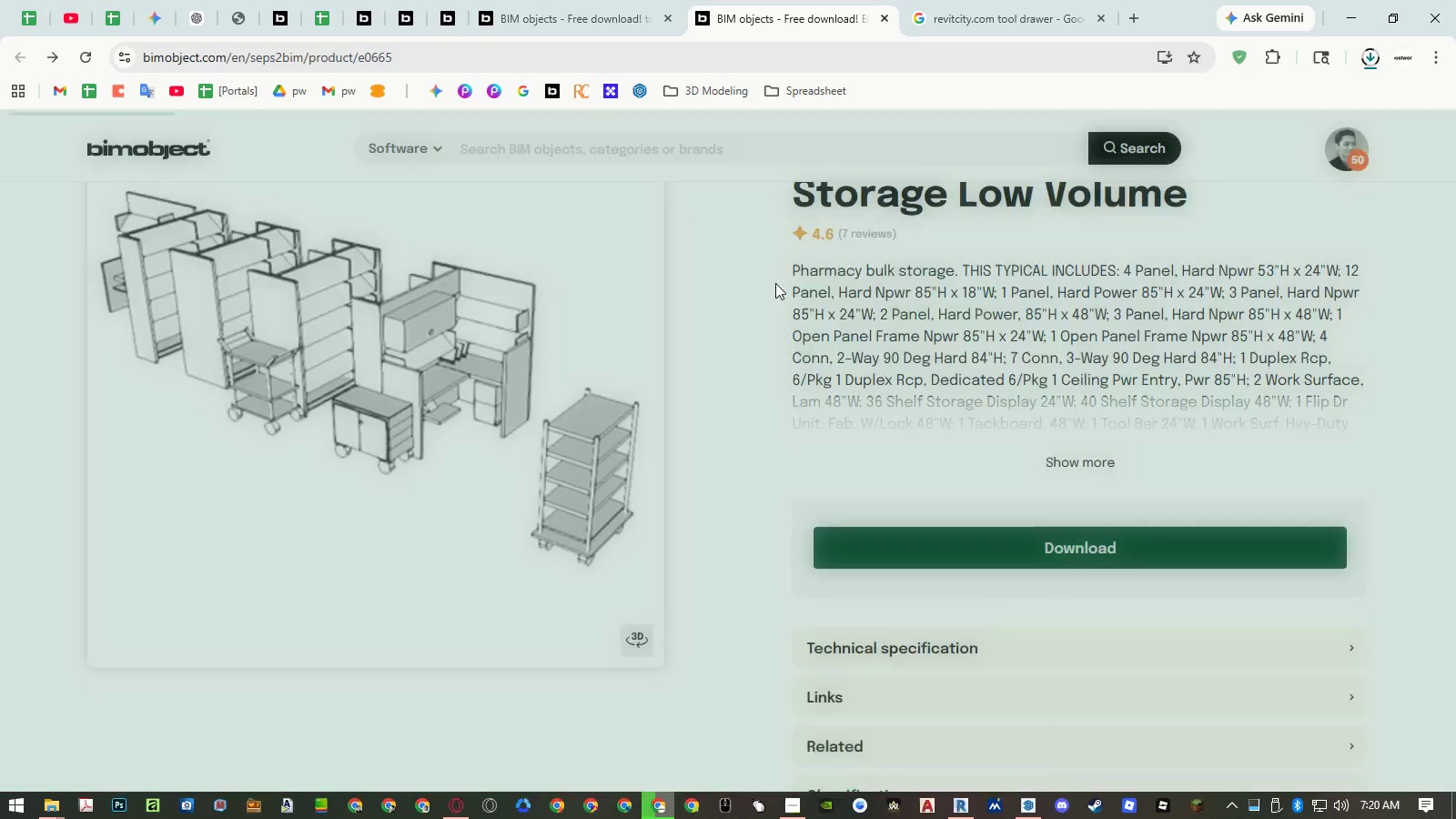 
scroll: coordinate [849, 305], scroll_direction: up, amount: 14.0
 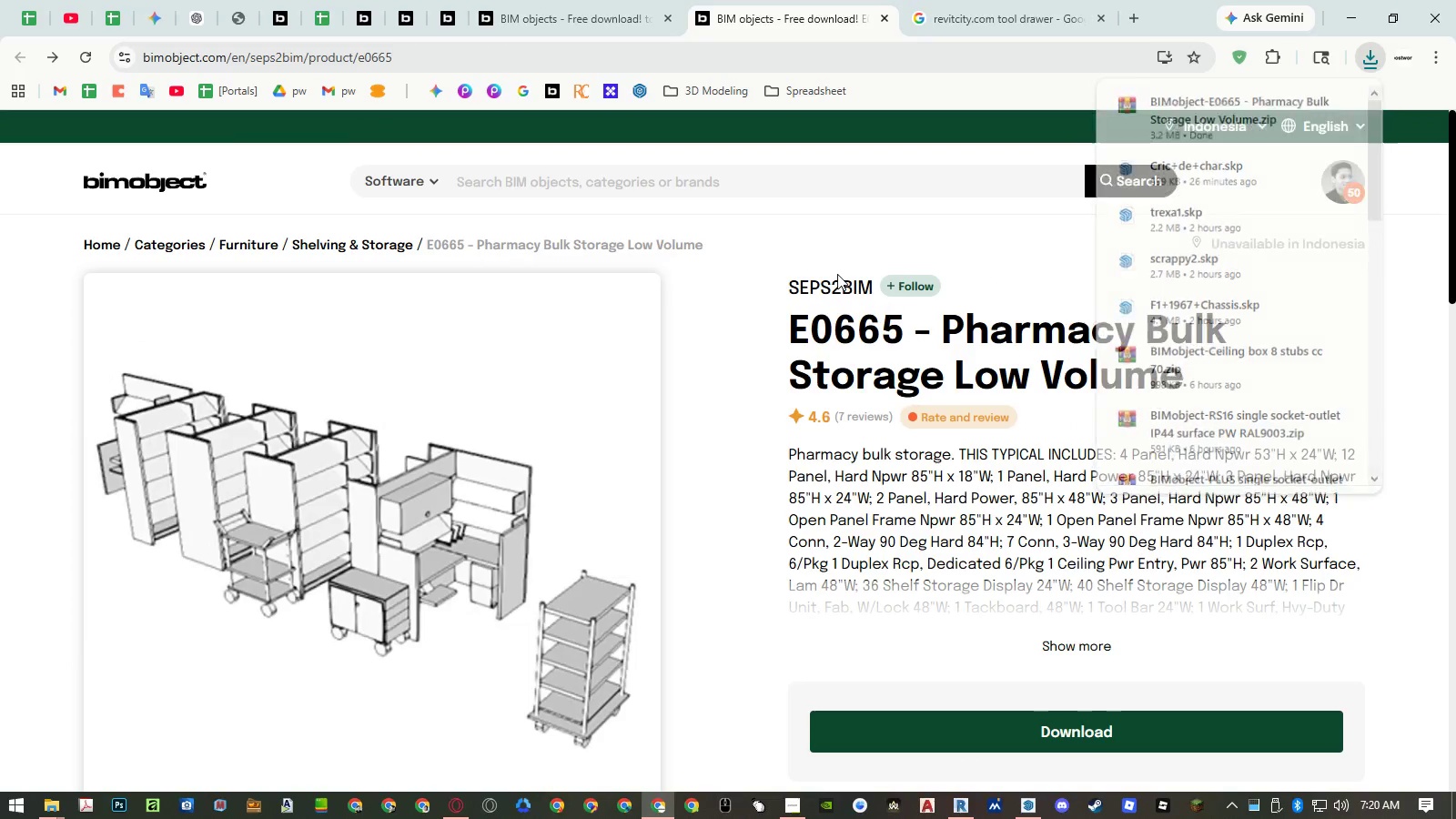 
double_click([835, 282])
 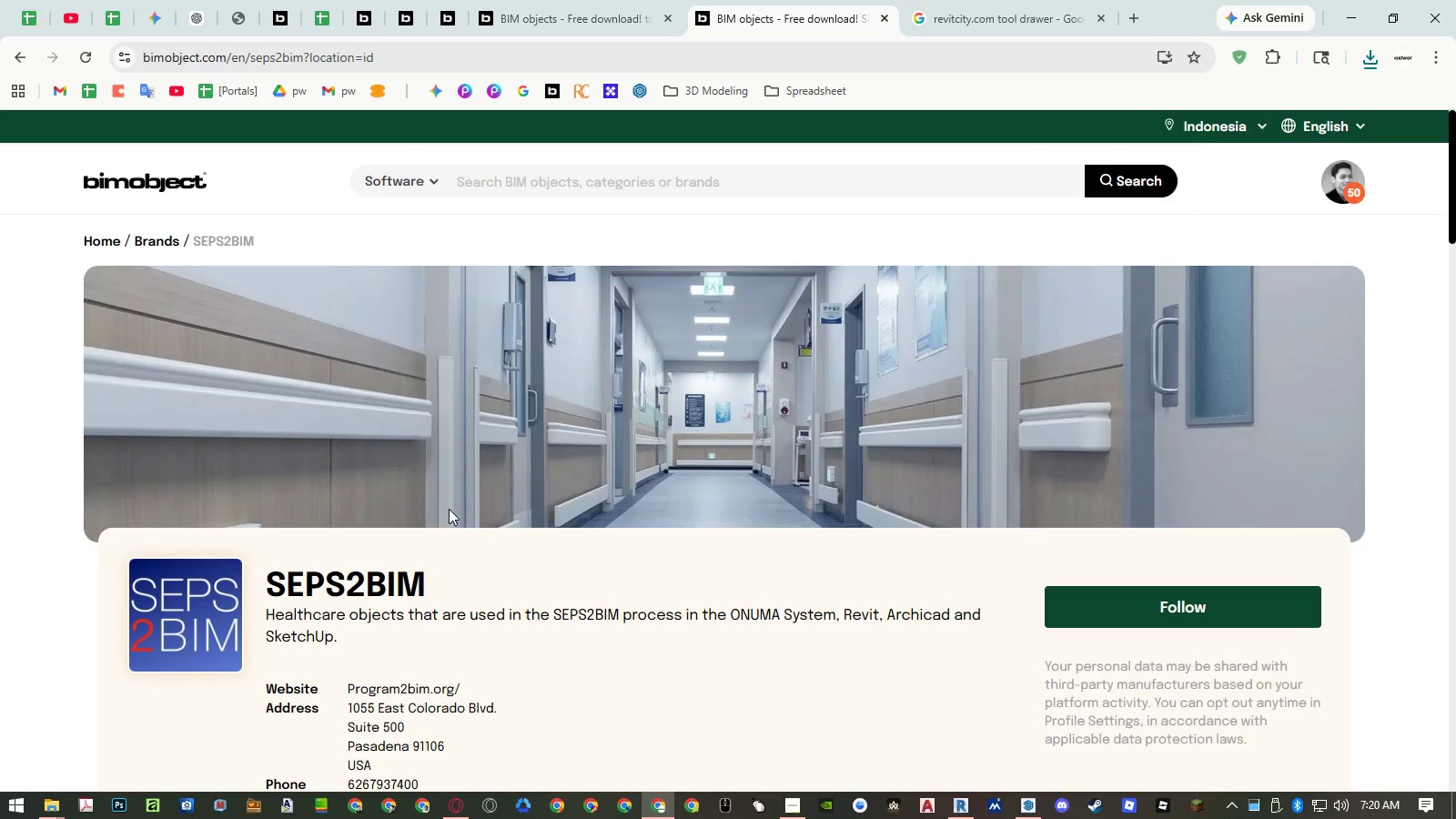 
double_click([364, 580])
 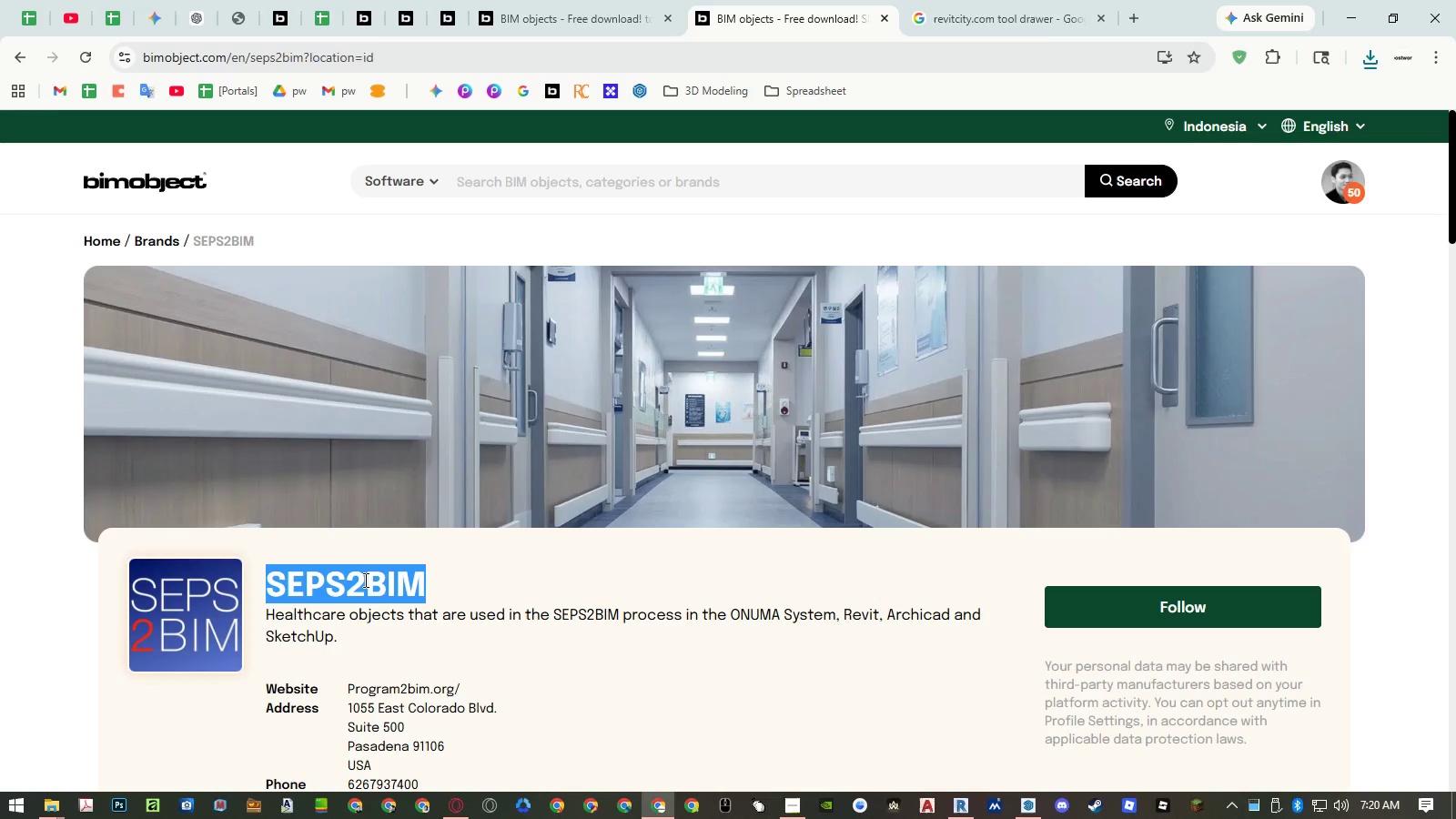 
key(Control+ControlLeft)
 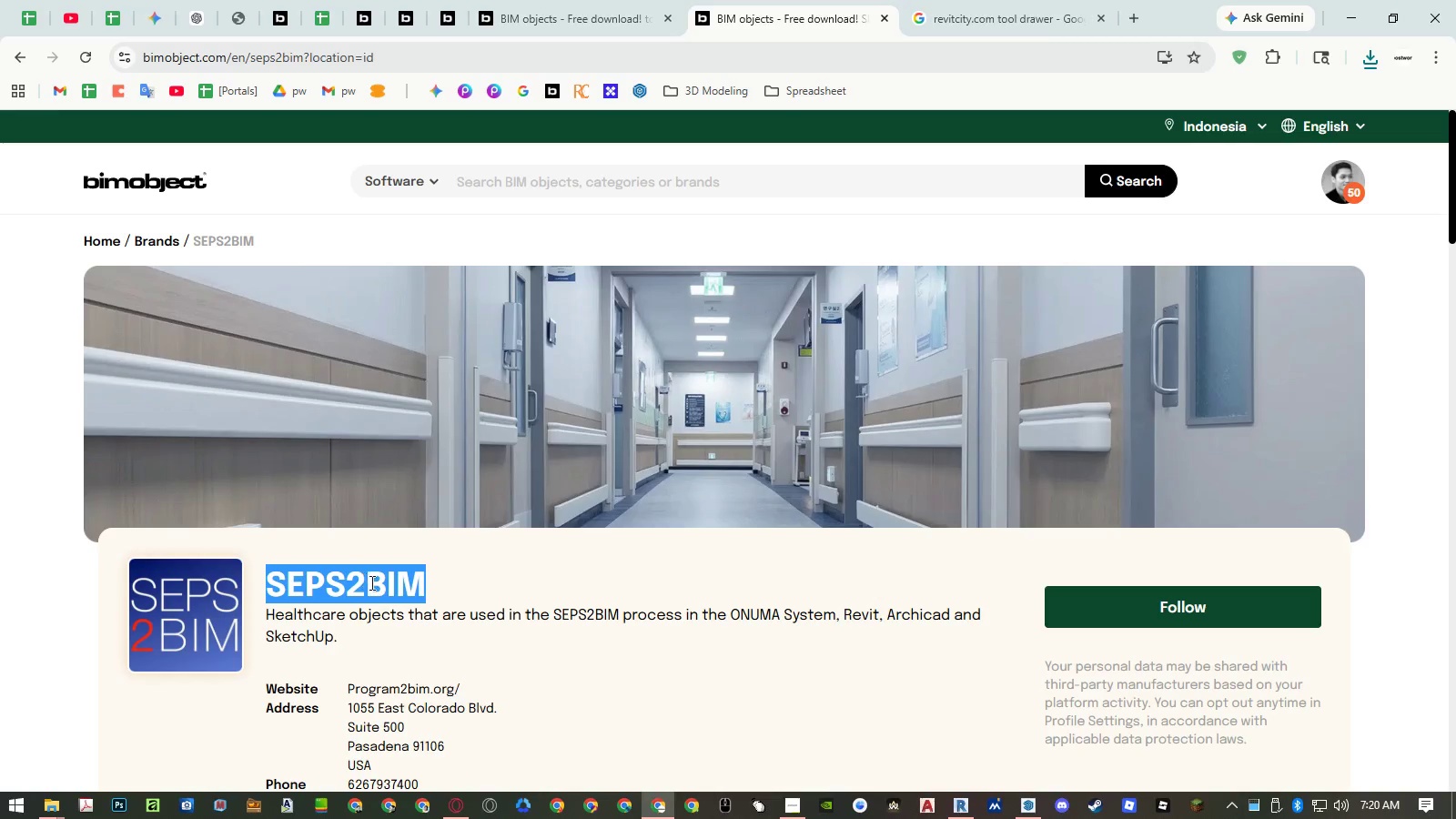 
key(Control+C)
 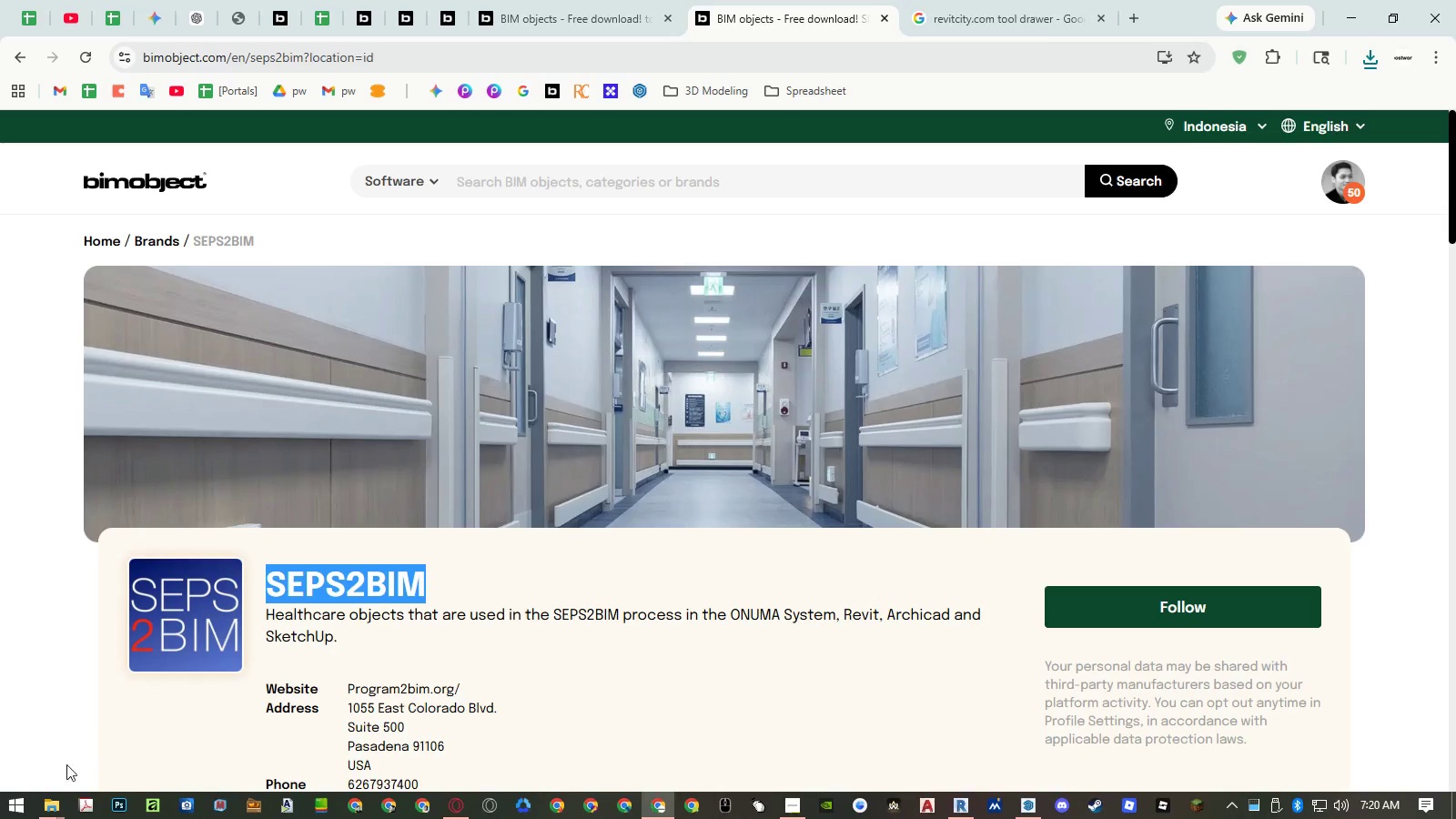 
left_click([52, 804])
 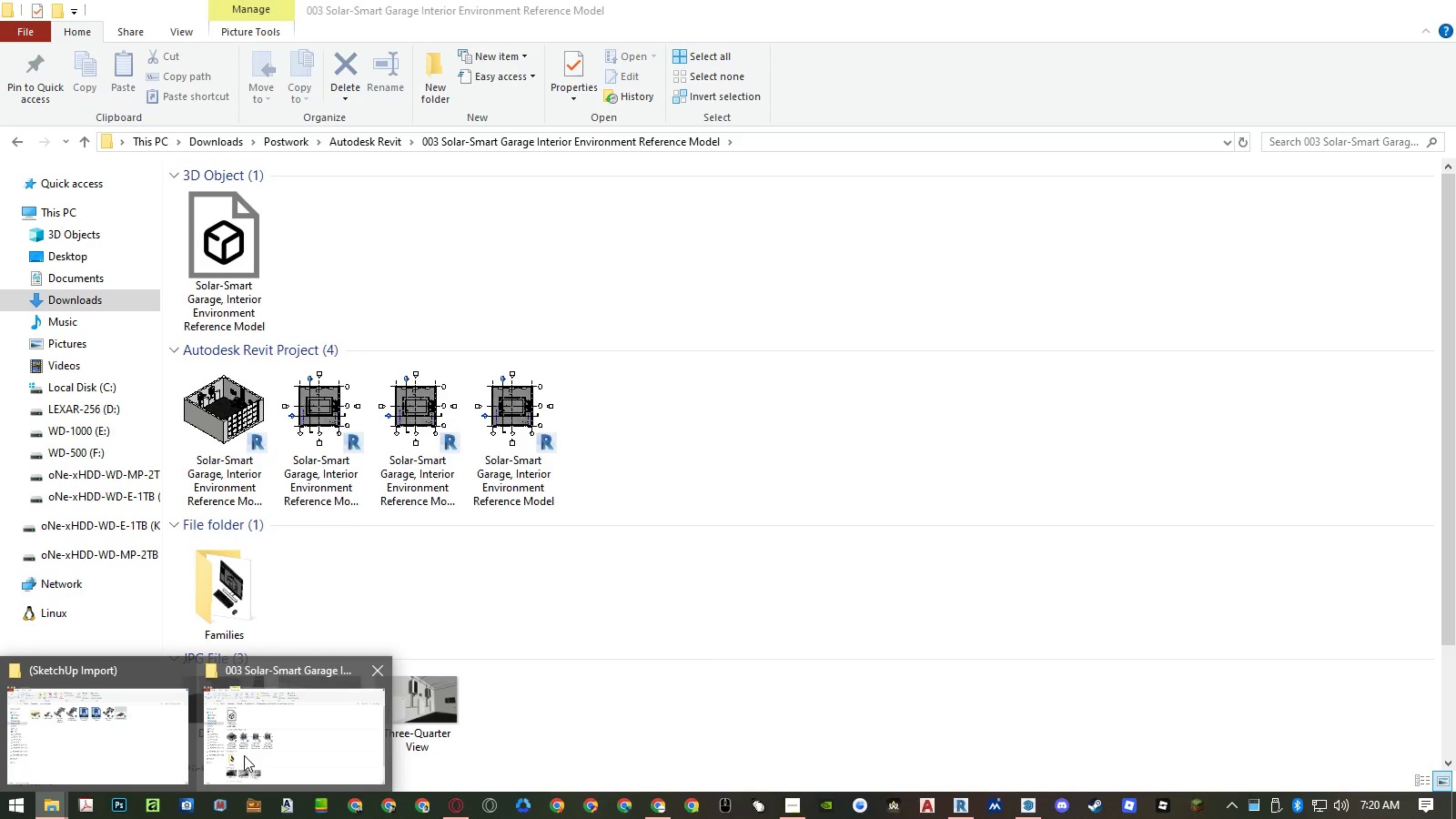 
left_click([130, 757])
 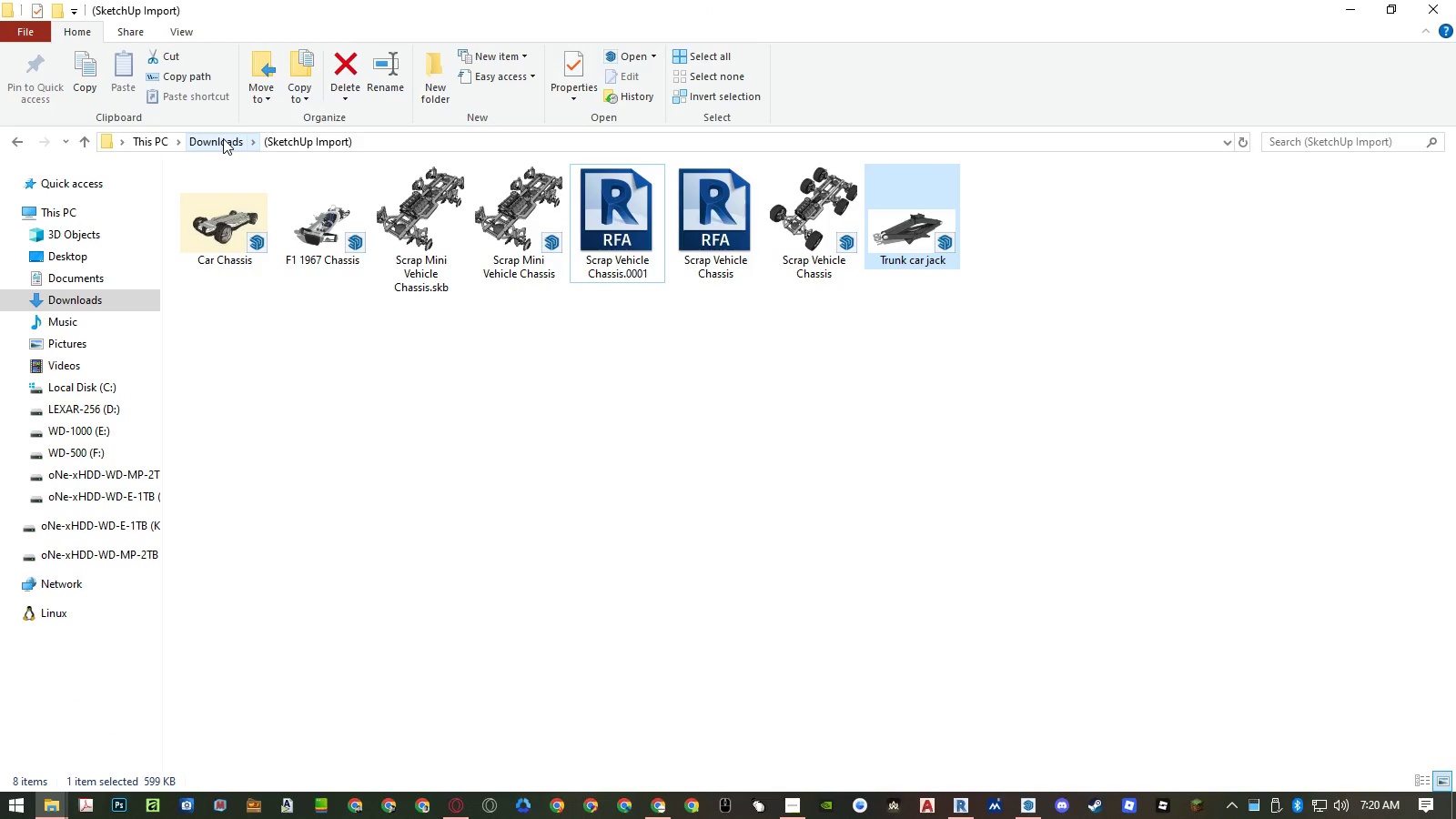 
left_click([422, 217])
 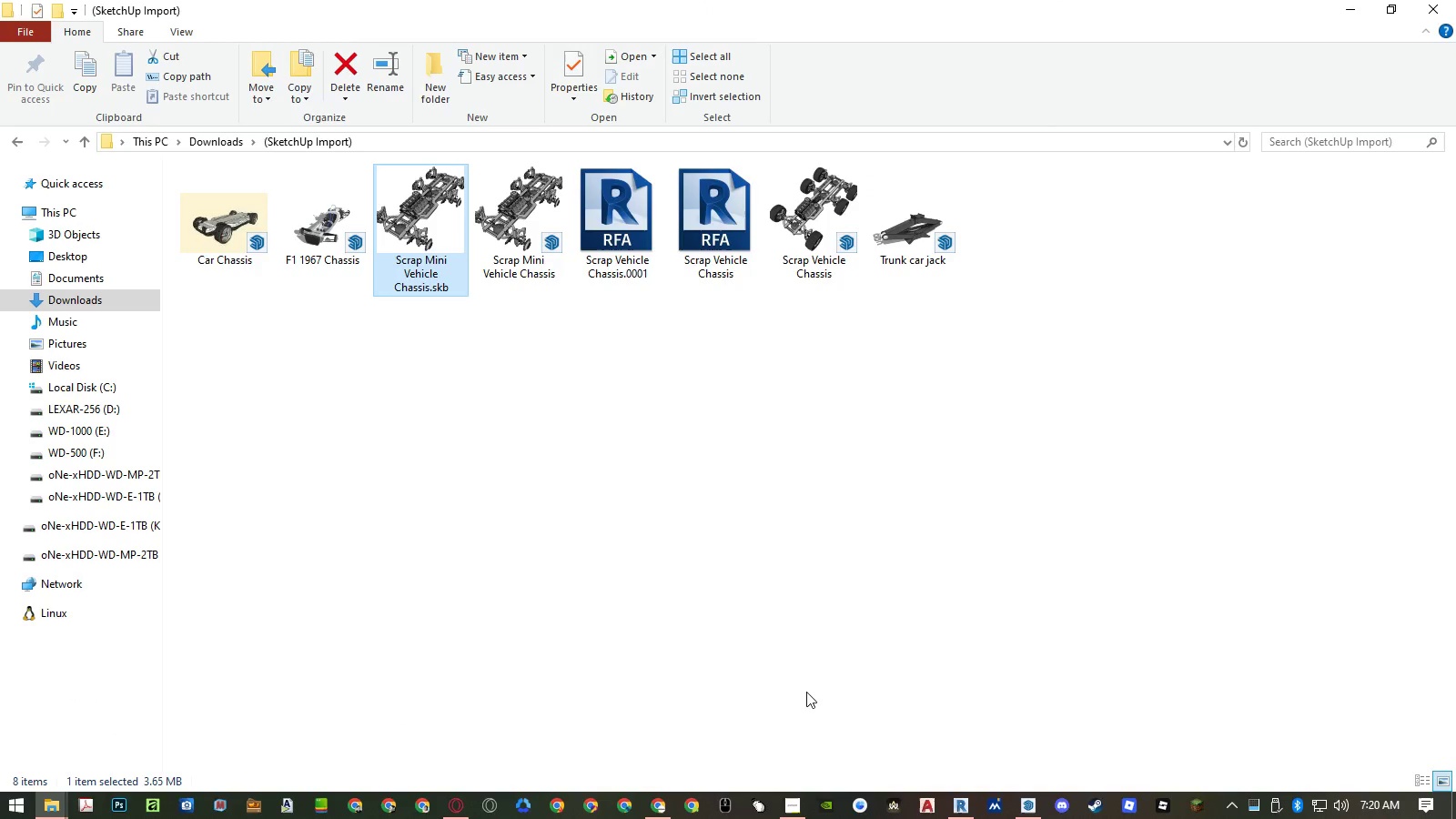 
left_click([1031, 804])
 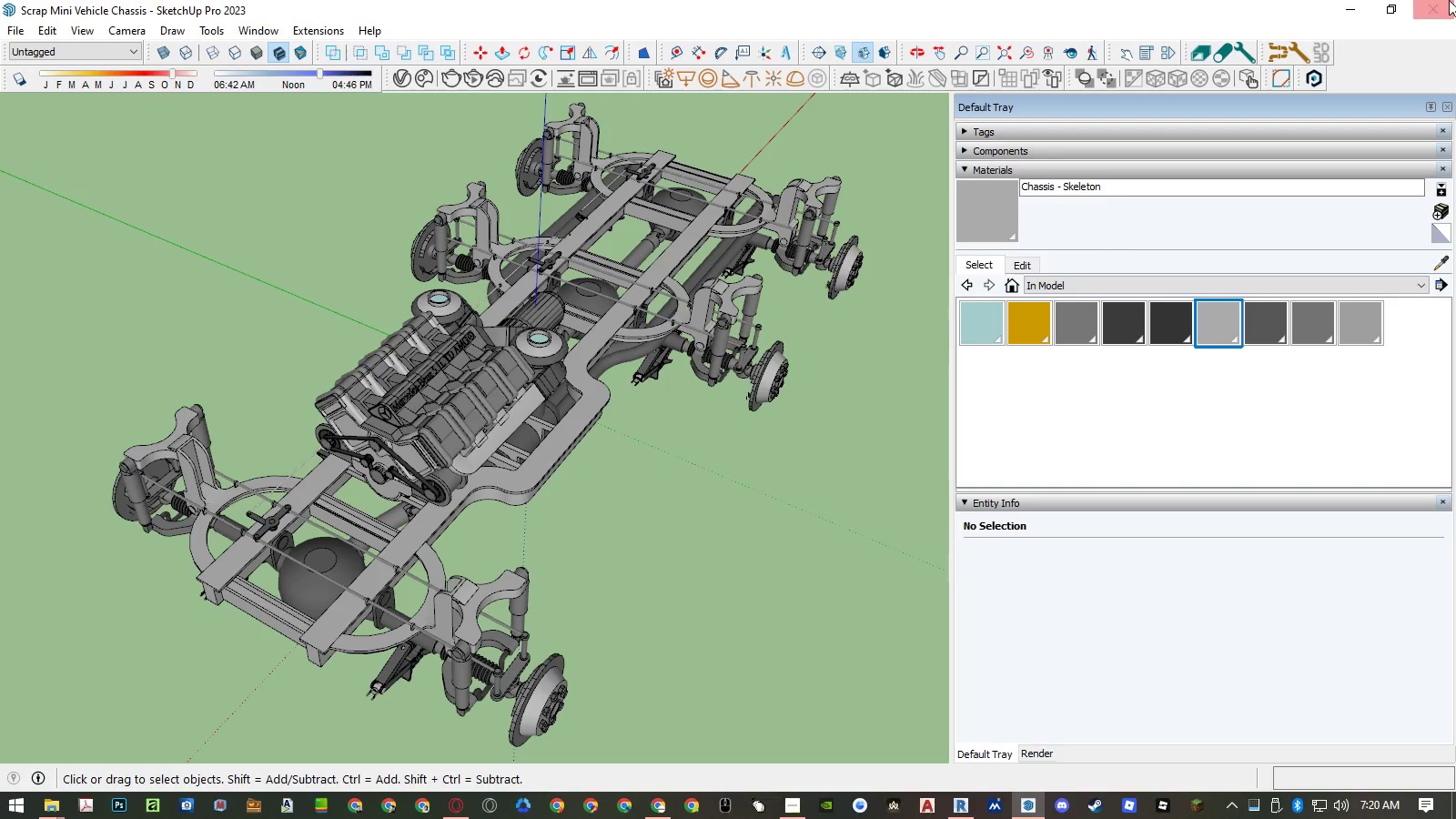 
left_click([1443, 0])
 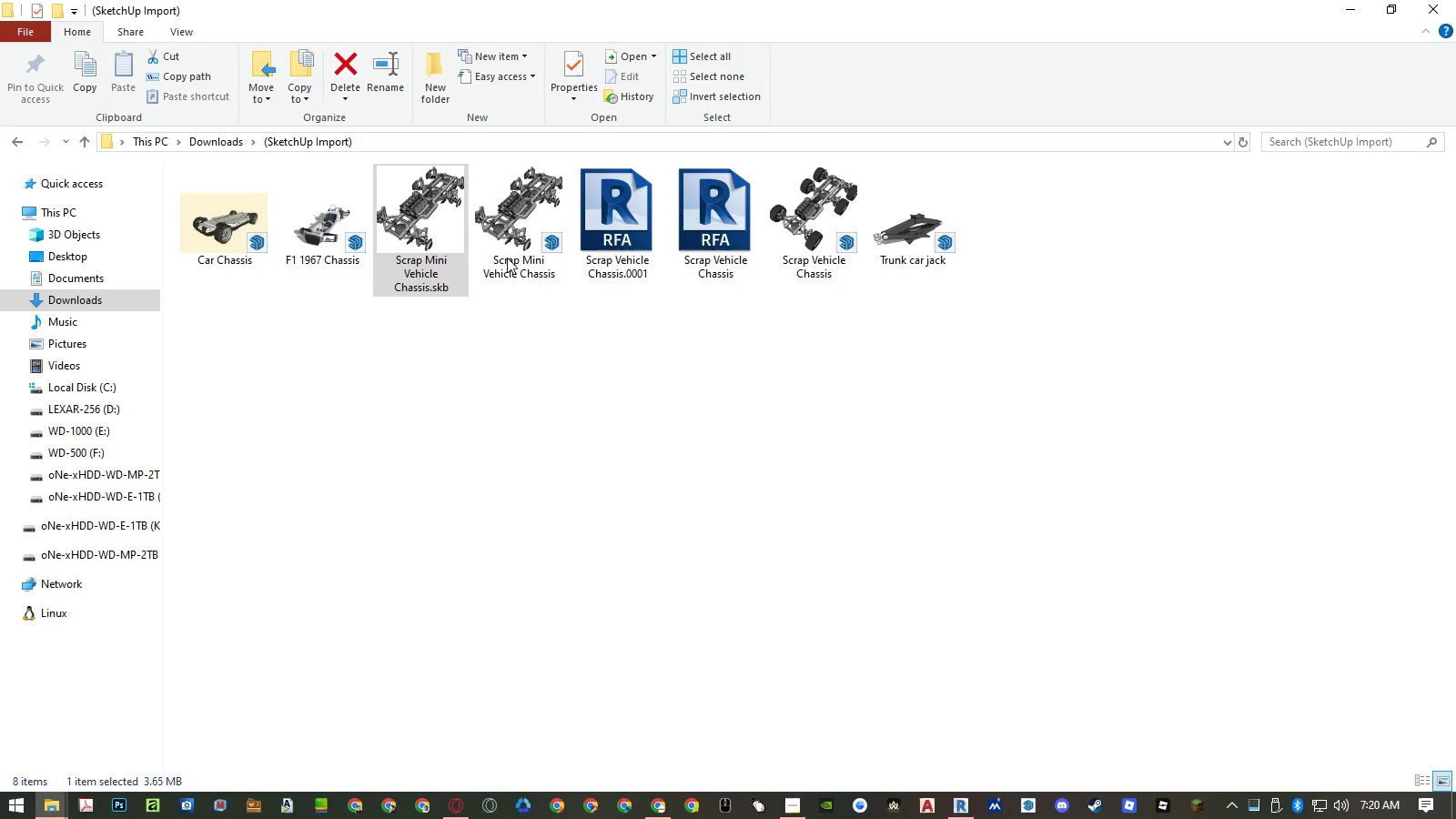 
left_click([434, 223])
 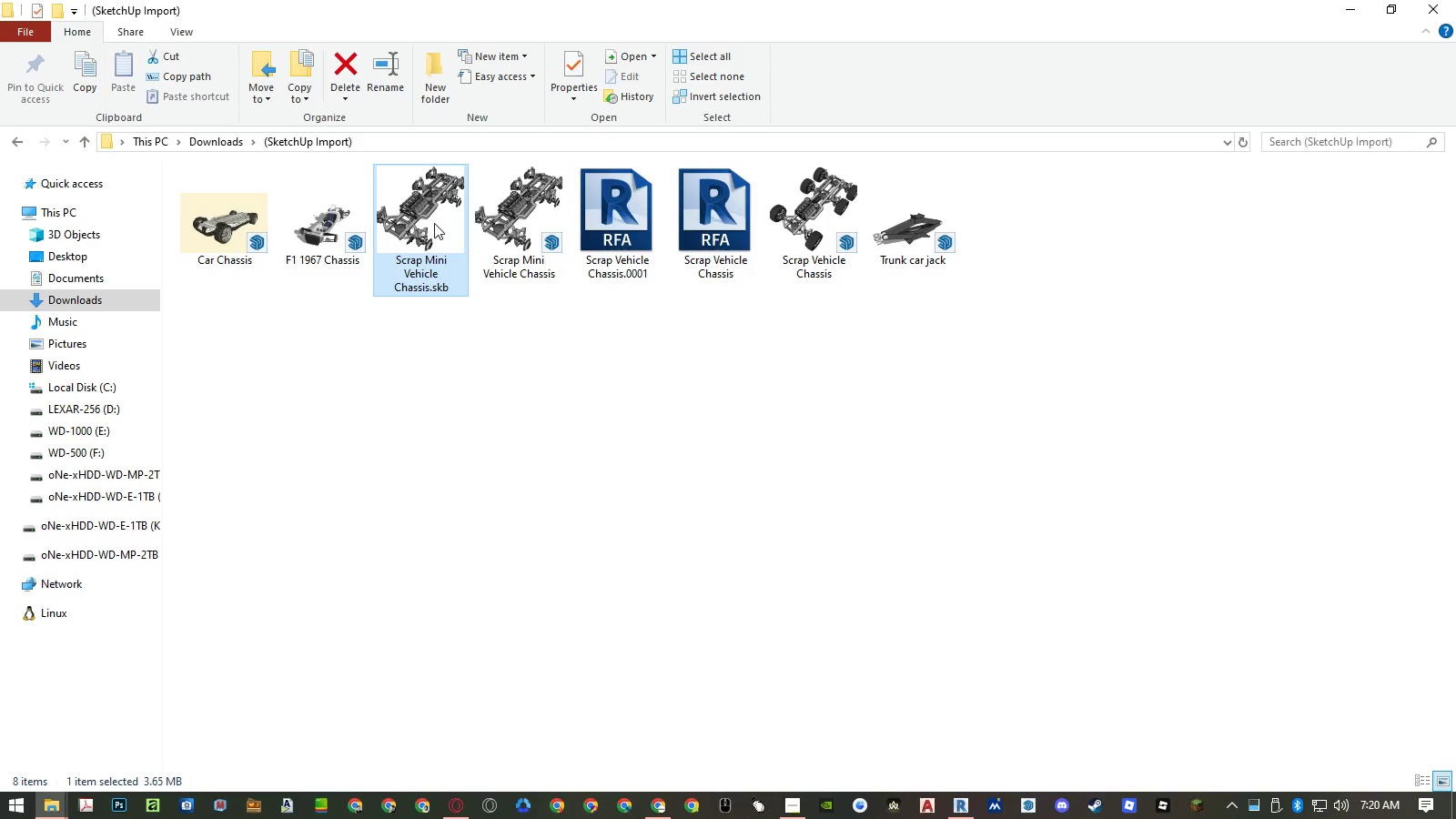 
key(Delete)
 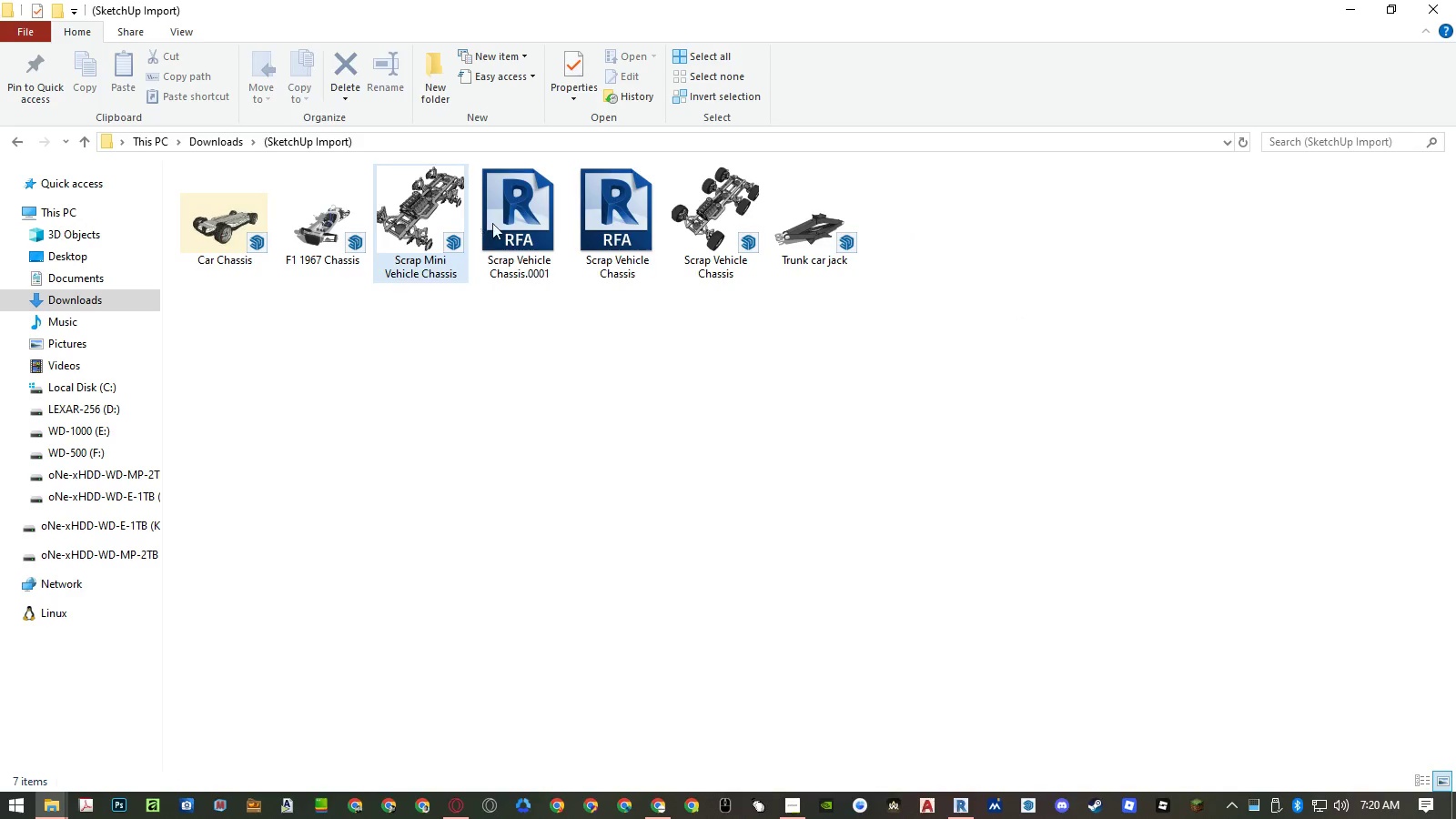 
left_click([502, 221])
 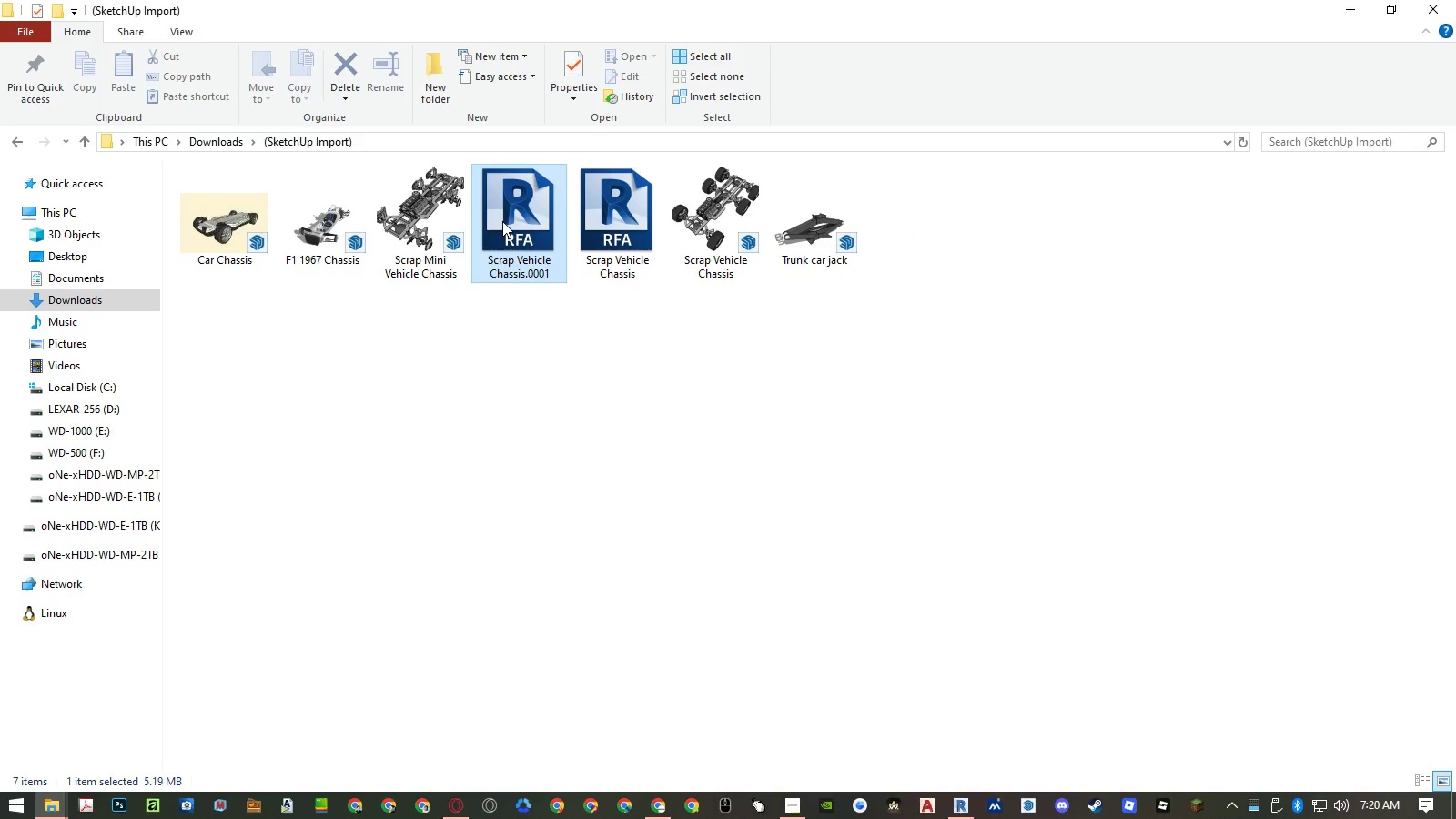 
key(Delete)
 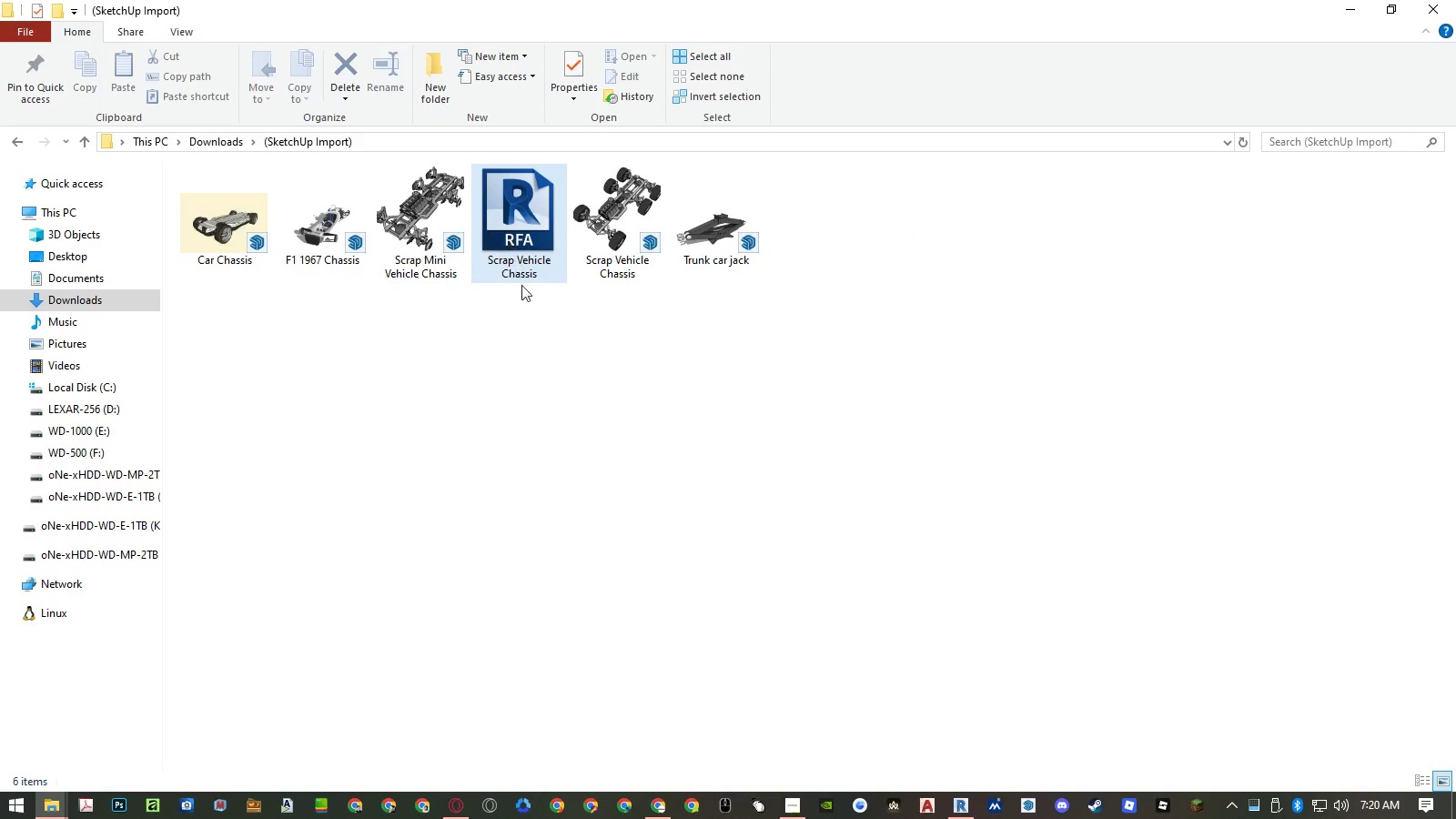 
left_click([535, 389])
 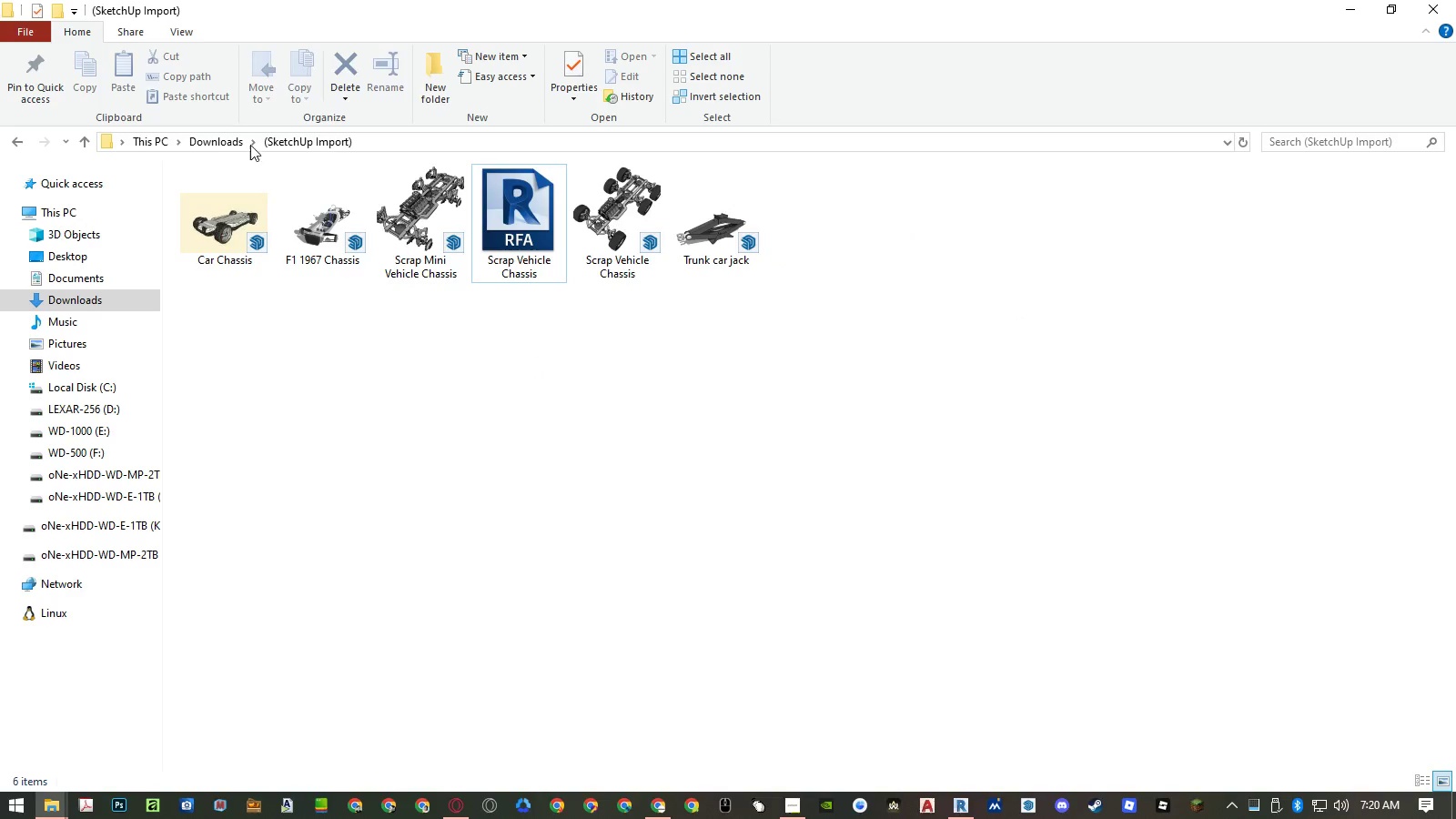 
left_click([223, 146])
 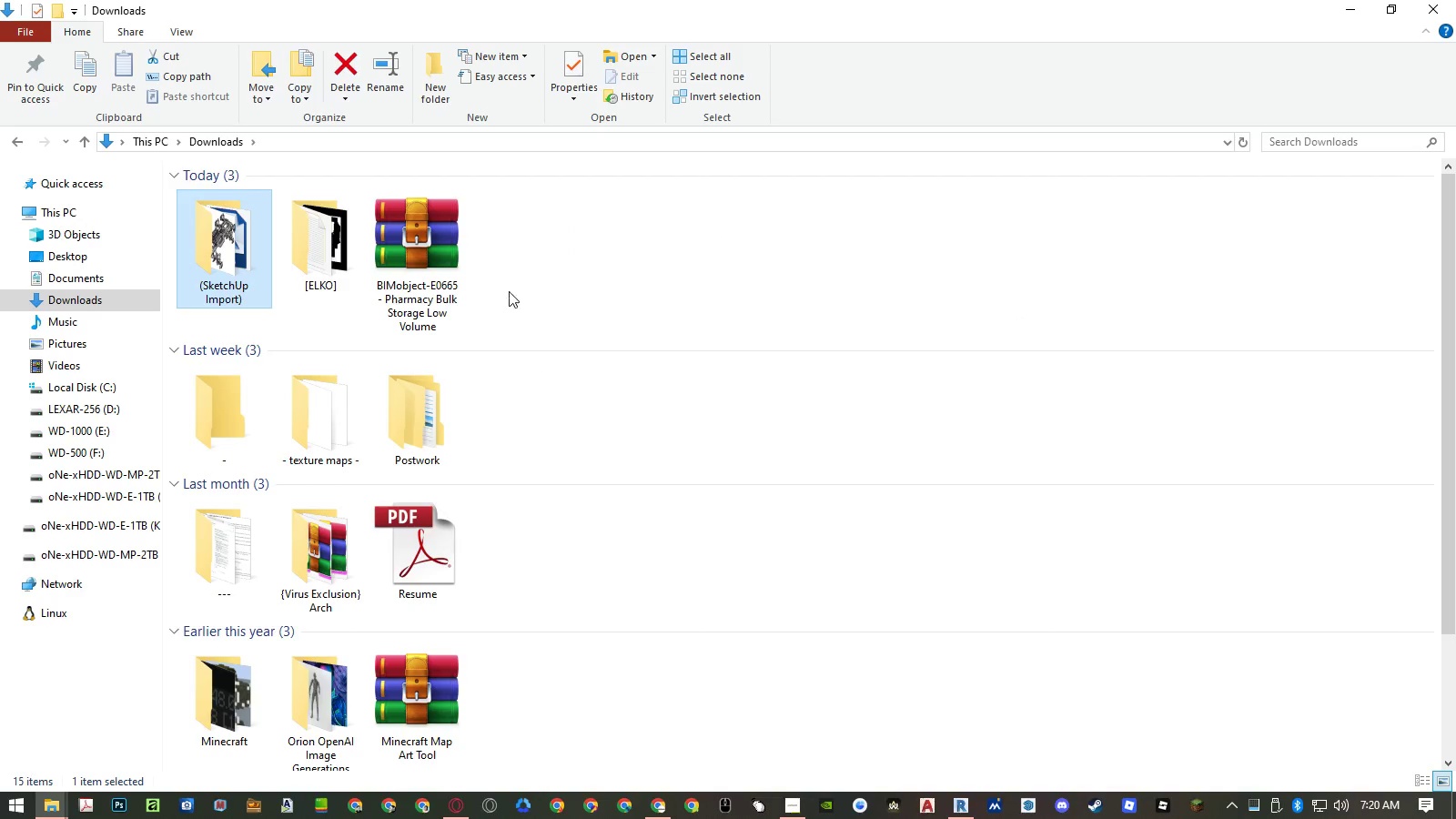 
left_click([524, 276])
 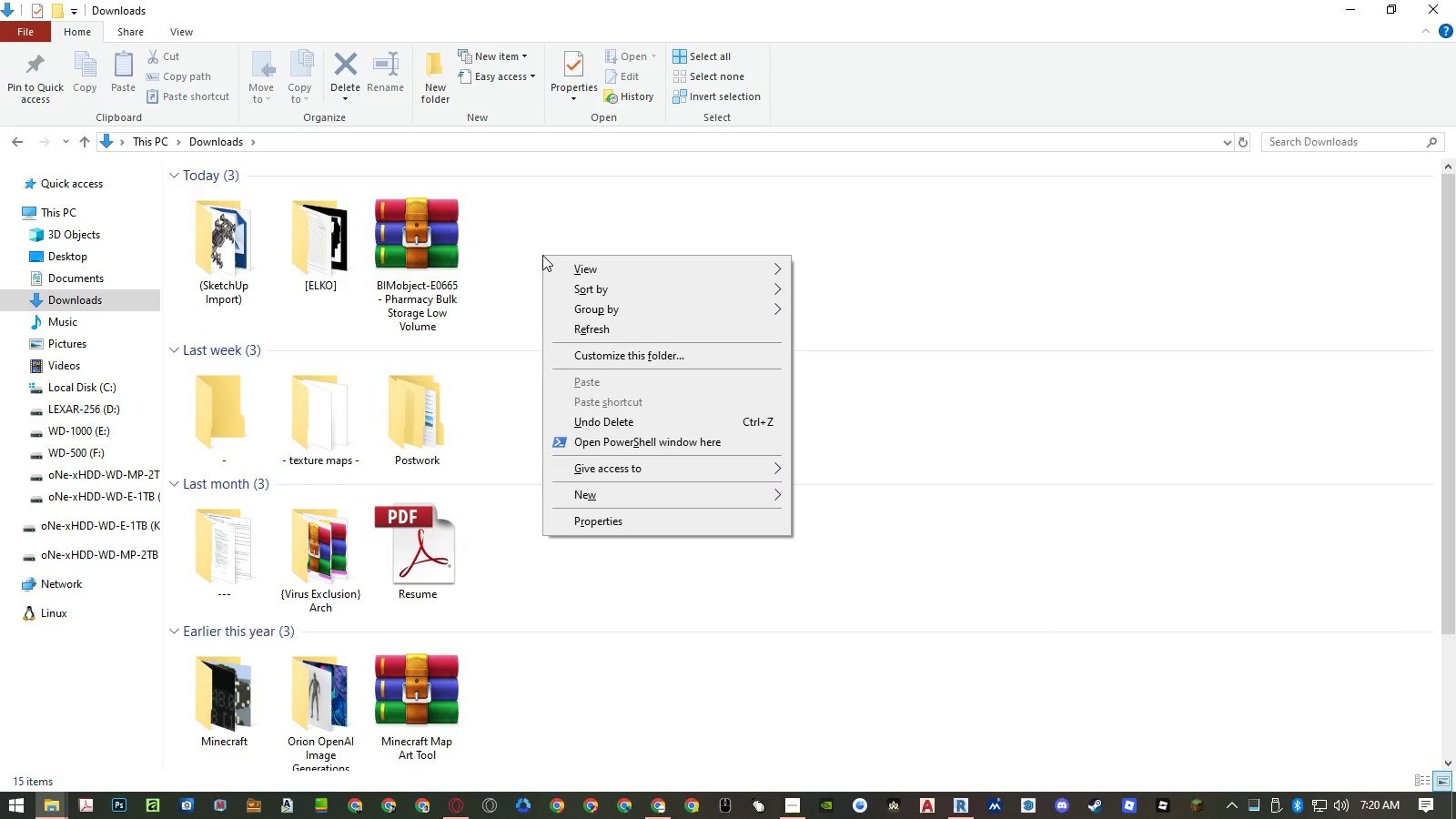 
key(W)
 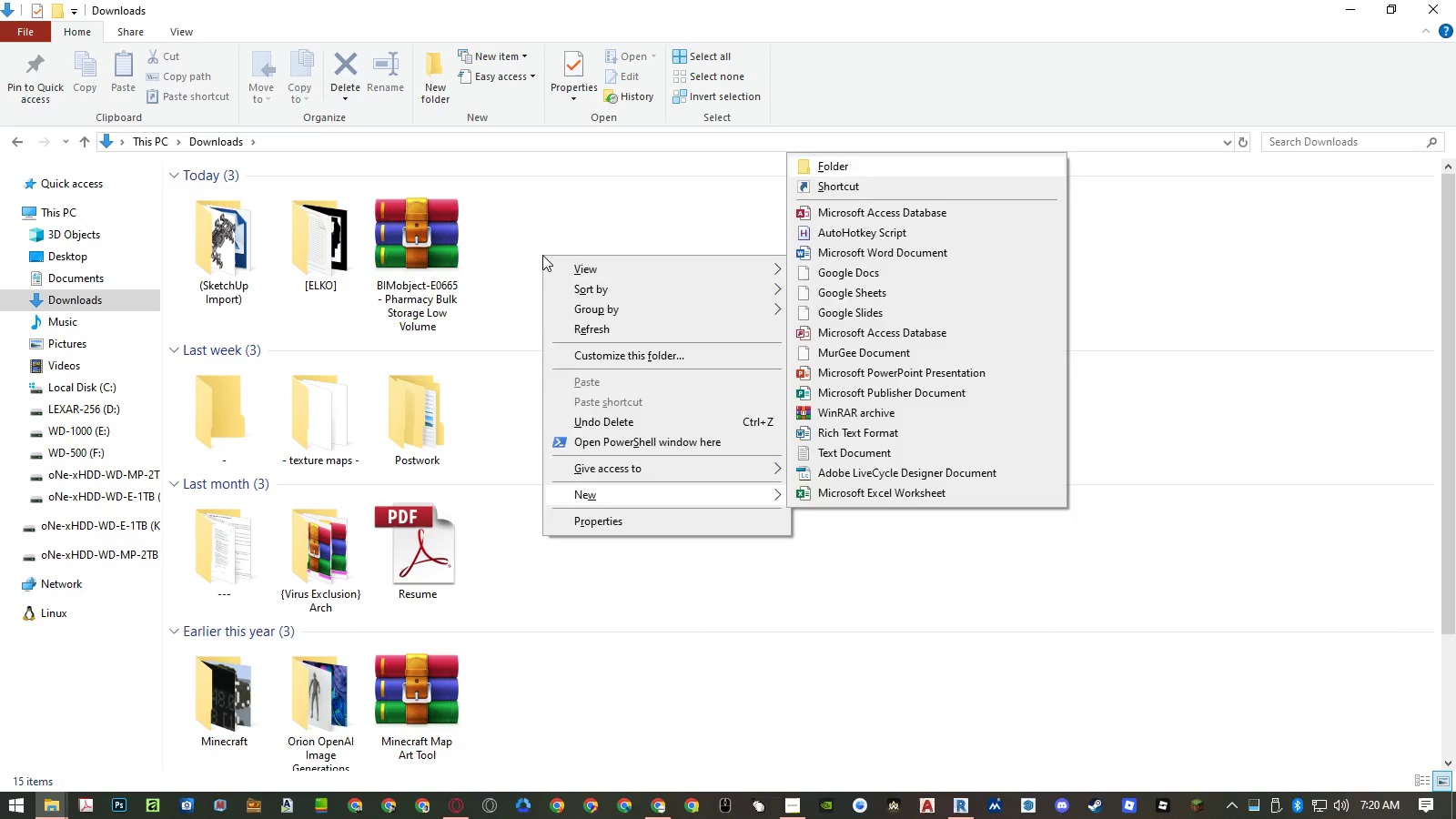 
key(NumpadEnter)
 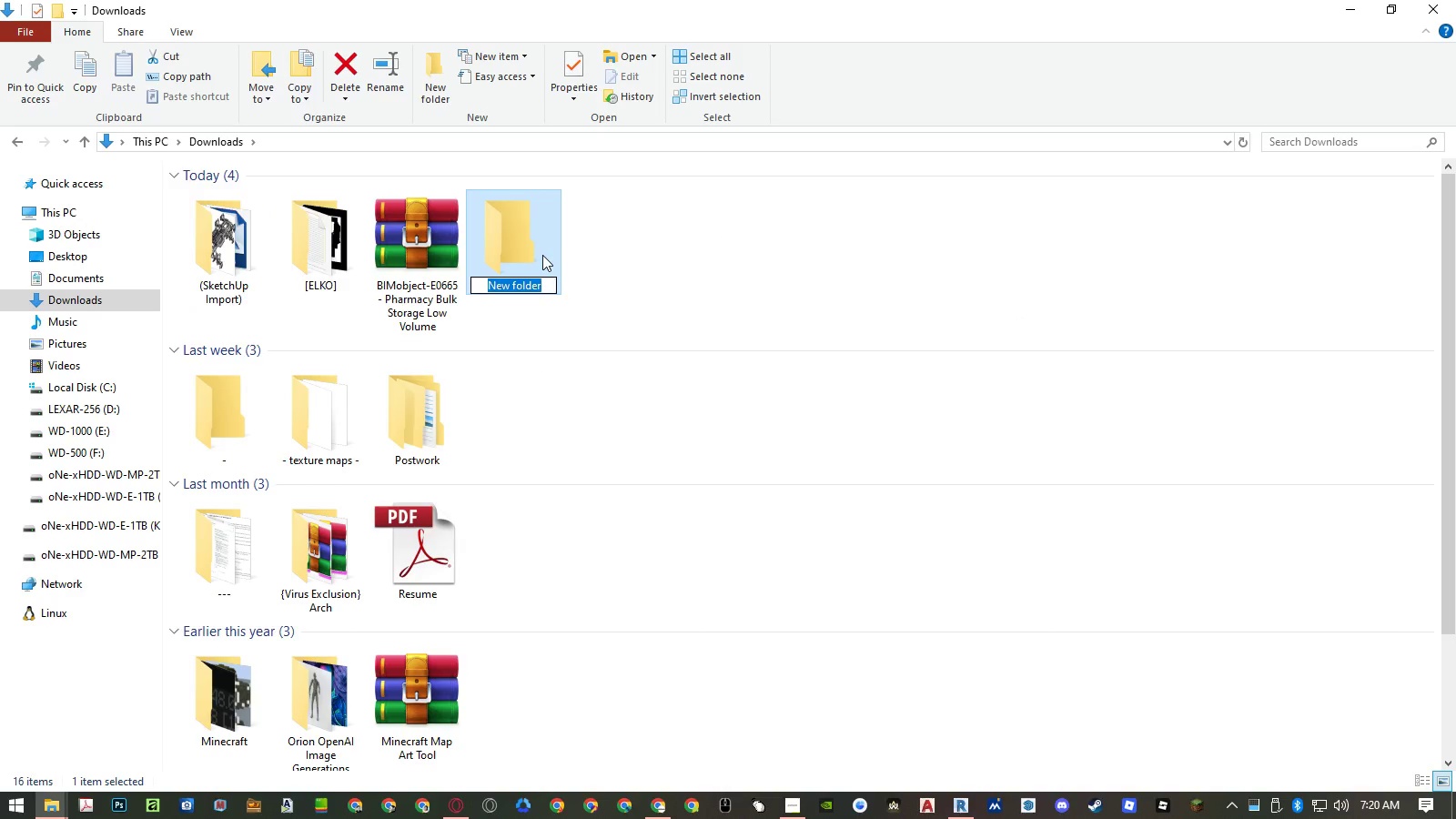 
key(BracketLeft)
 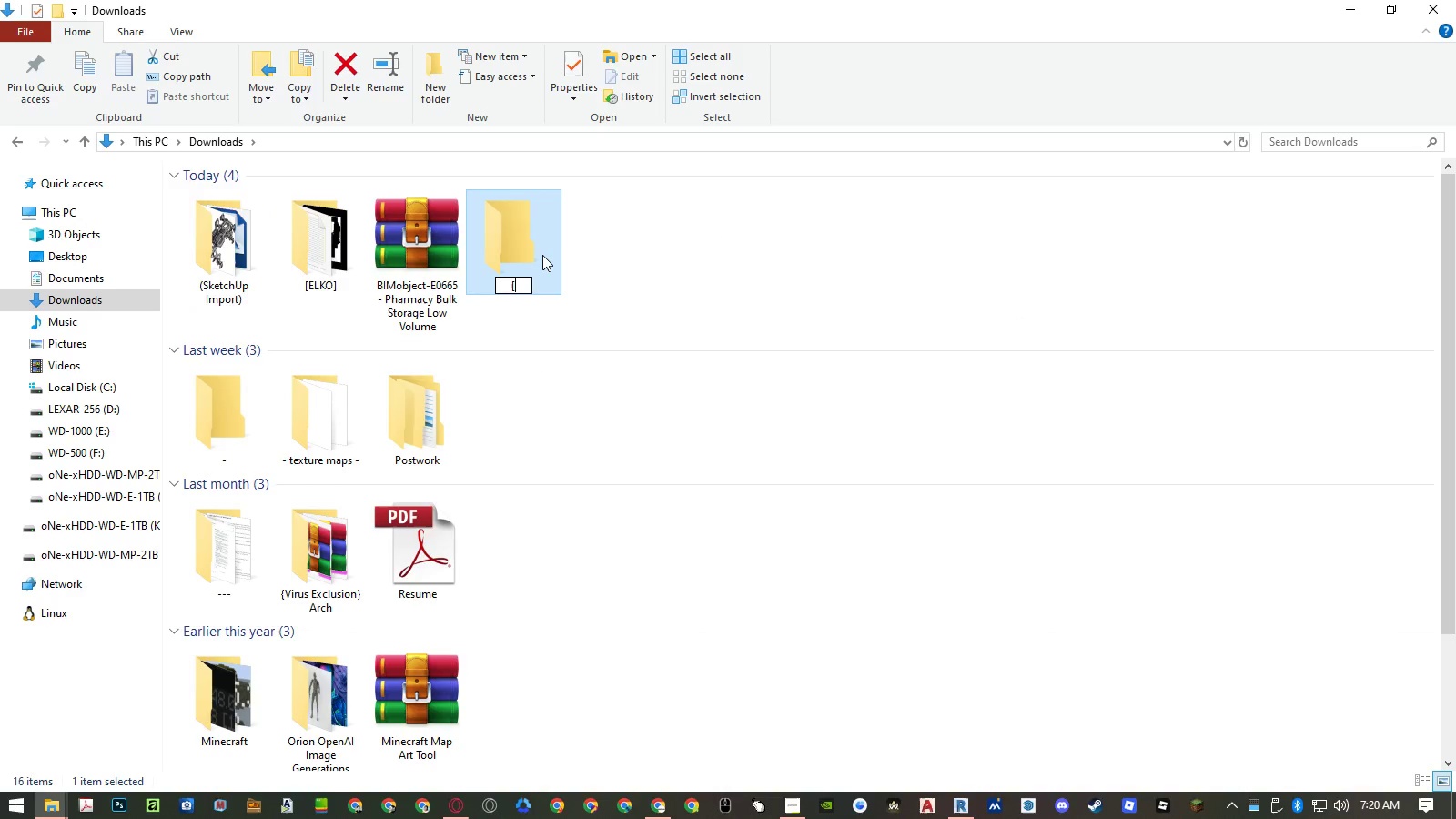 
key(Control+ControlLeft)
 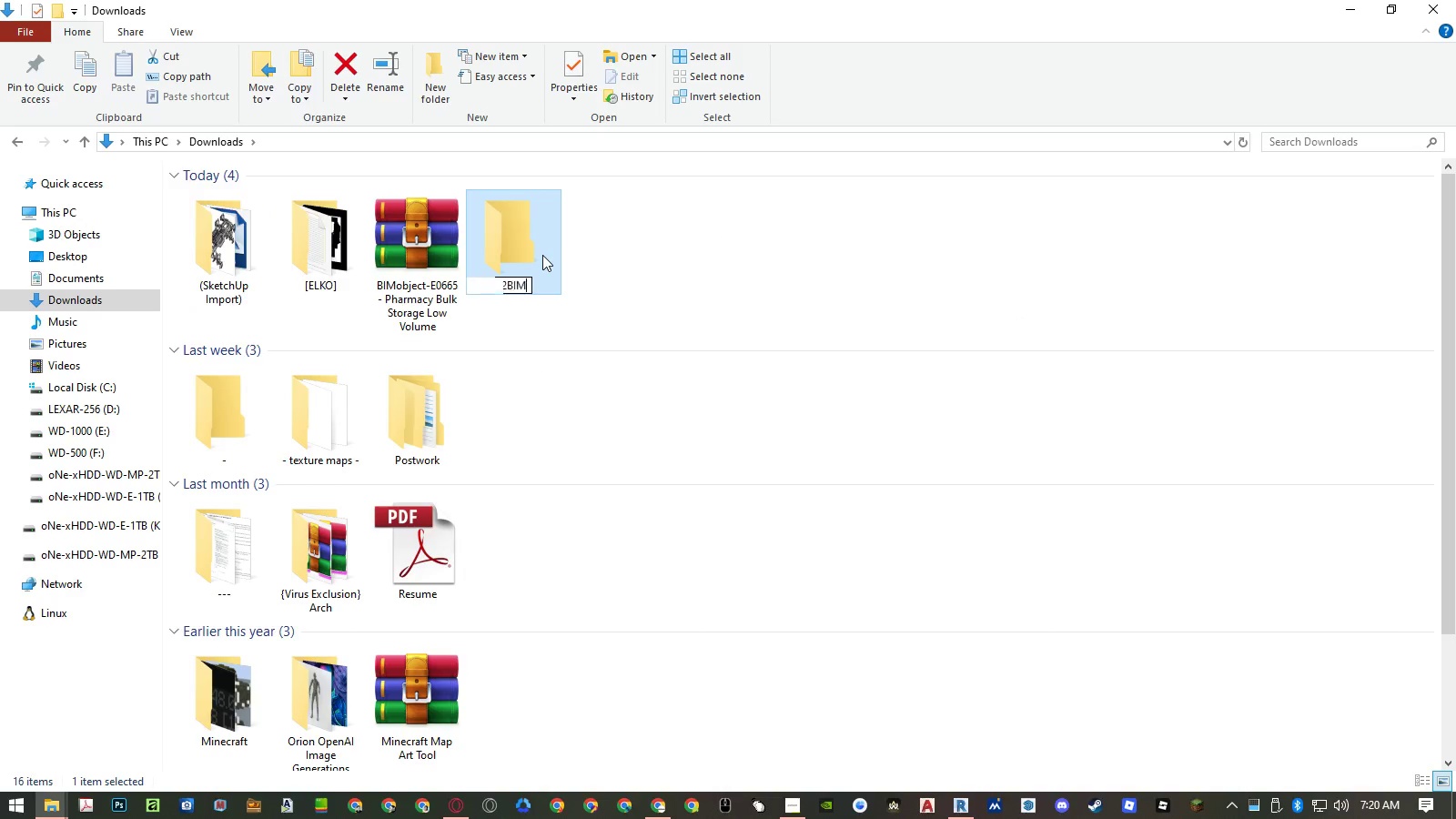 
key(Control+V)
 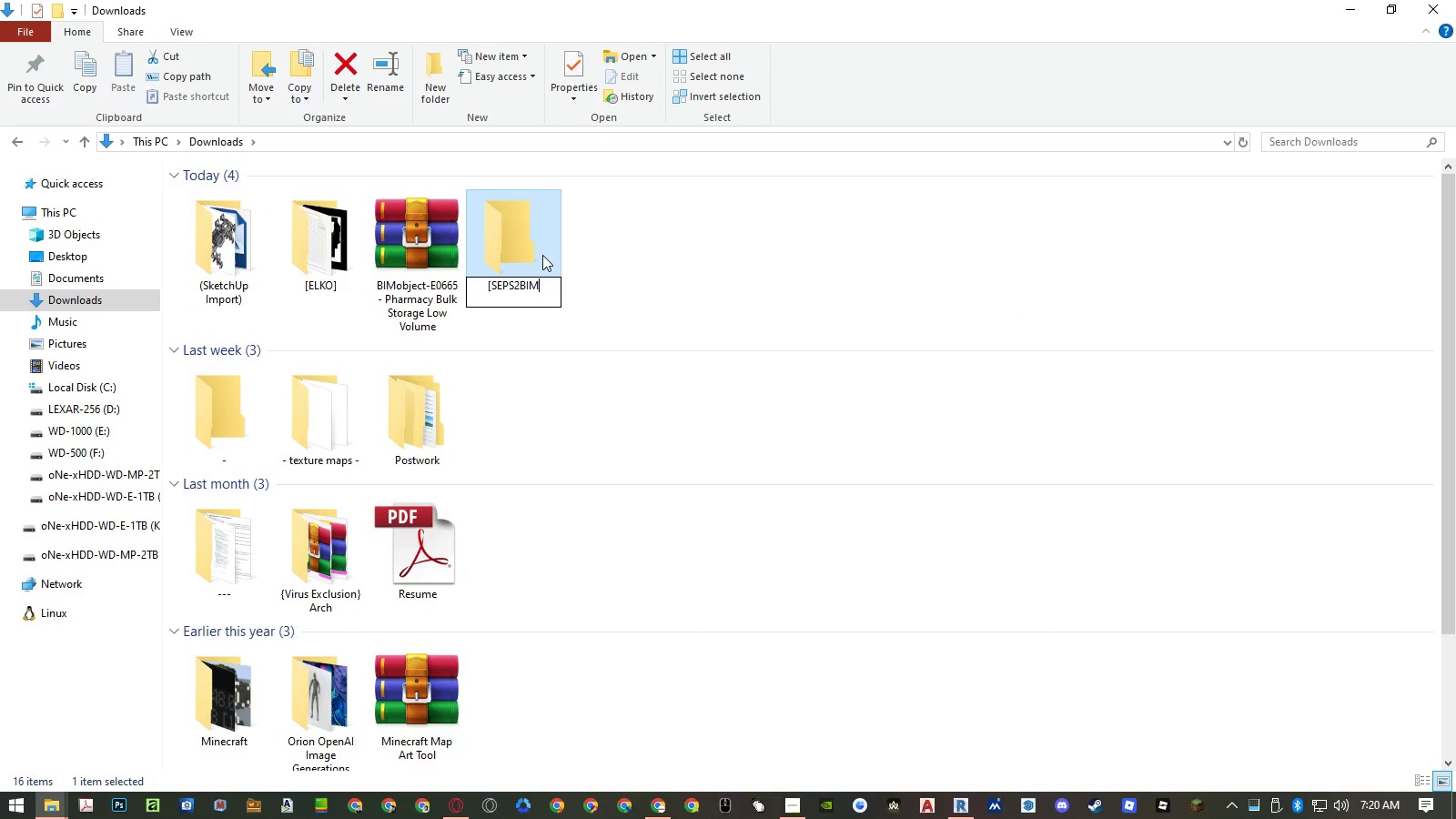 
key(BracketRight)
 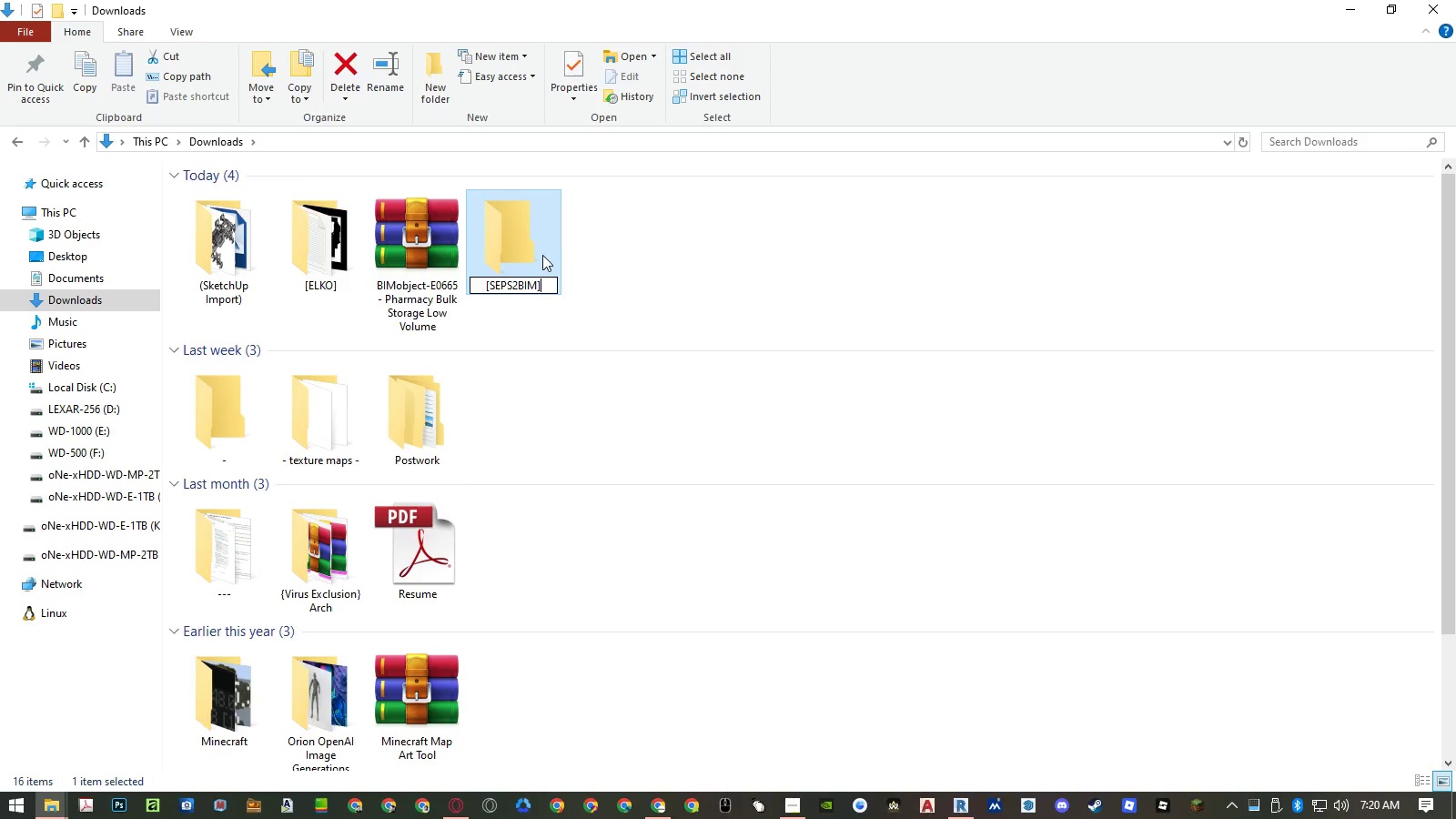 
key(Enter)
 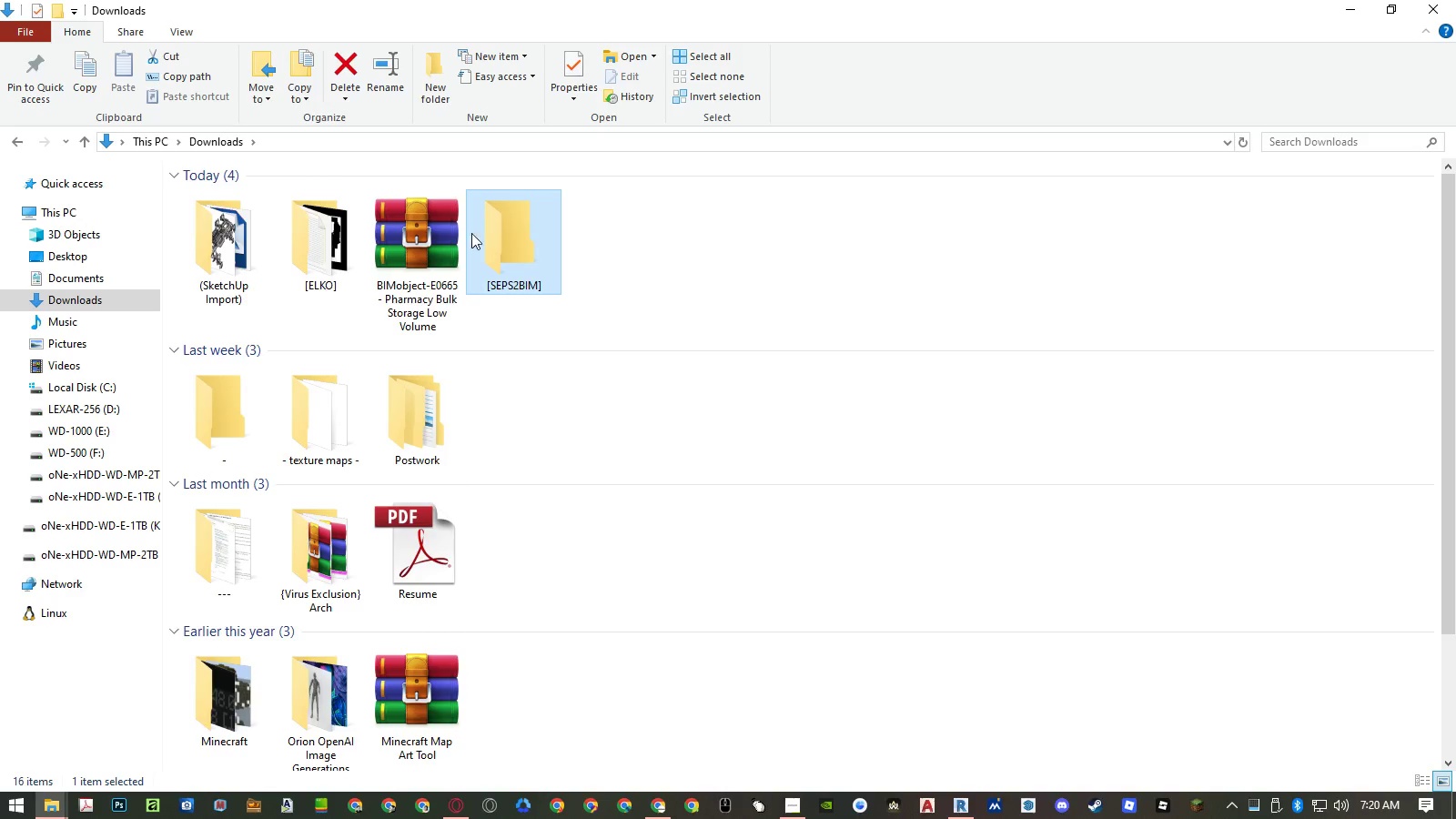 
left_click([446, 228])
 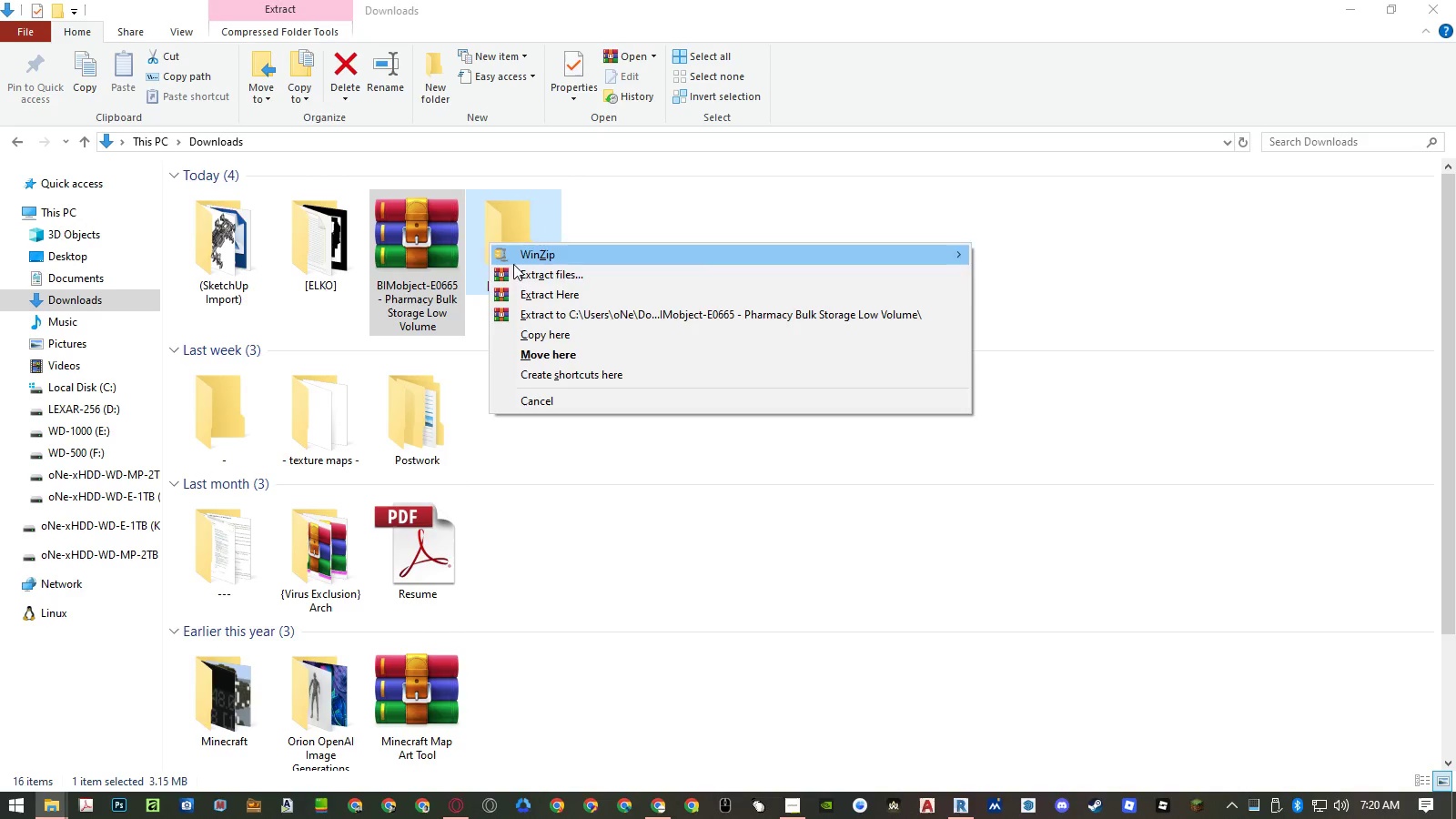 
left_click([543, 300])
 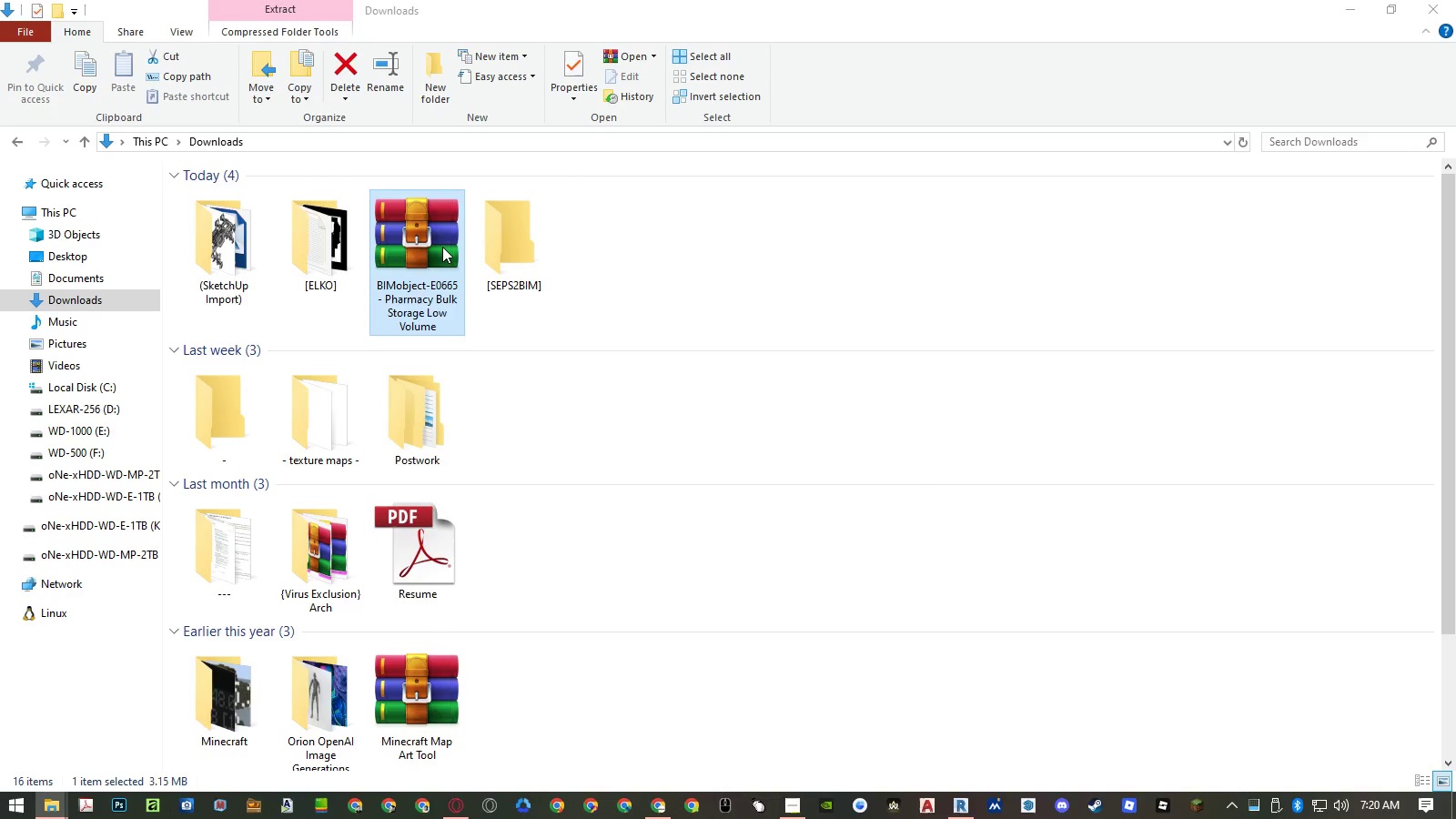 
left_click([433, 244])
 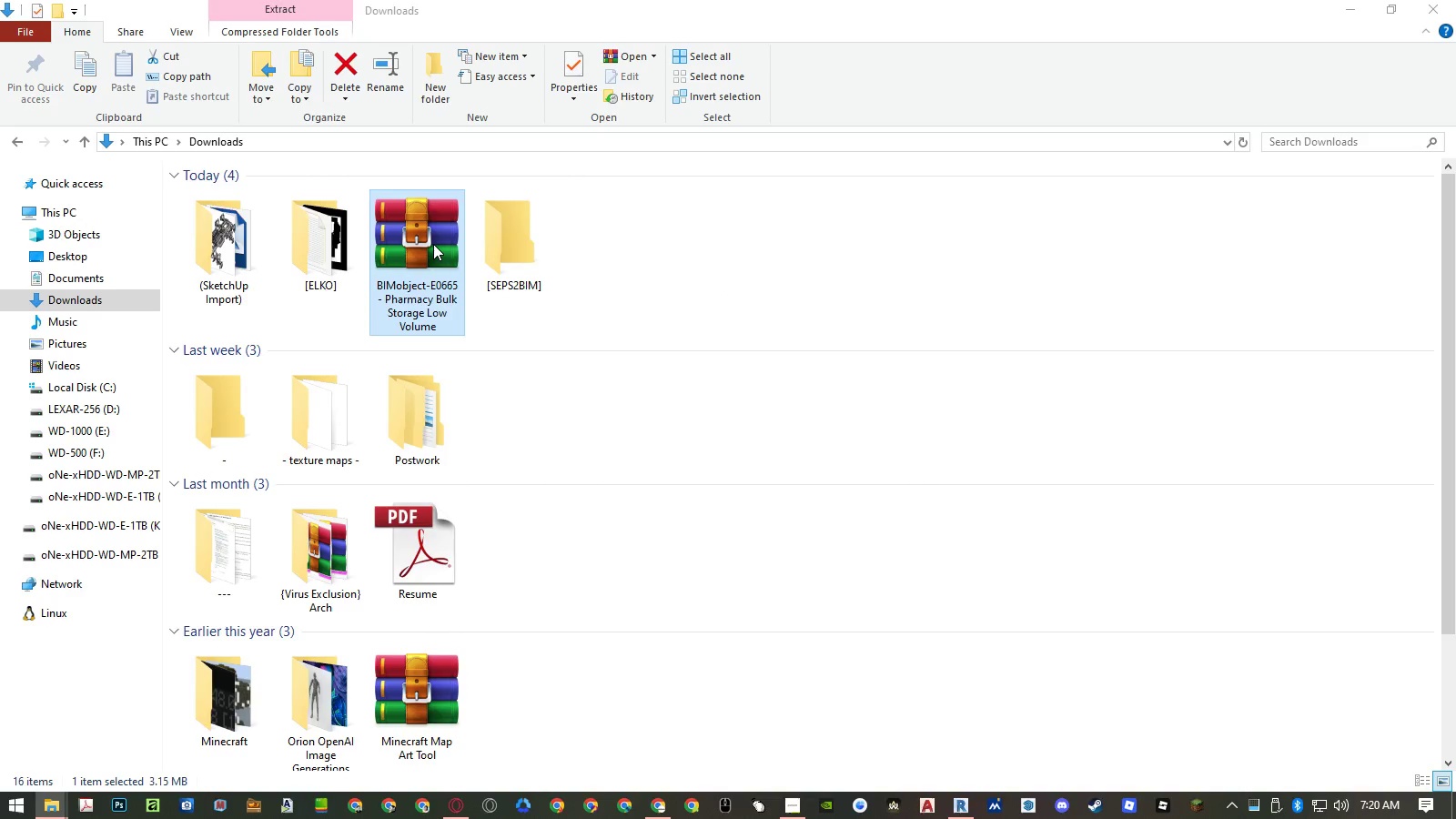 
key(Delete)
 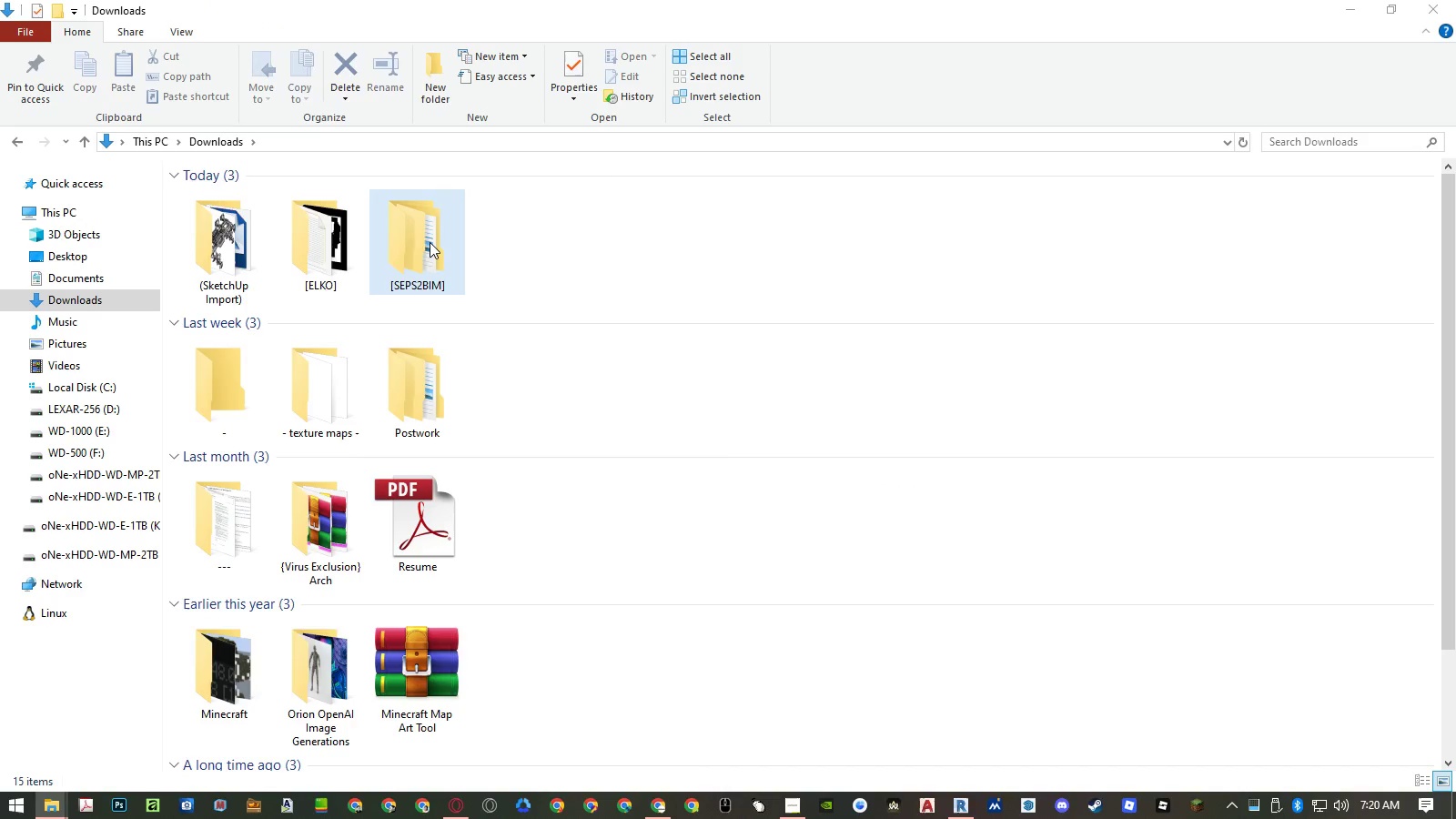 
double_click([430, 242])
 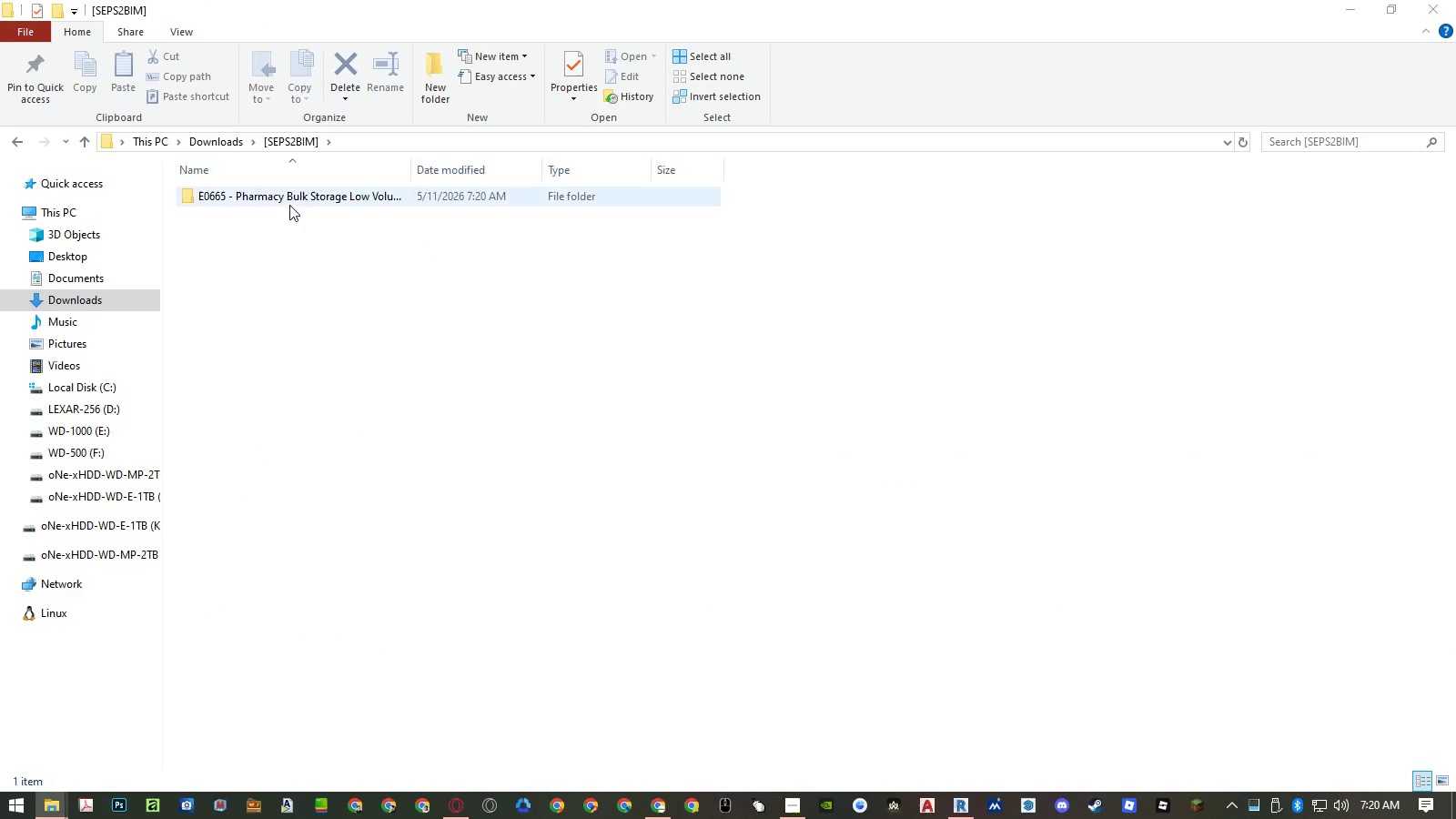 
double_click([289, 204])
 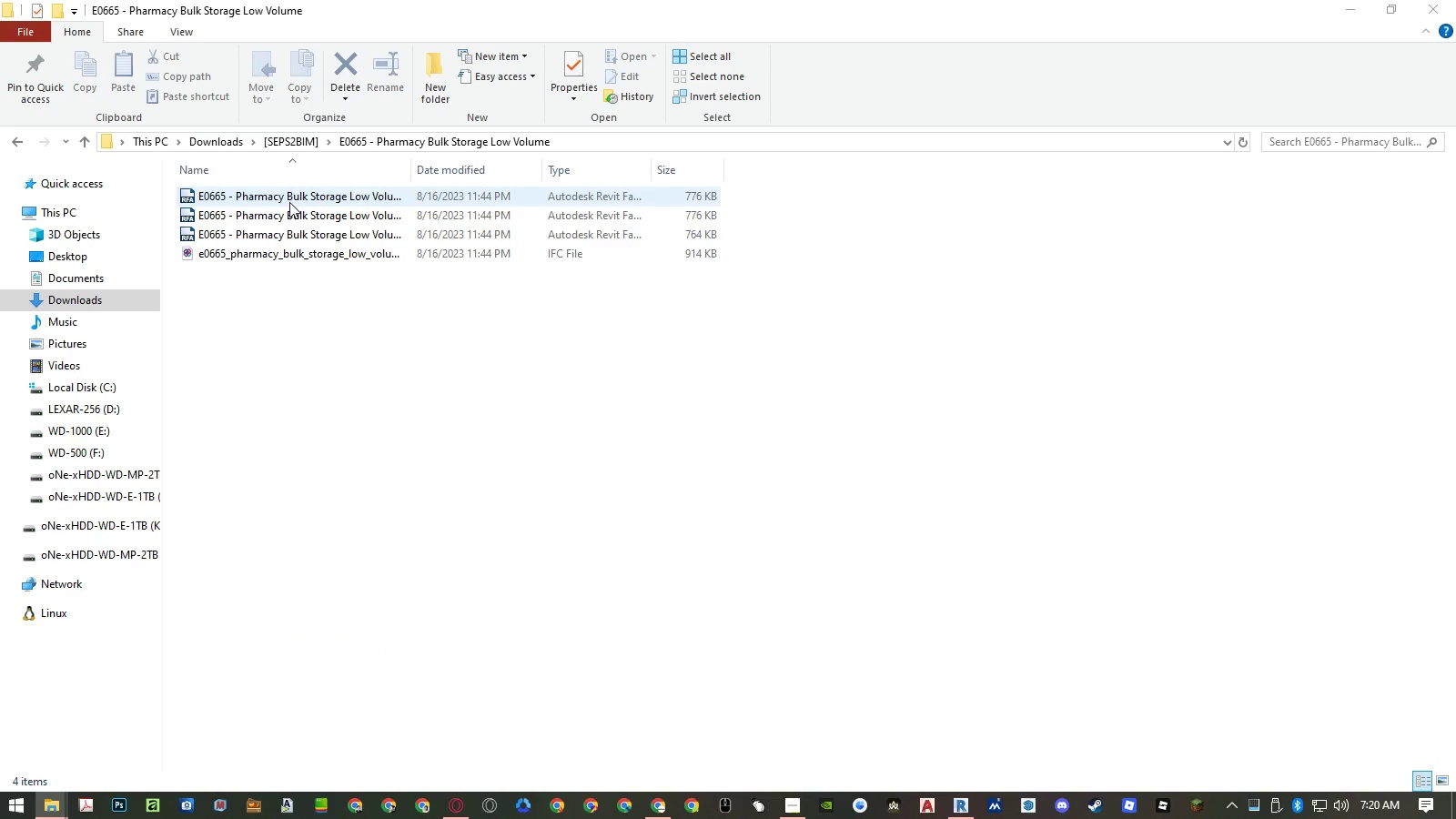 
key(Control+A)
 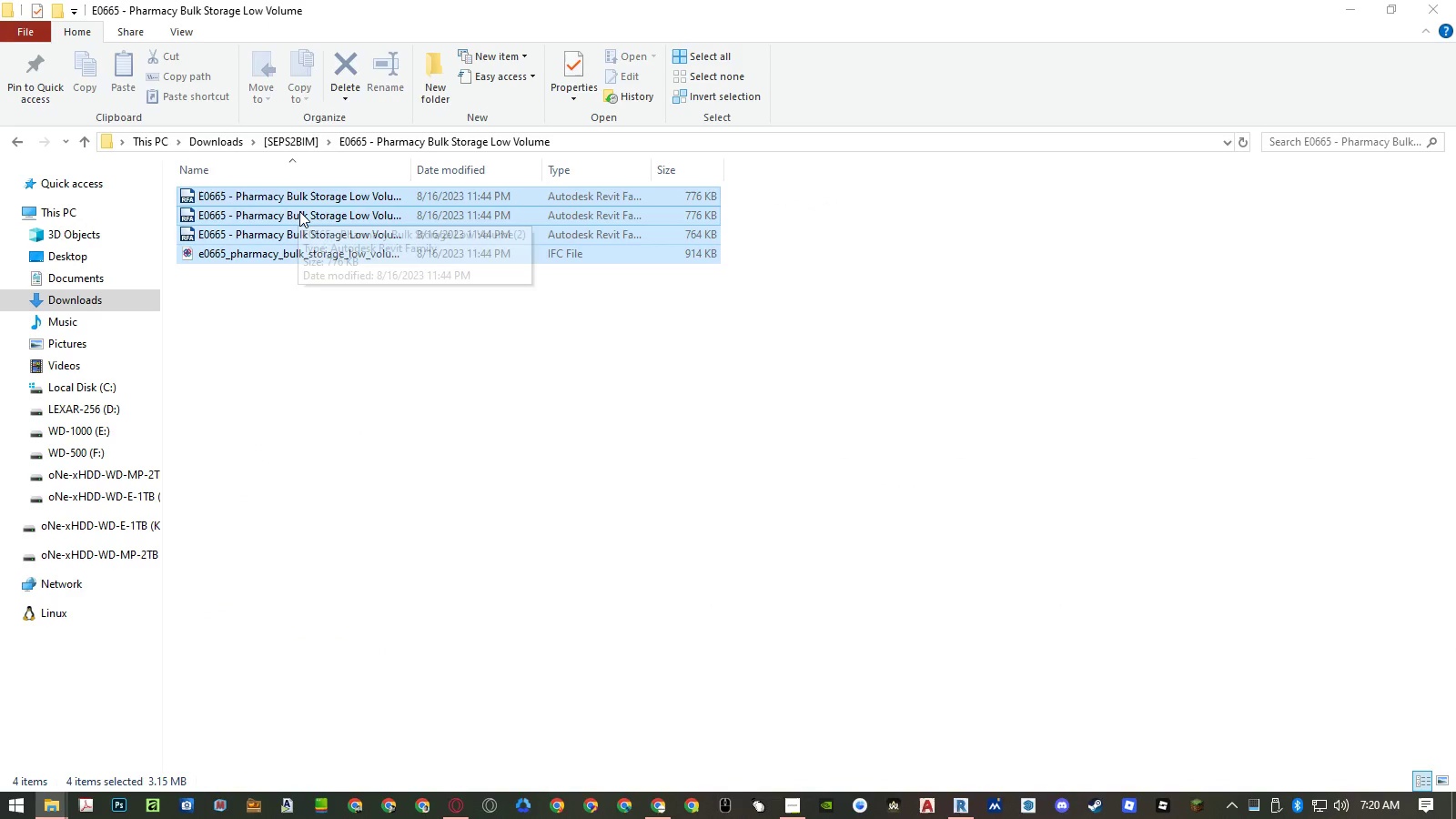 
key(Control+X)
 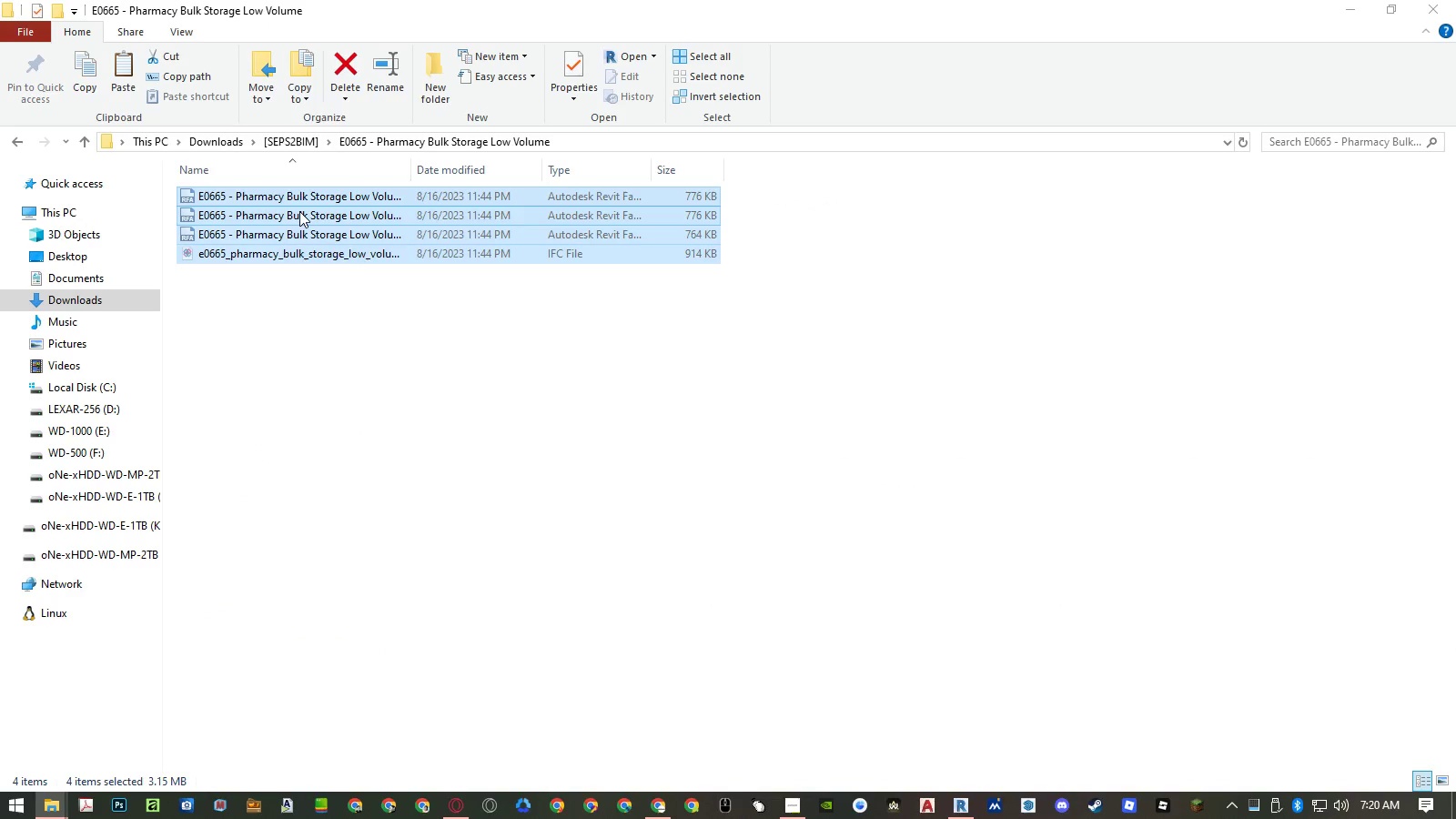 
key(Backspace)
 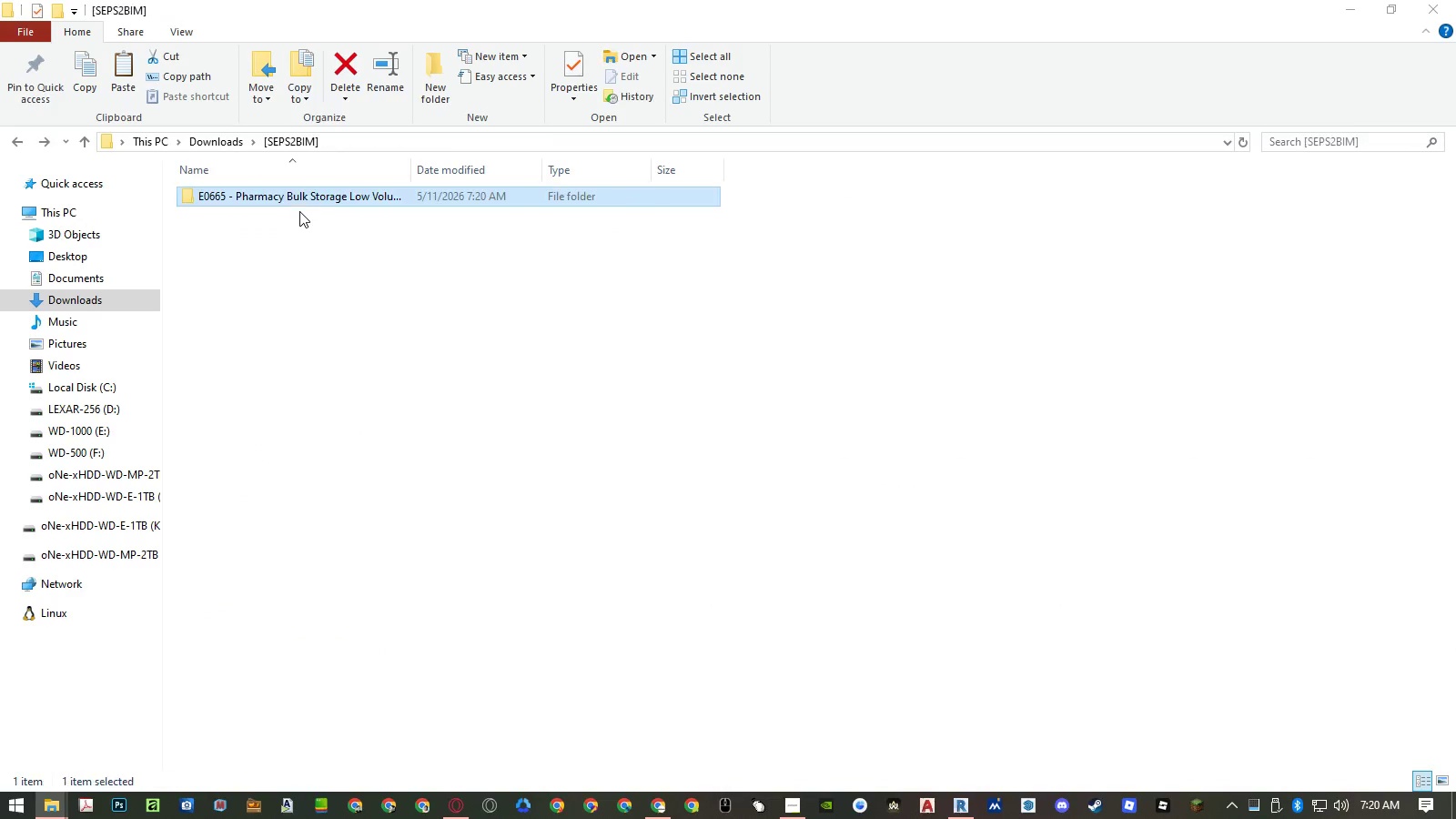 
key(Control+ControlLeft)
 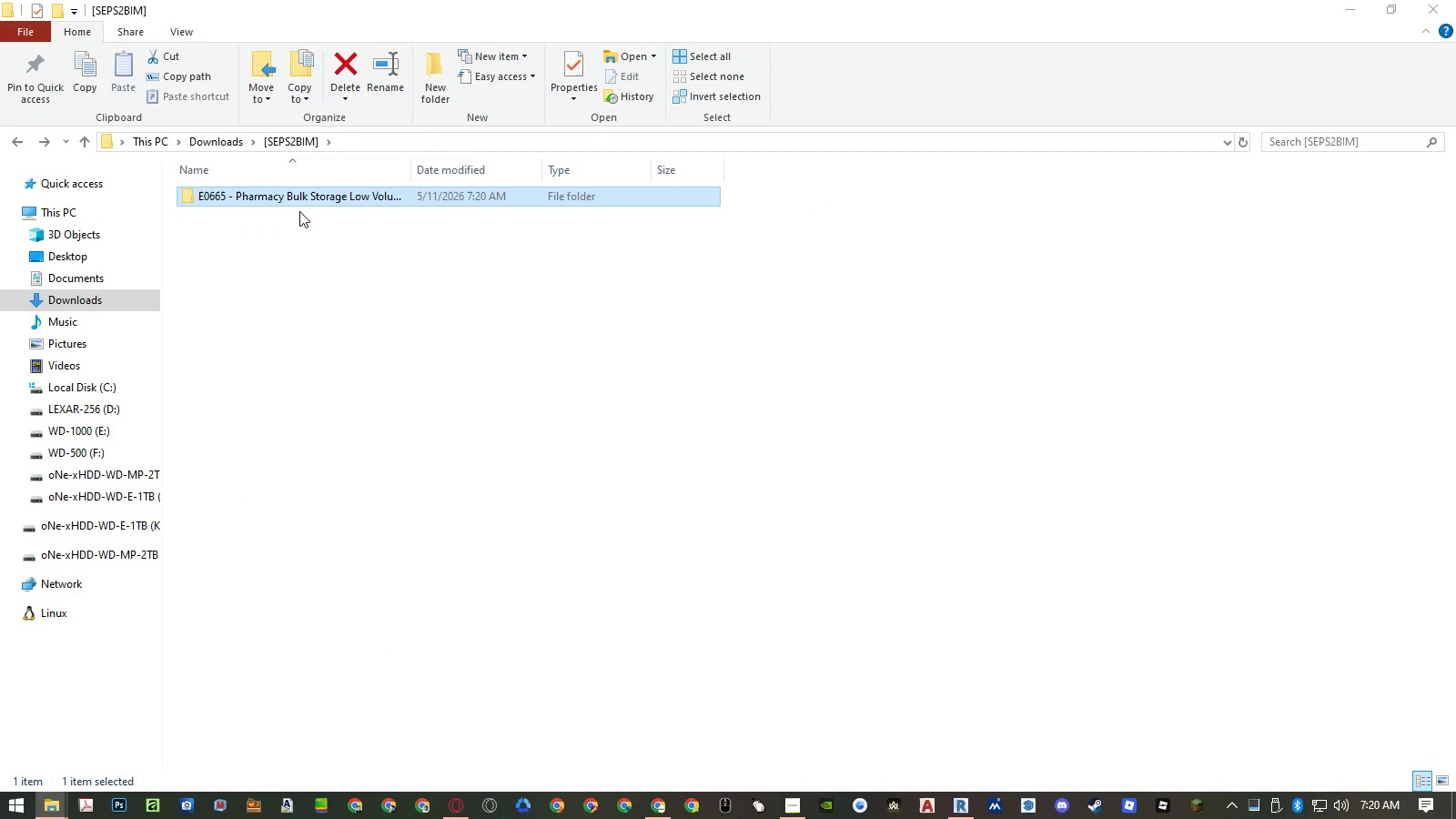 
key(Control+V)
 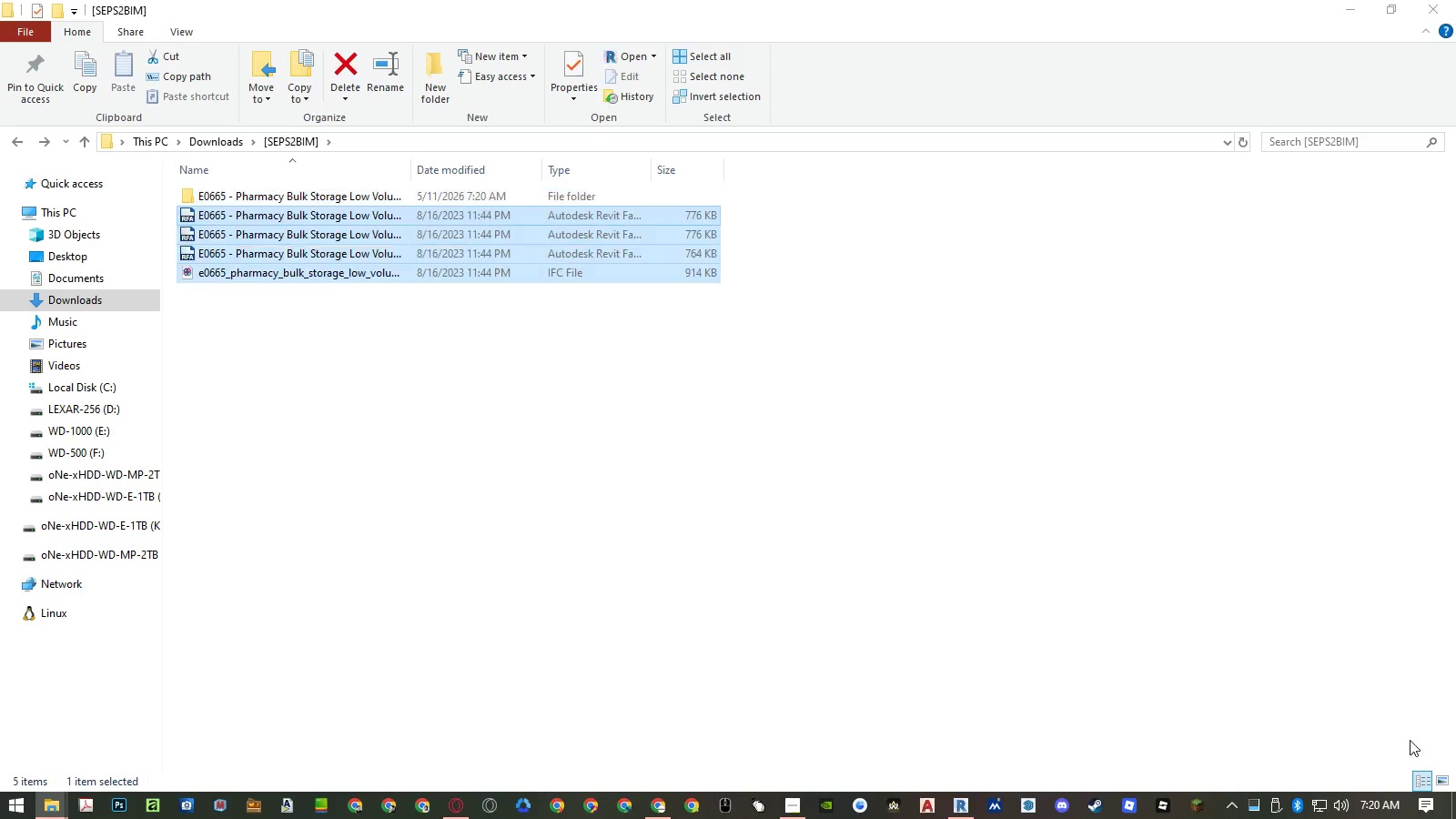 
left_click([1445, 775])
 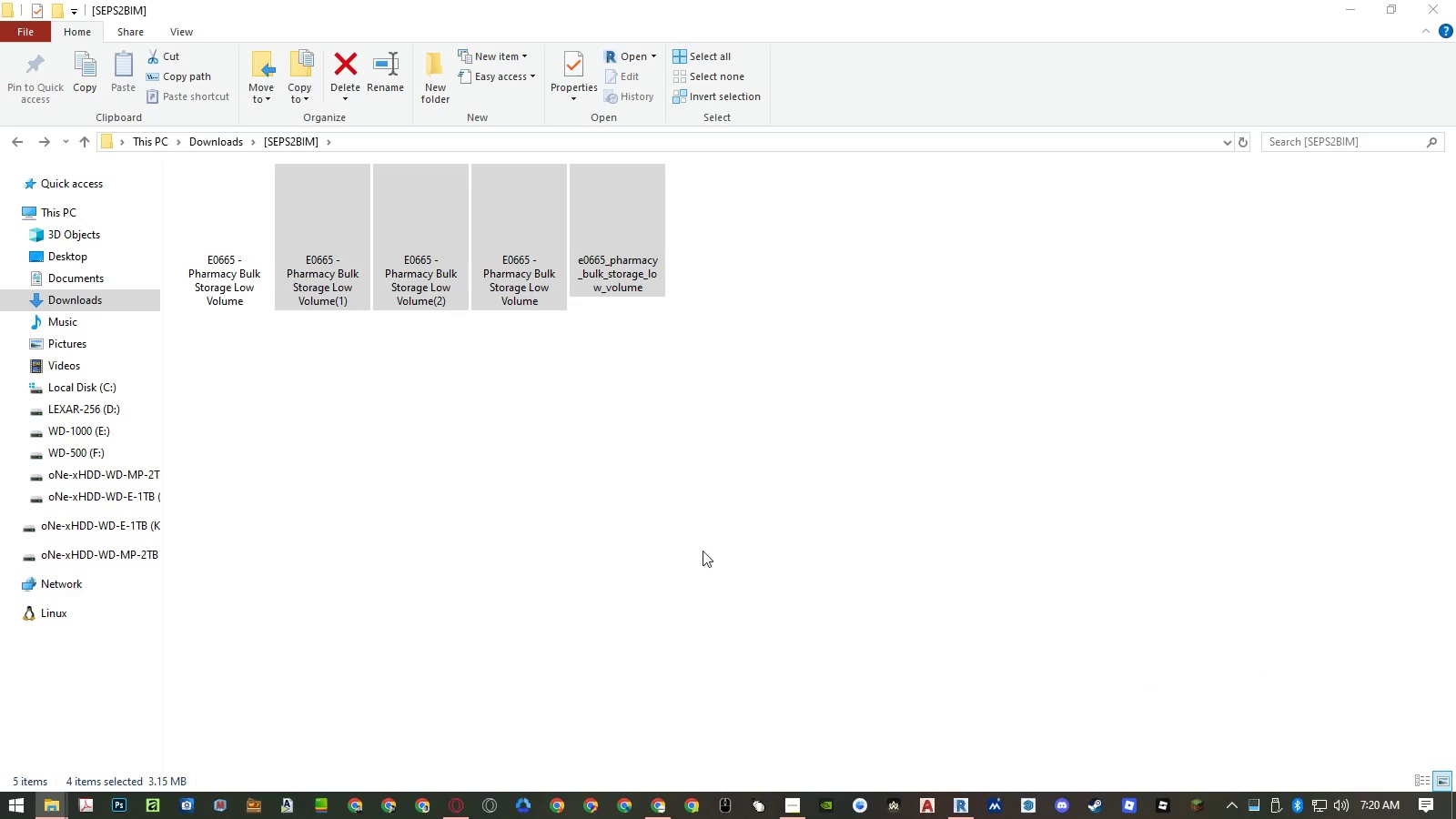 
left_click([536, 516])
 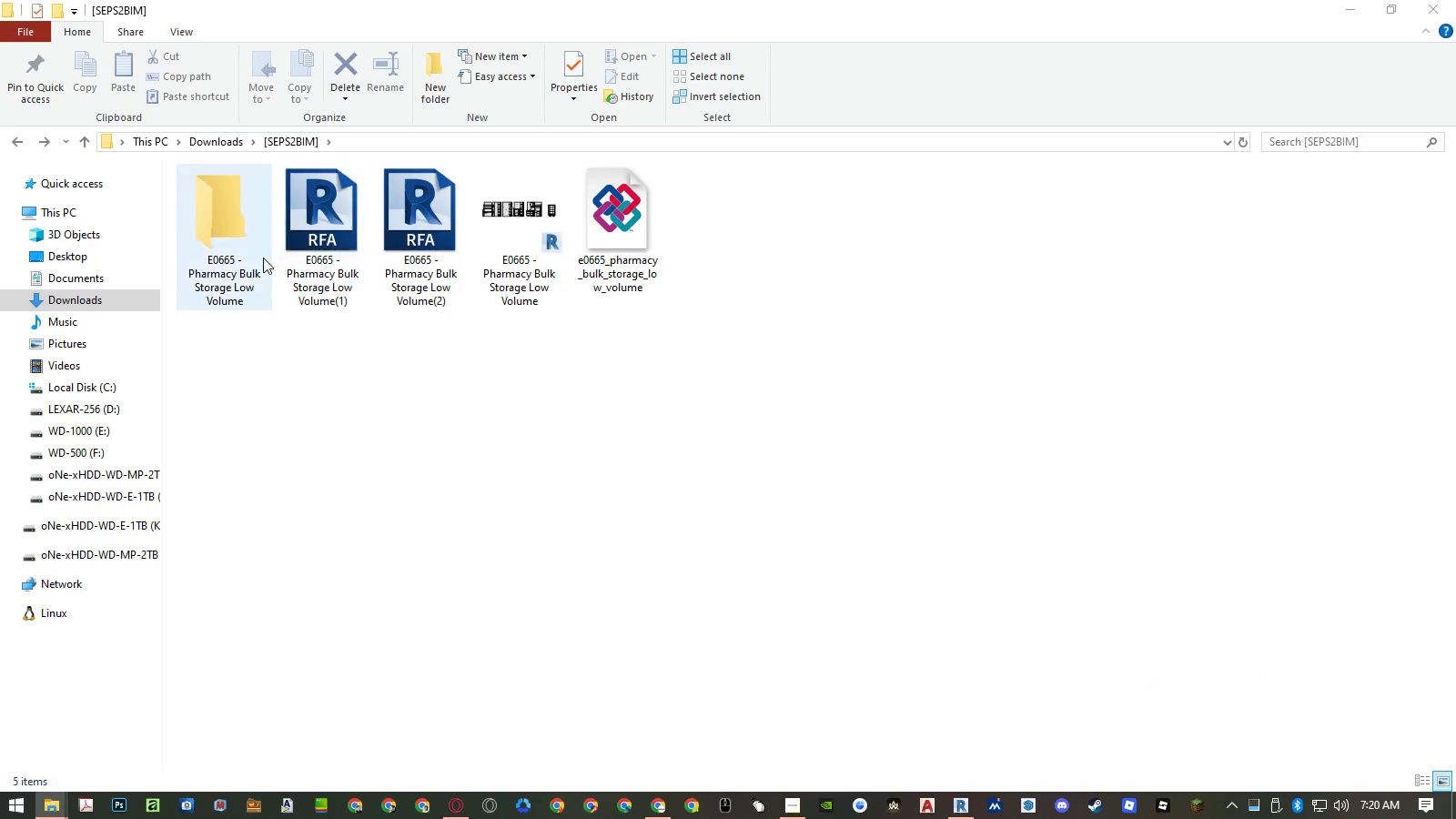 
left_click([258, 250])
 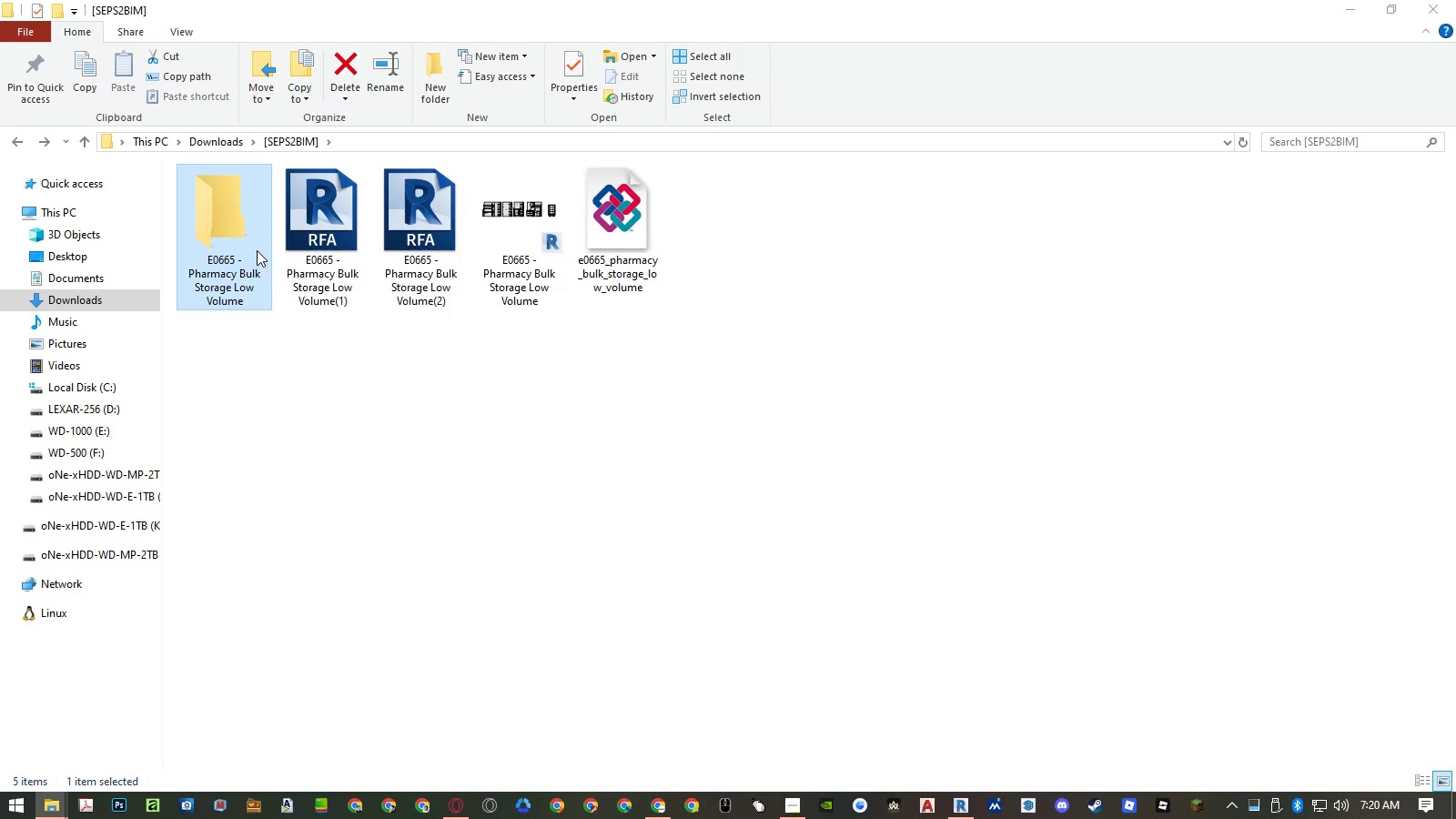 
key(Delete)
 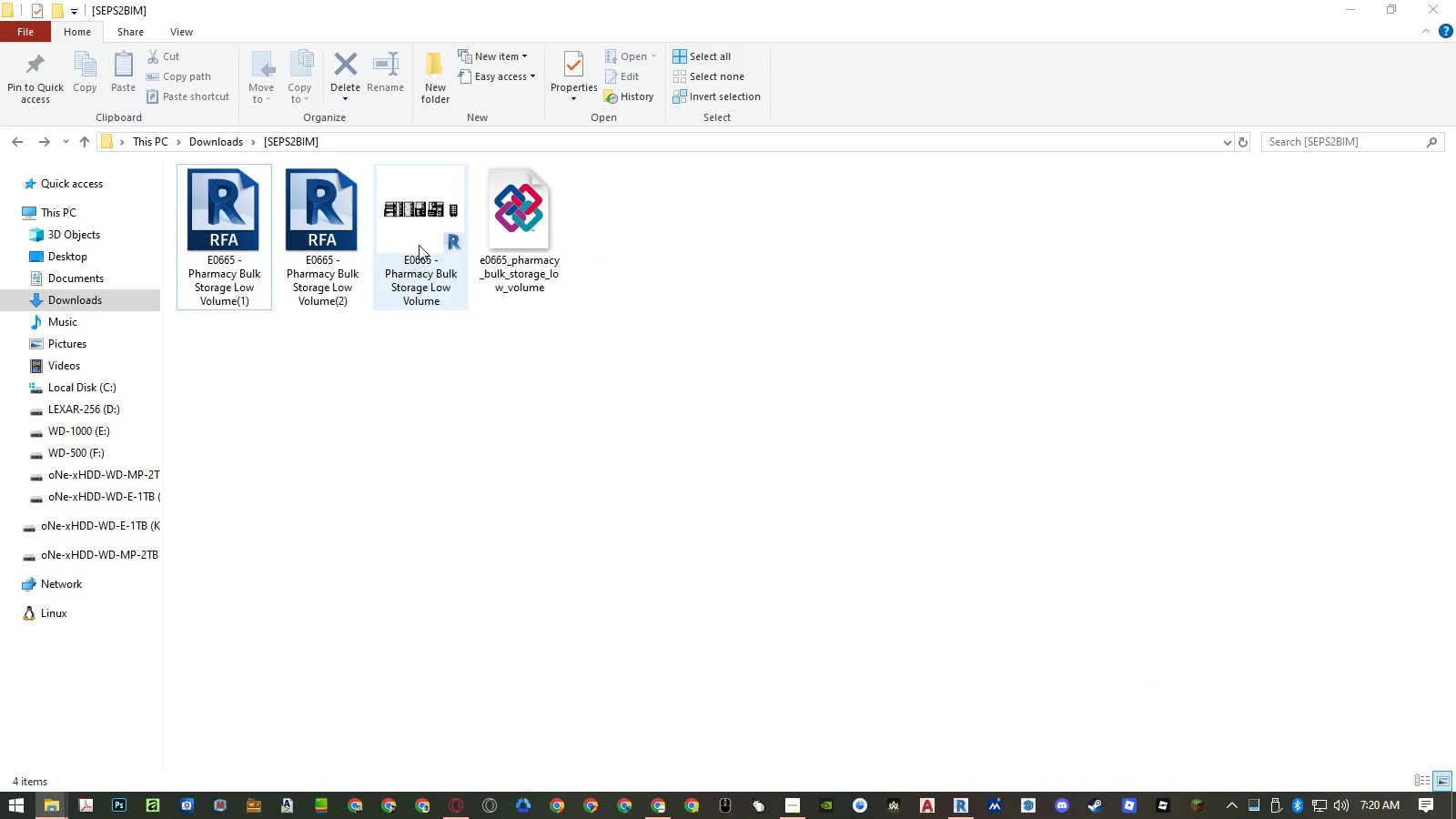 
double_click([419, 244])
 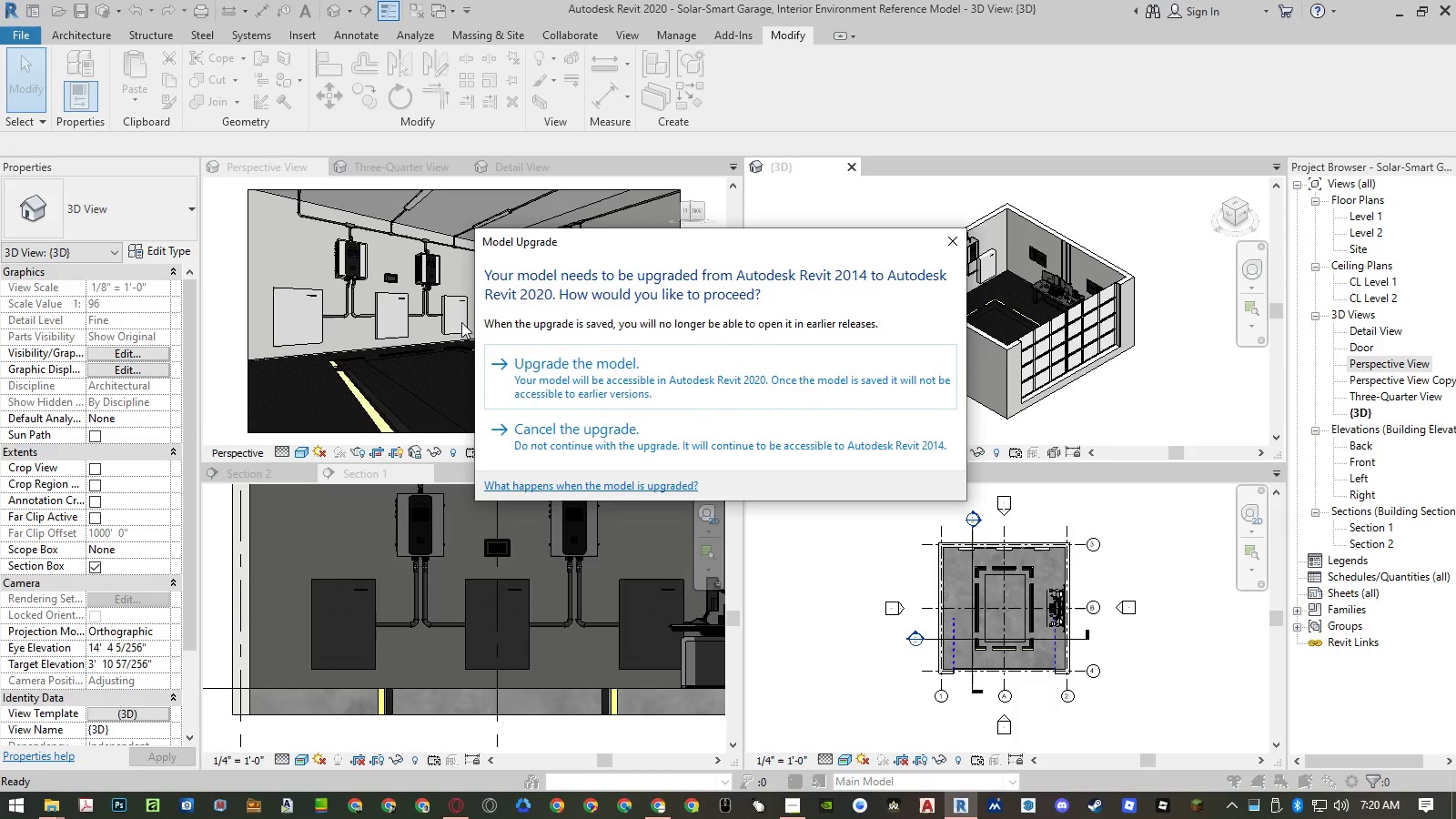 
left_click([606, 369])
 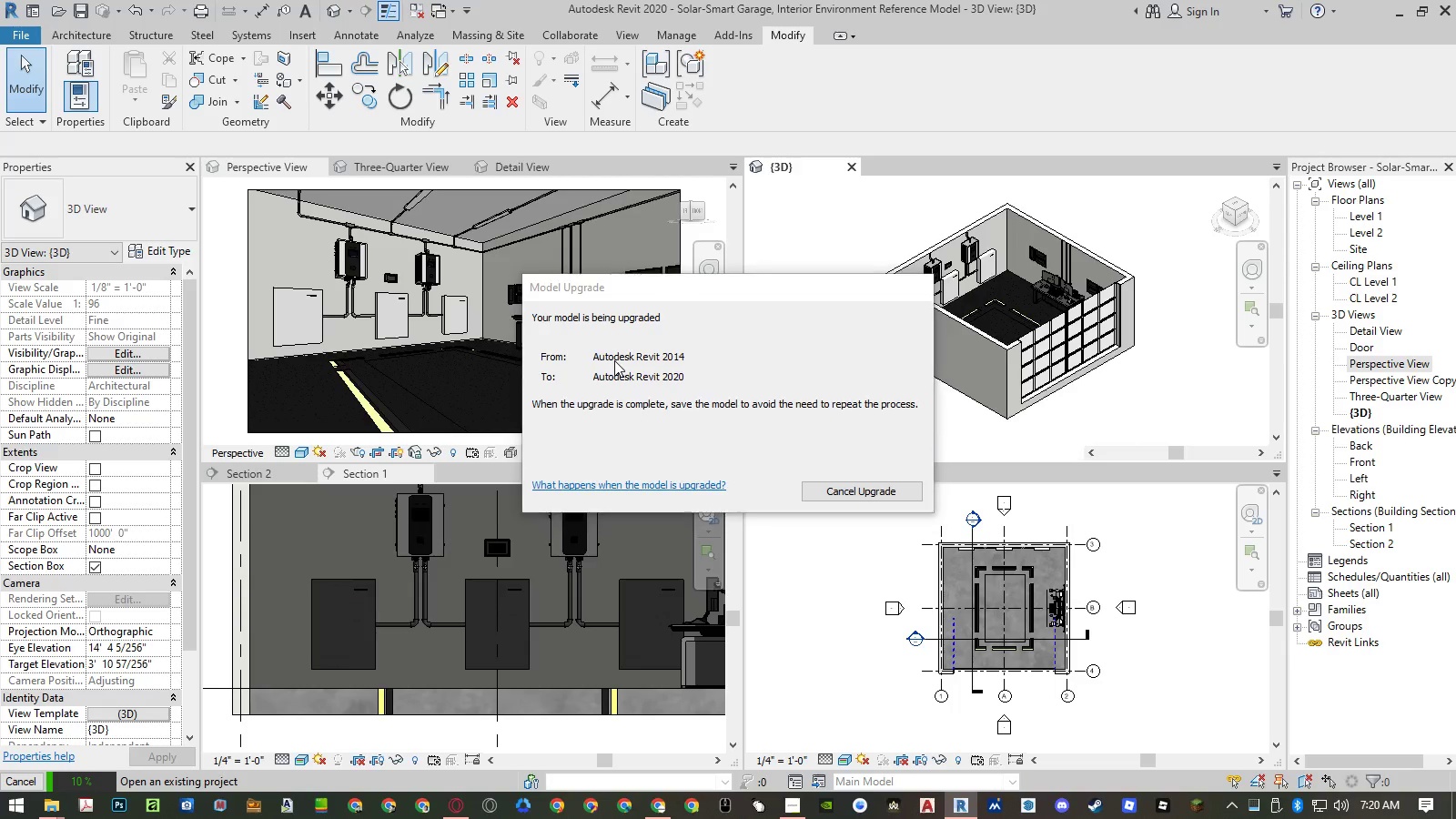 
wait(10.55)
 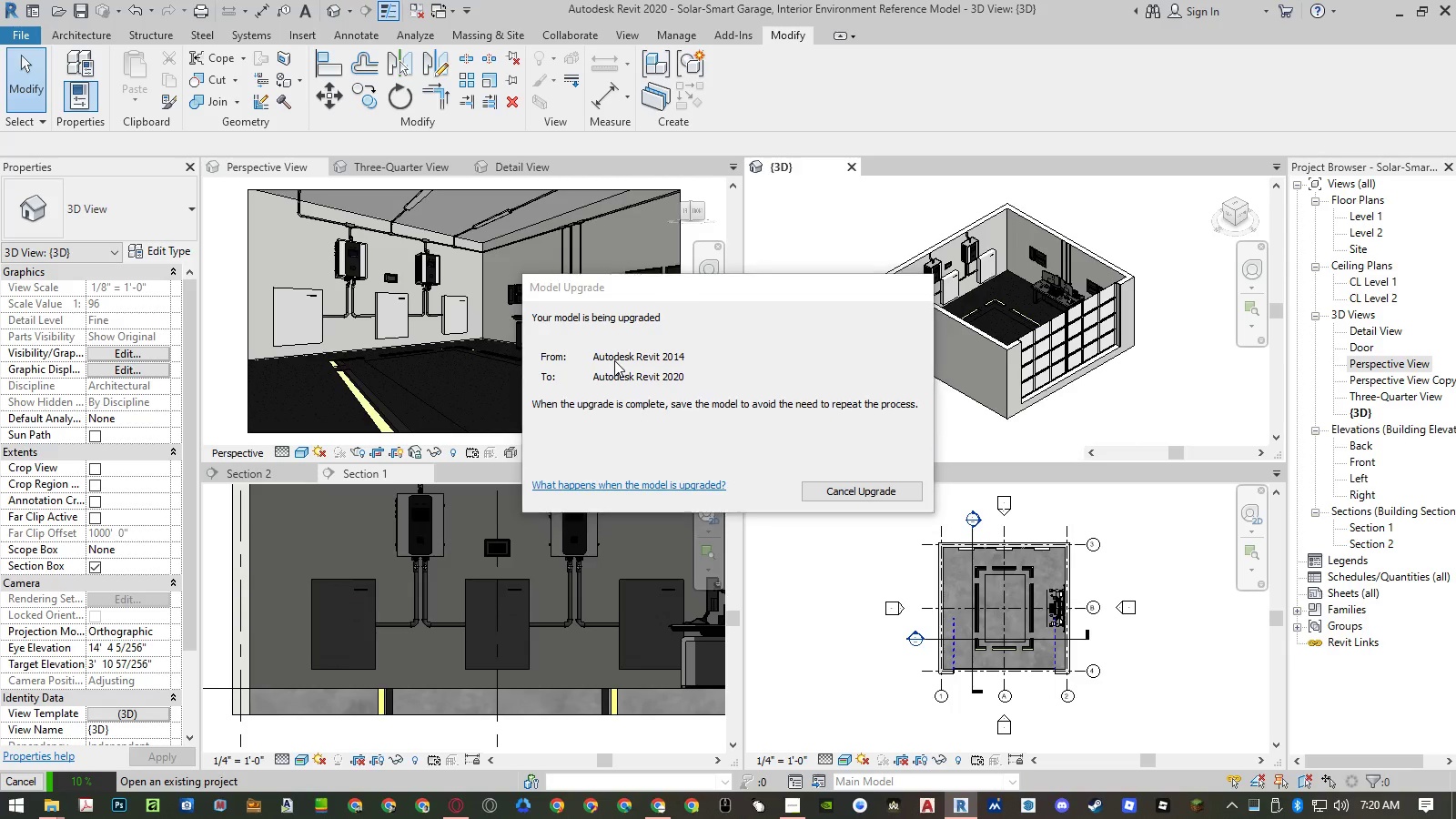 
left_click([1088, 367])
 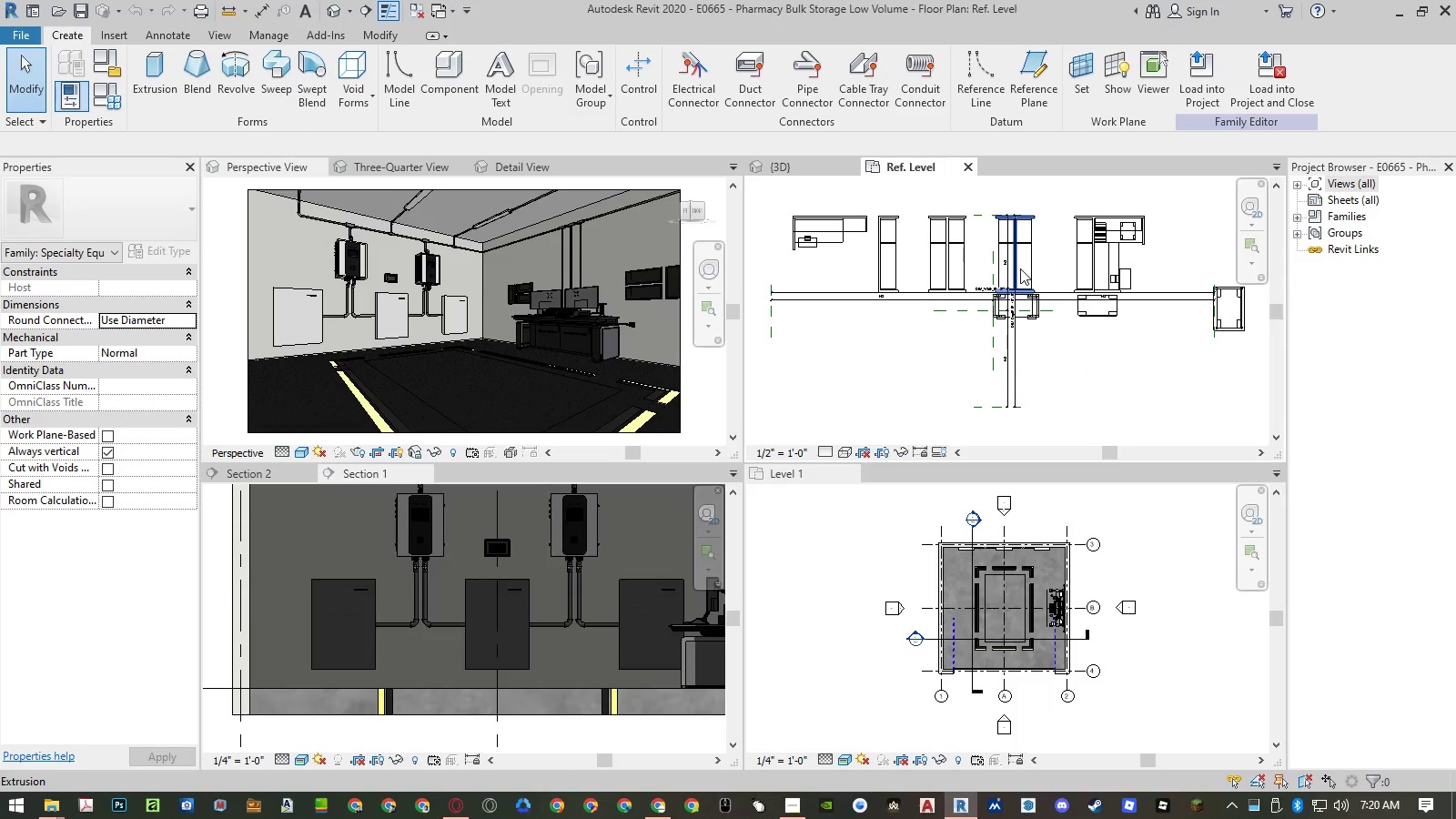 
scroll: coordinate [1097, 252], scroll_direction: up, amount: 5.0
 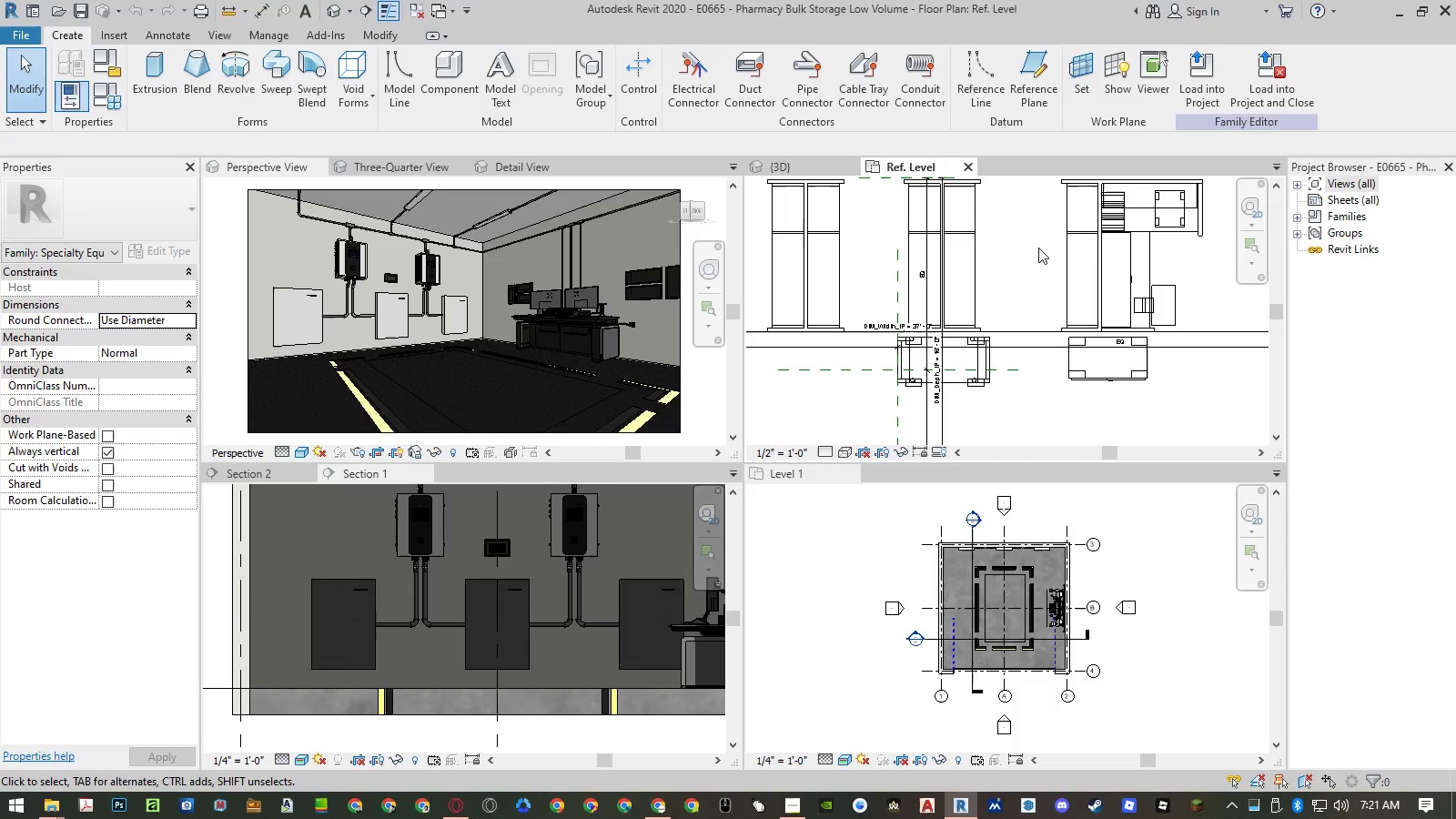 
left_click([1026, 251])
 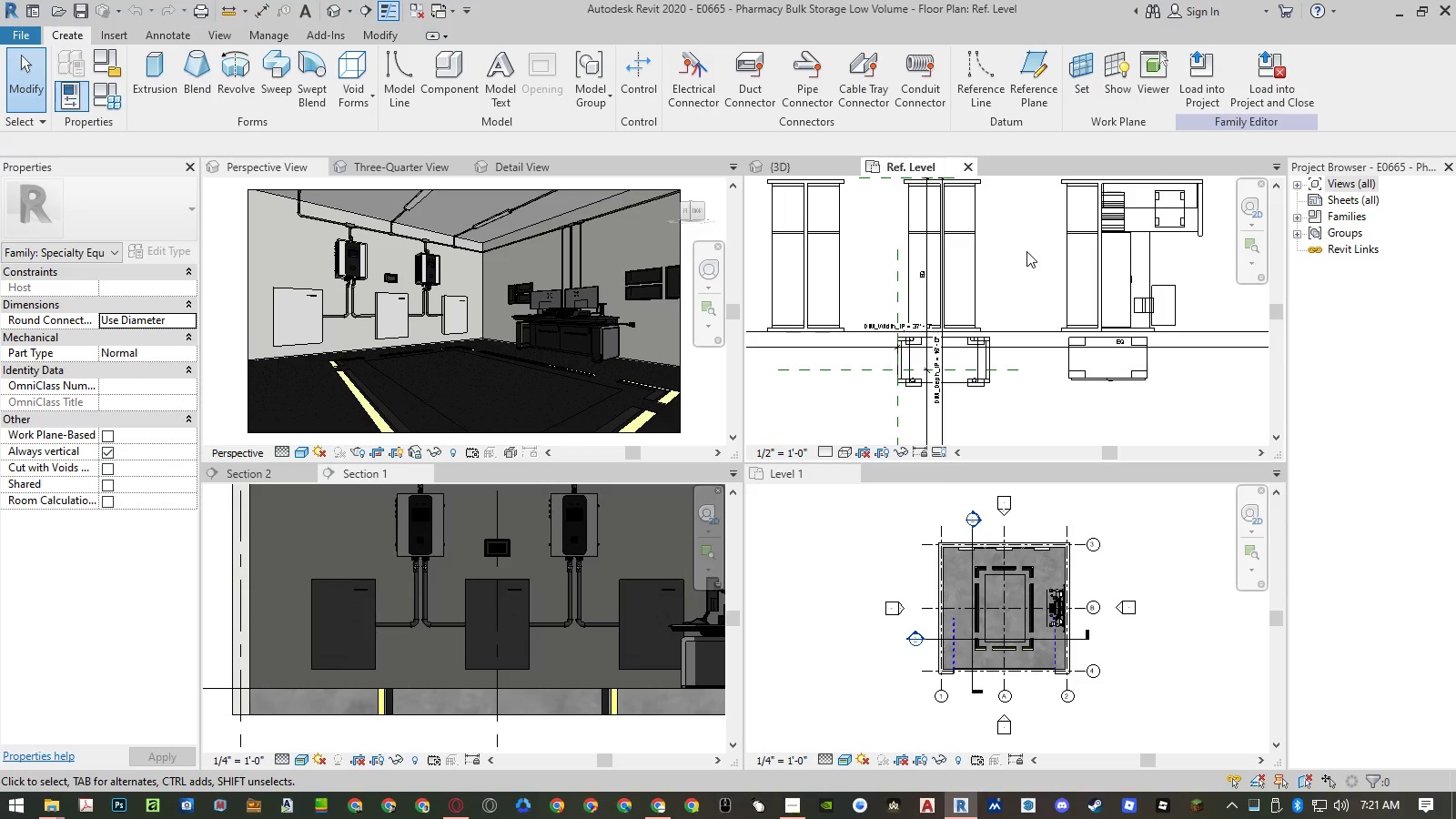 
hold_key(key=ShiftLeft, duration=0.44)
 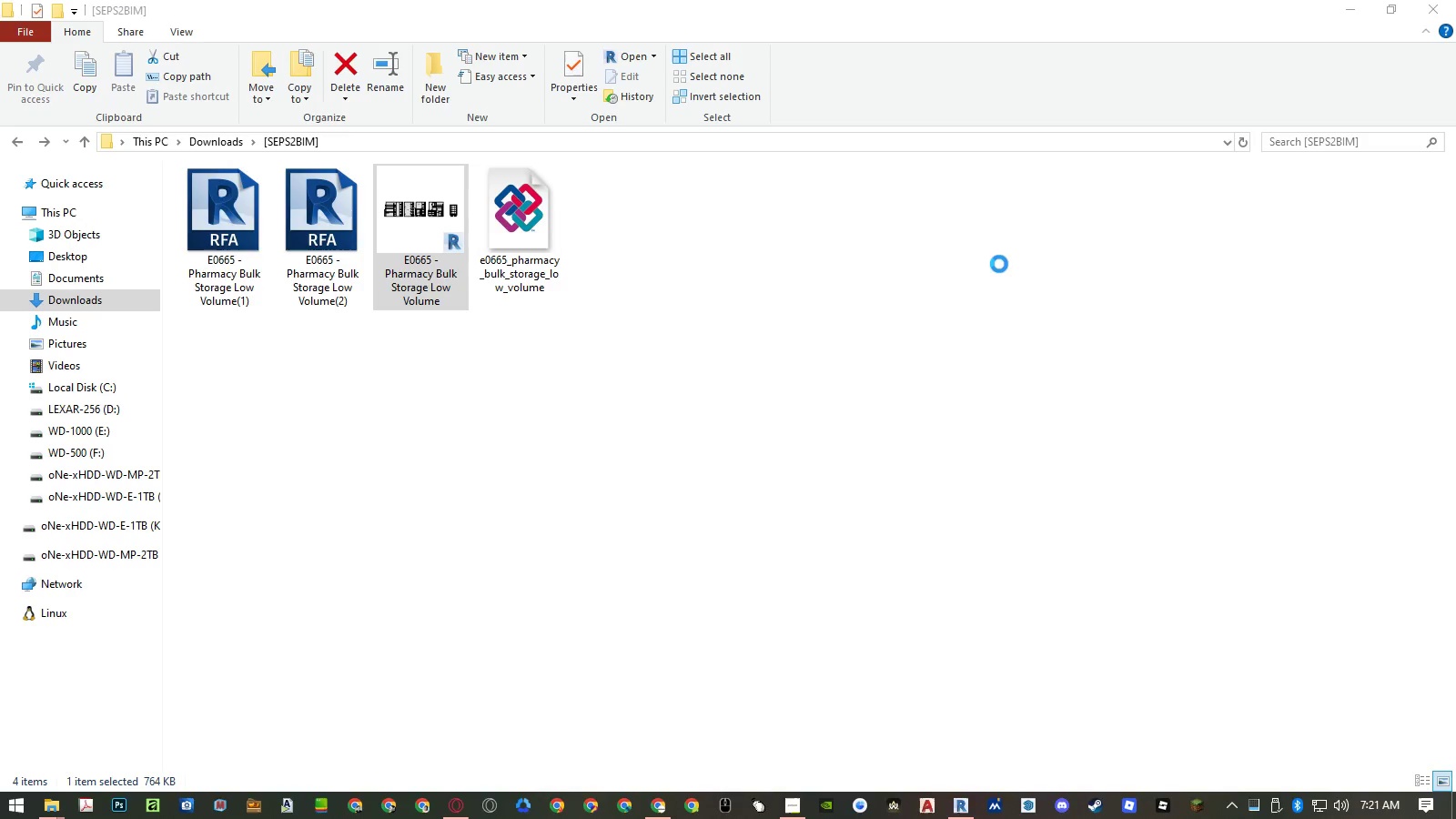 
hold_key(key=ControlLeft, duration=0.34)
 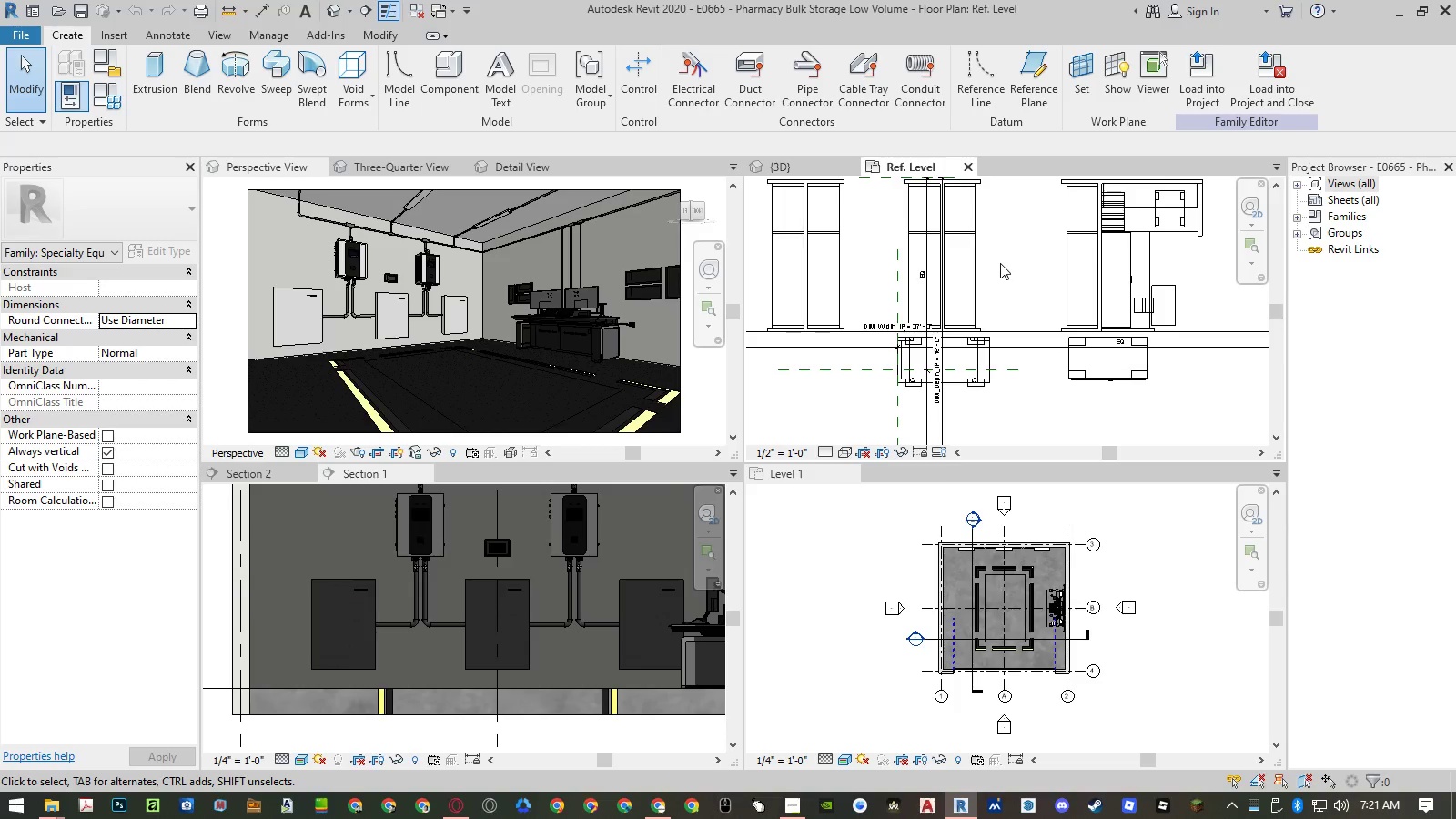 
hold_key(key=AltLeft, duration=7.78)
 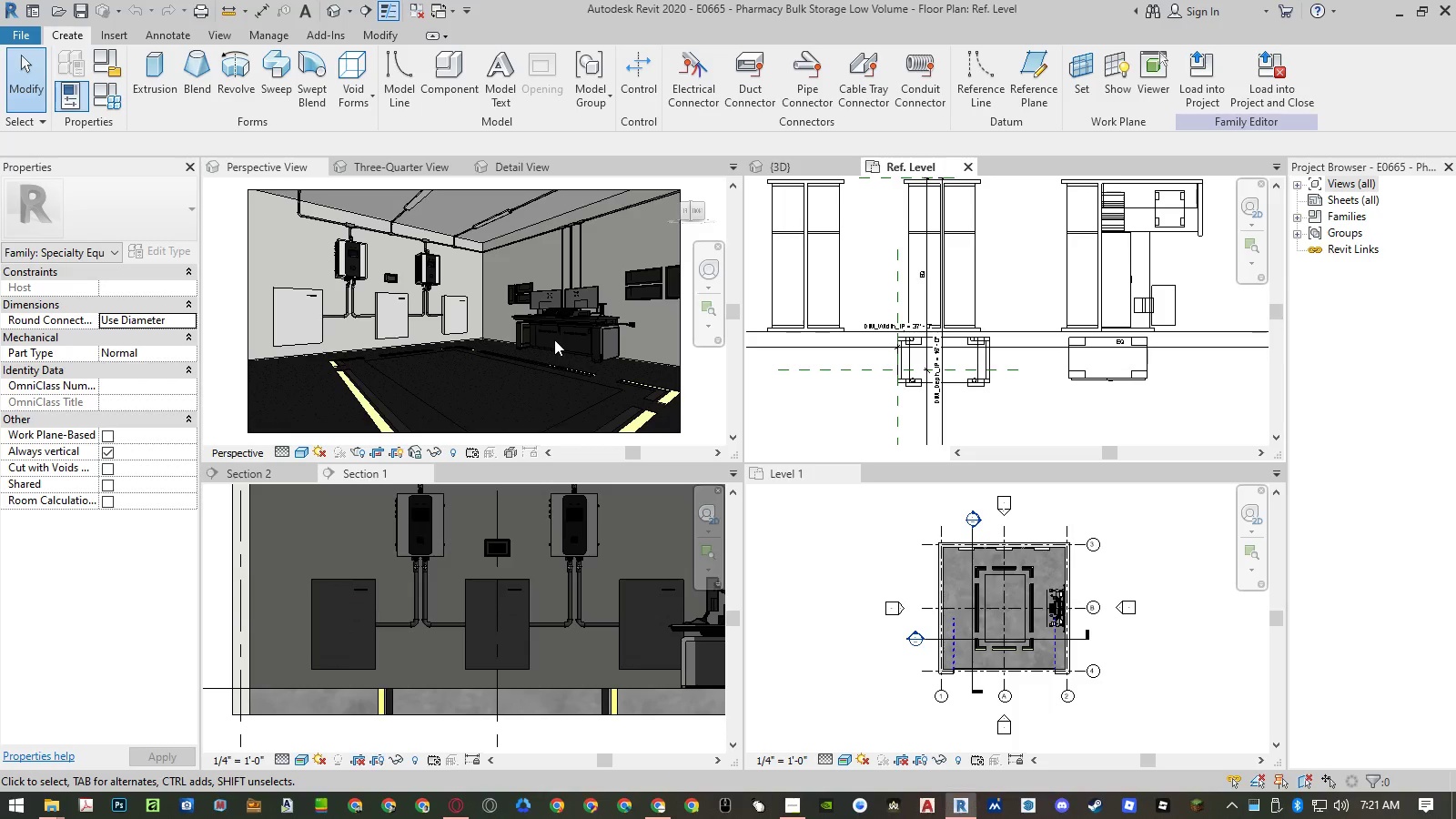 
hold_key(key=Tab, duration=7.86)
 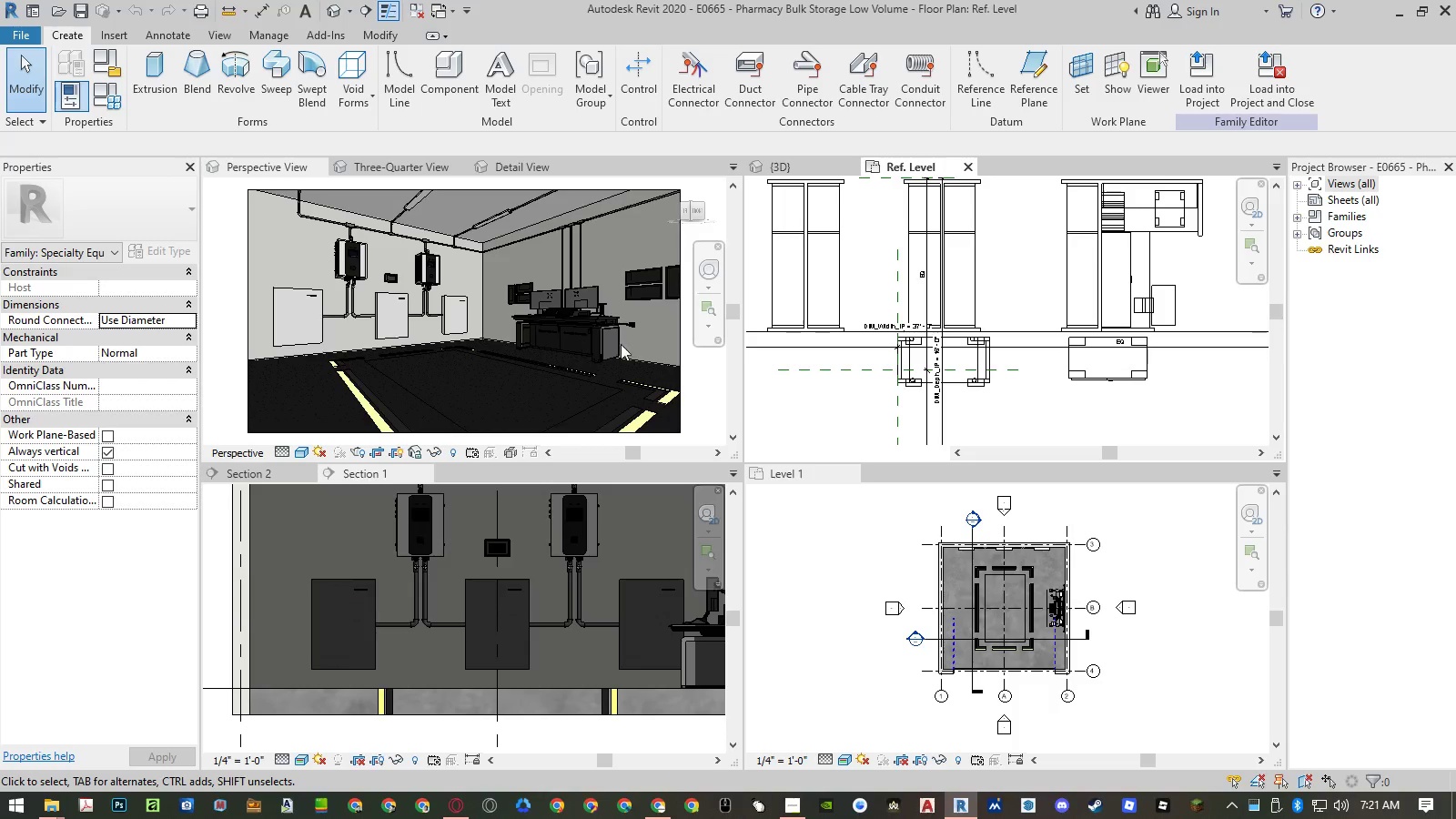 
left_click([247, 237])
 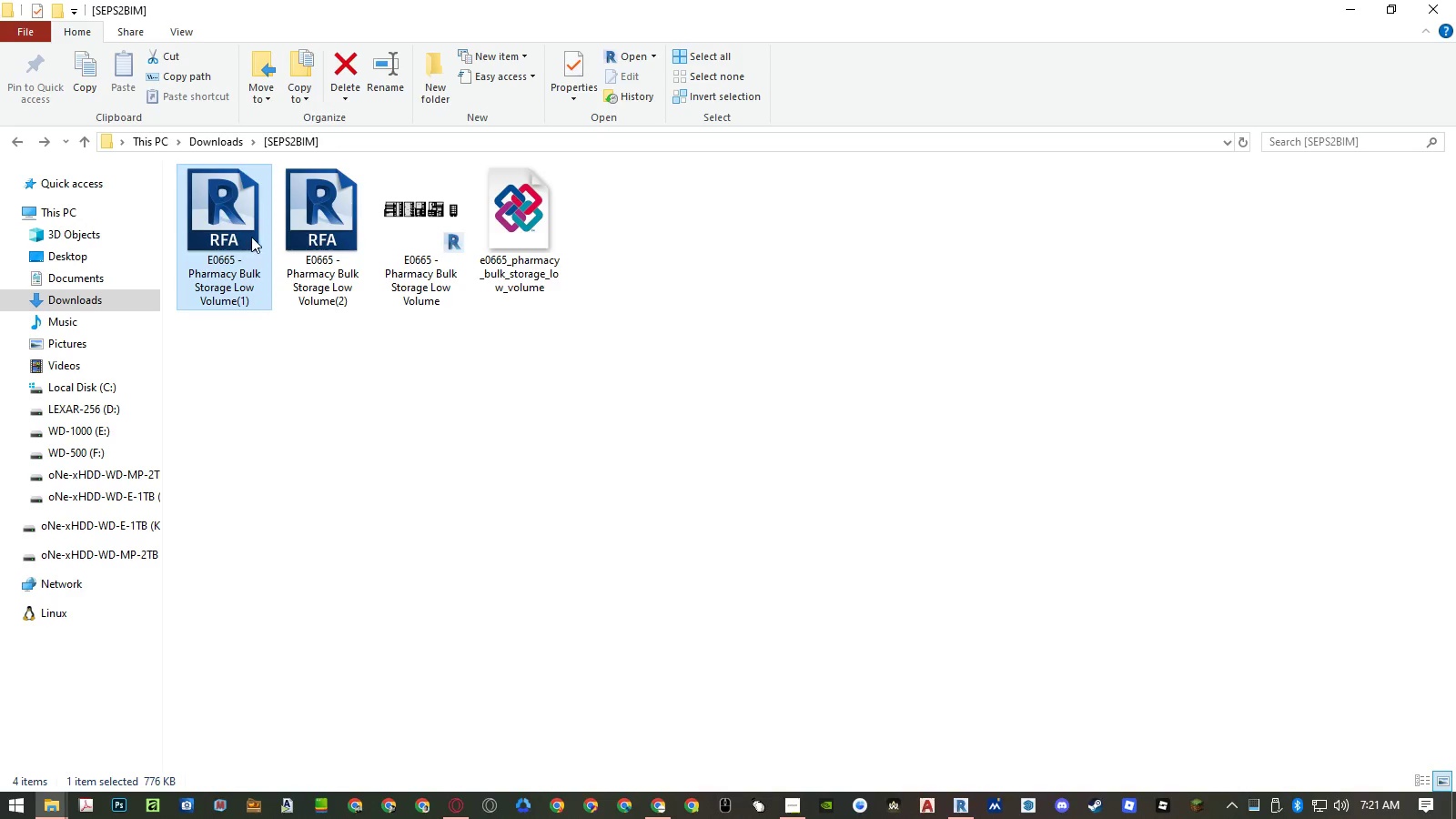 
hold_key(key=ControlLeft, duration=0.41)
double_click([312, 236])
 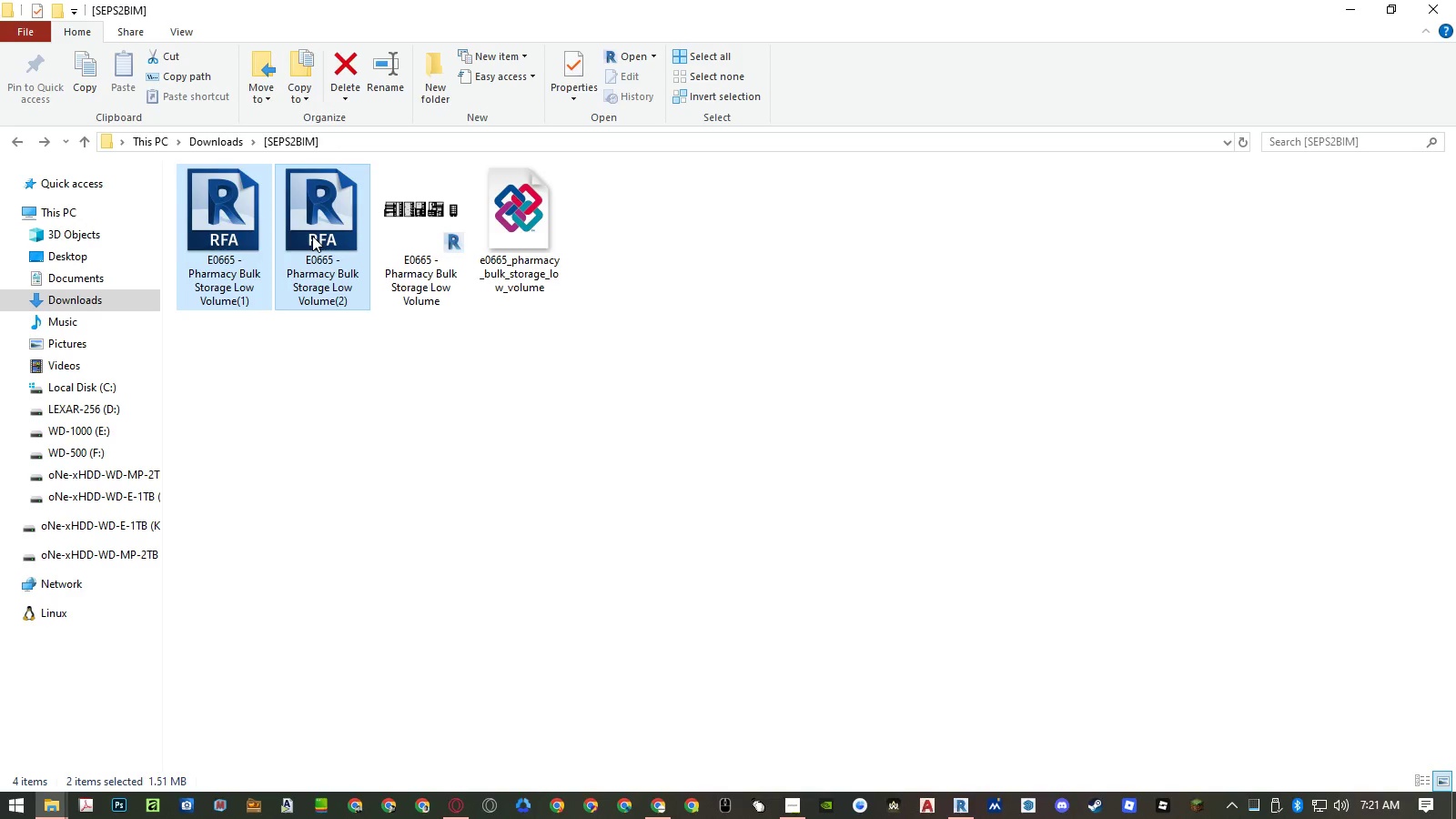 
left_click([532, 337])
 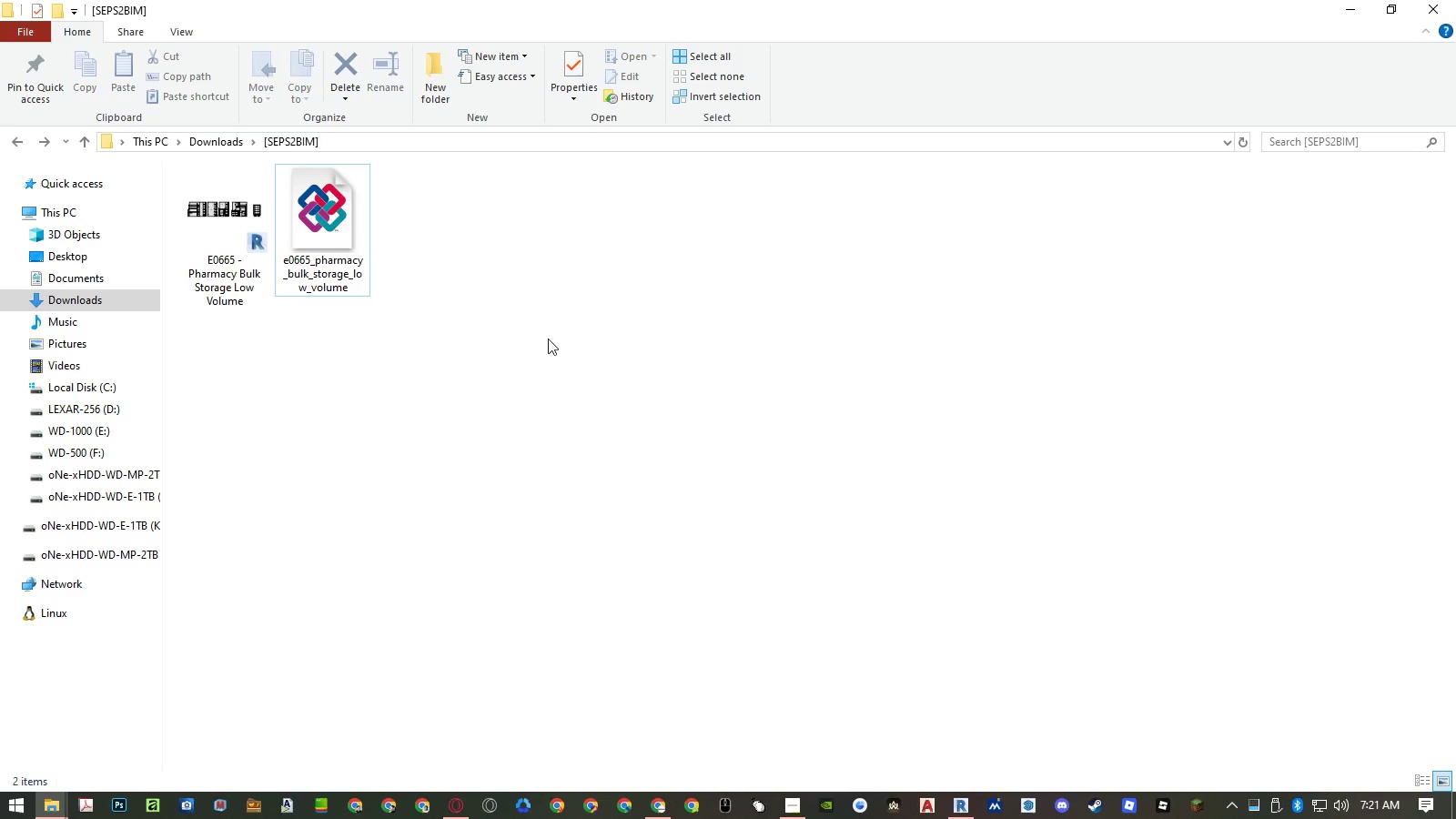 
left_click([1041, 252])
 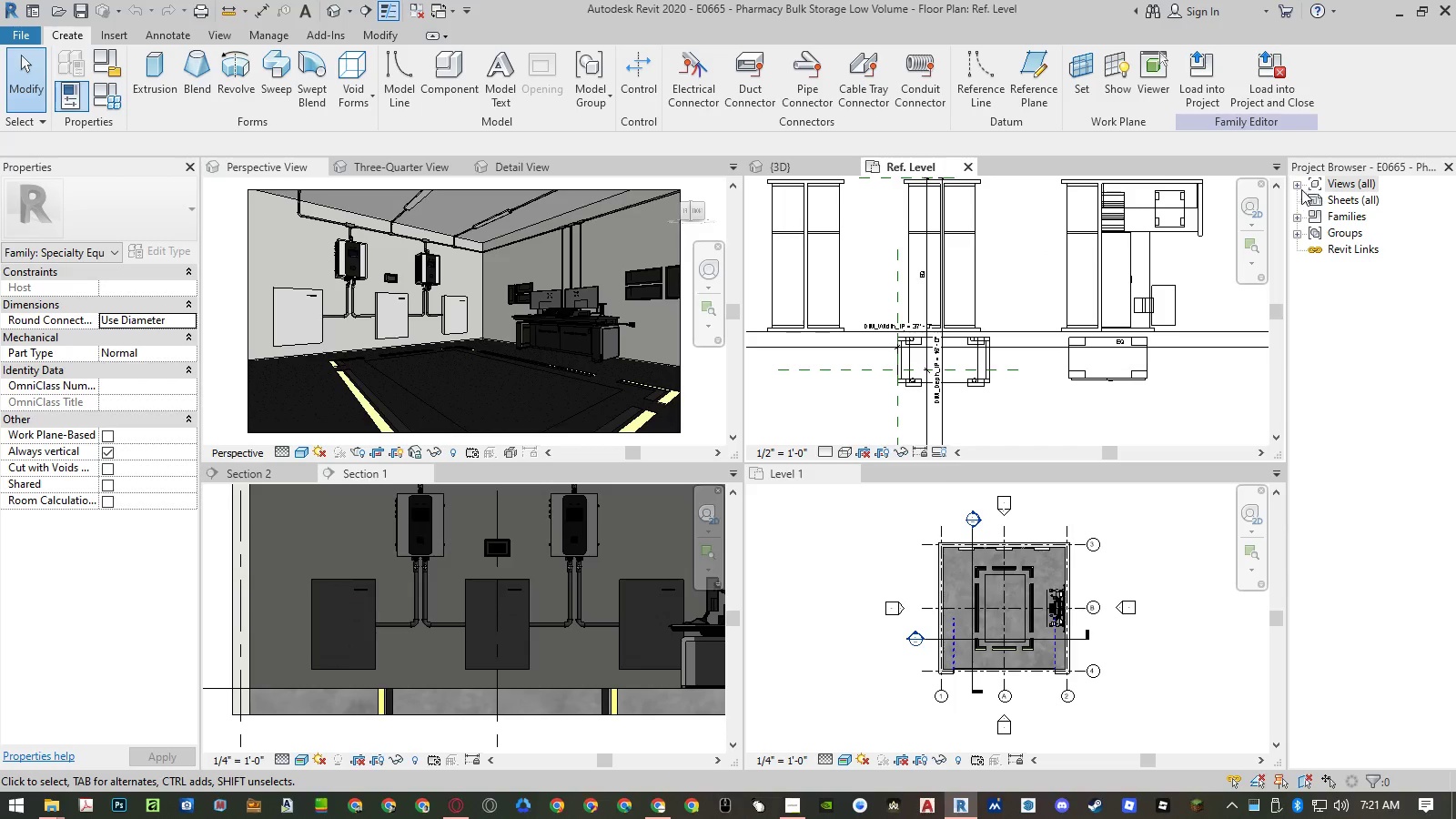 
left_click([1297, 185])
 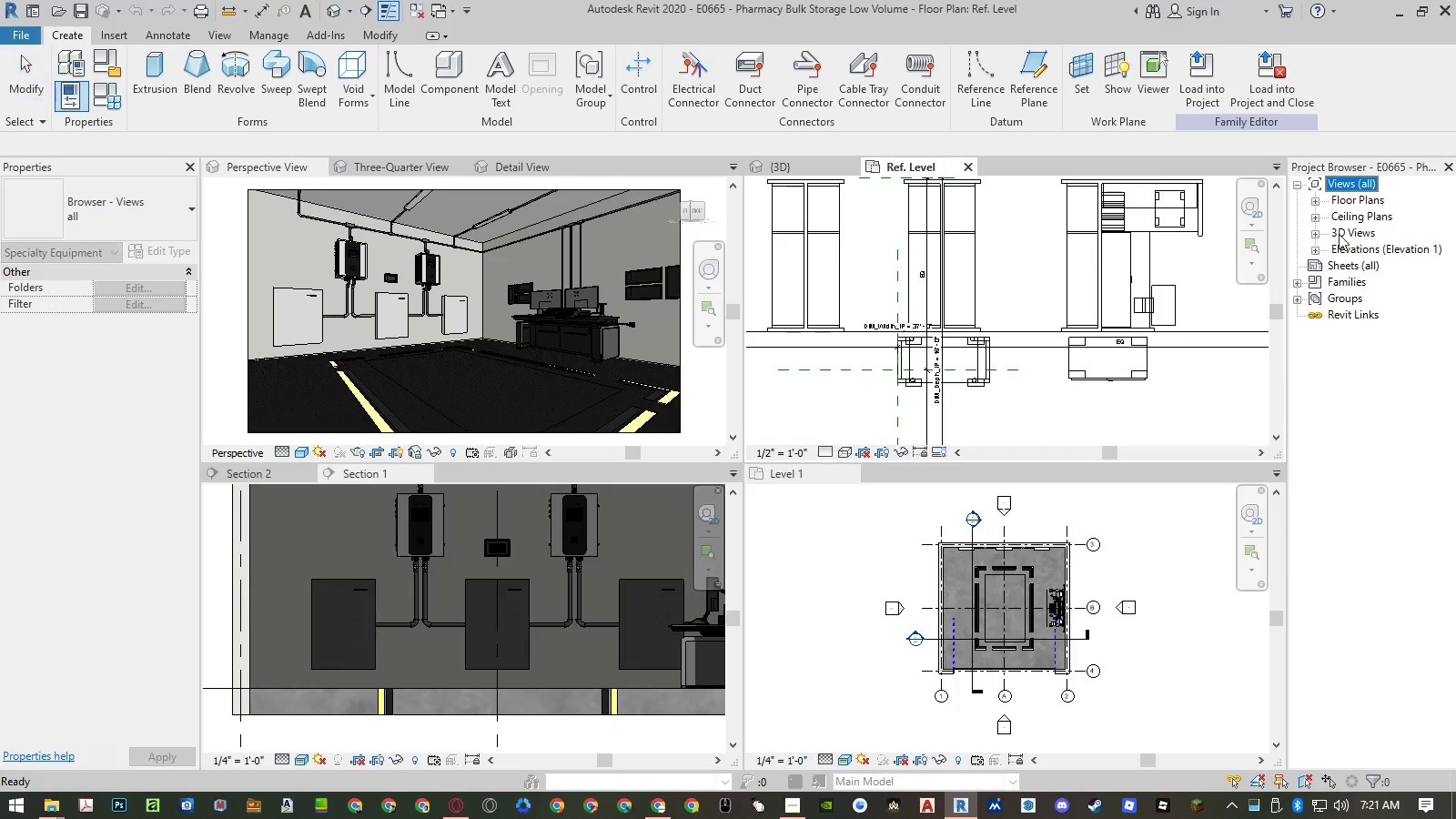 
double_click([1340, 234])
 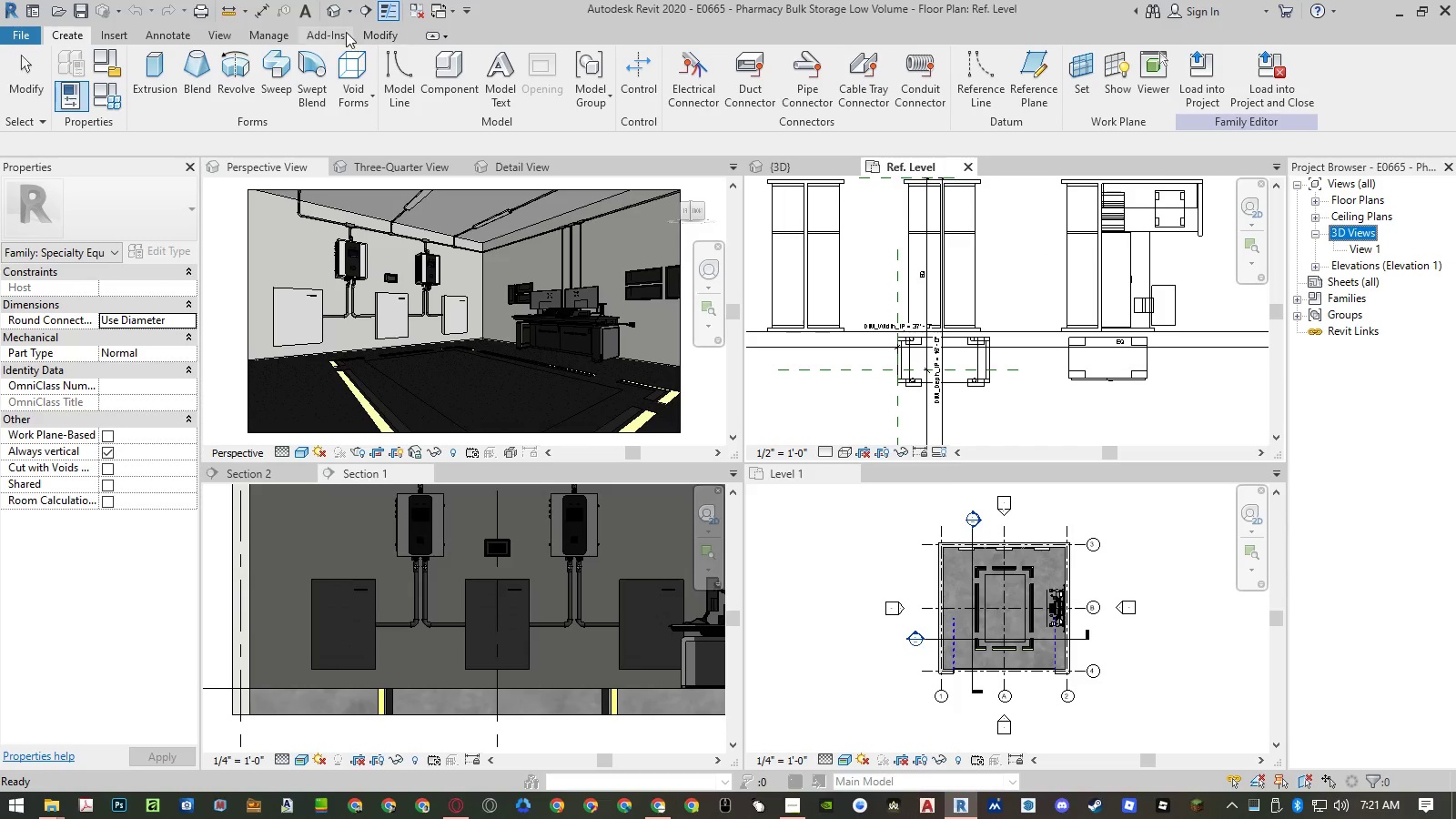 
left_click([337, 17])
 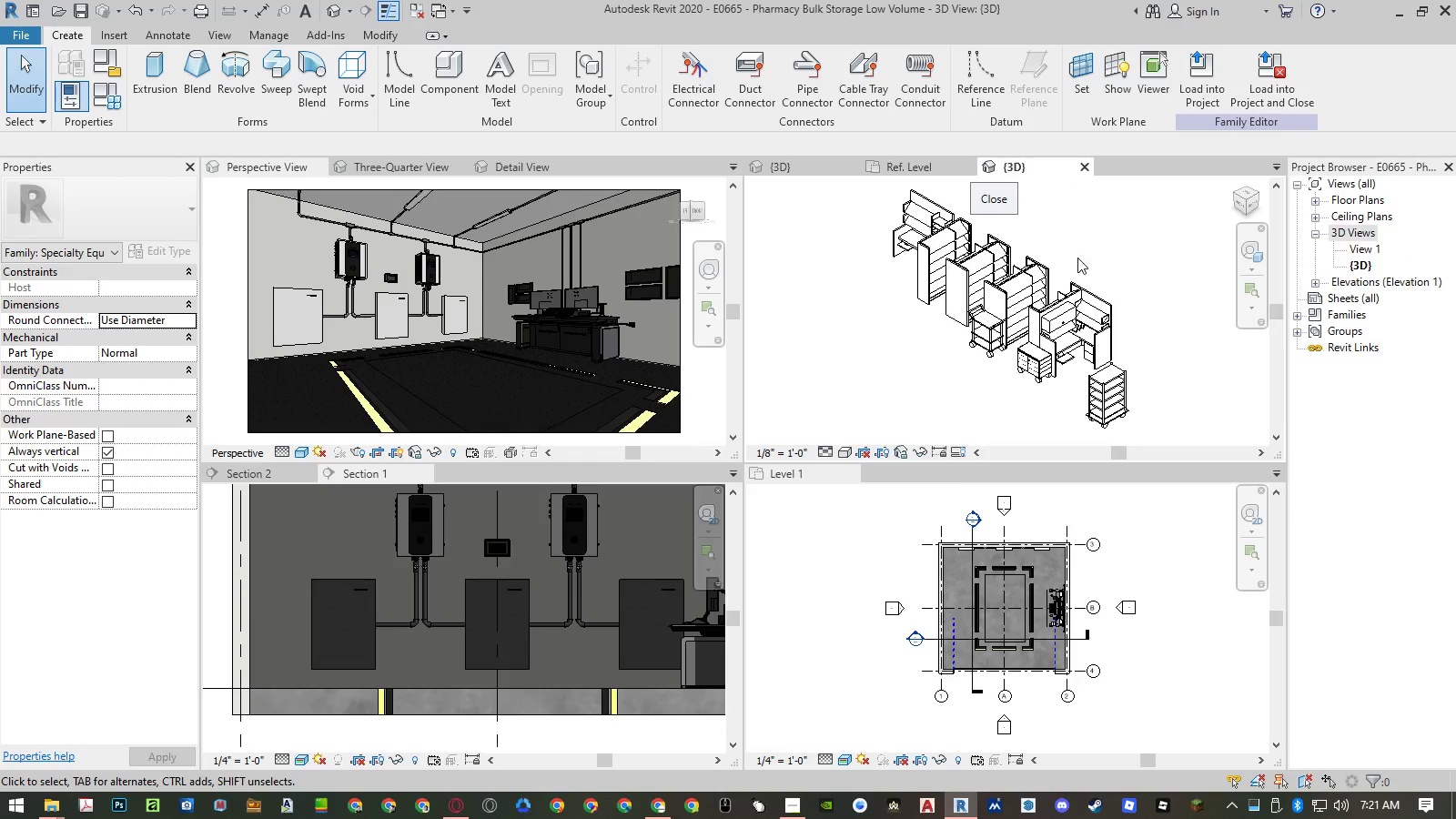 
scroll: coordinate [1010, 430], scroll_direction: up, amount: 14.0
 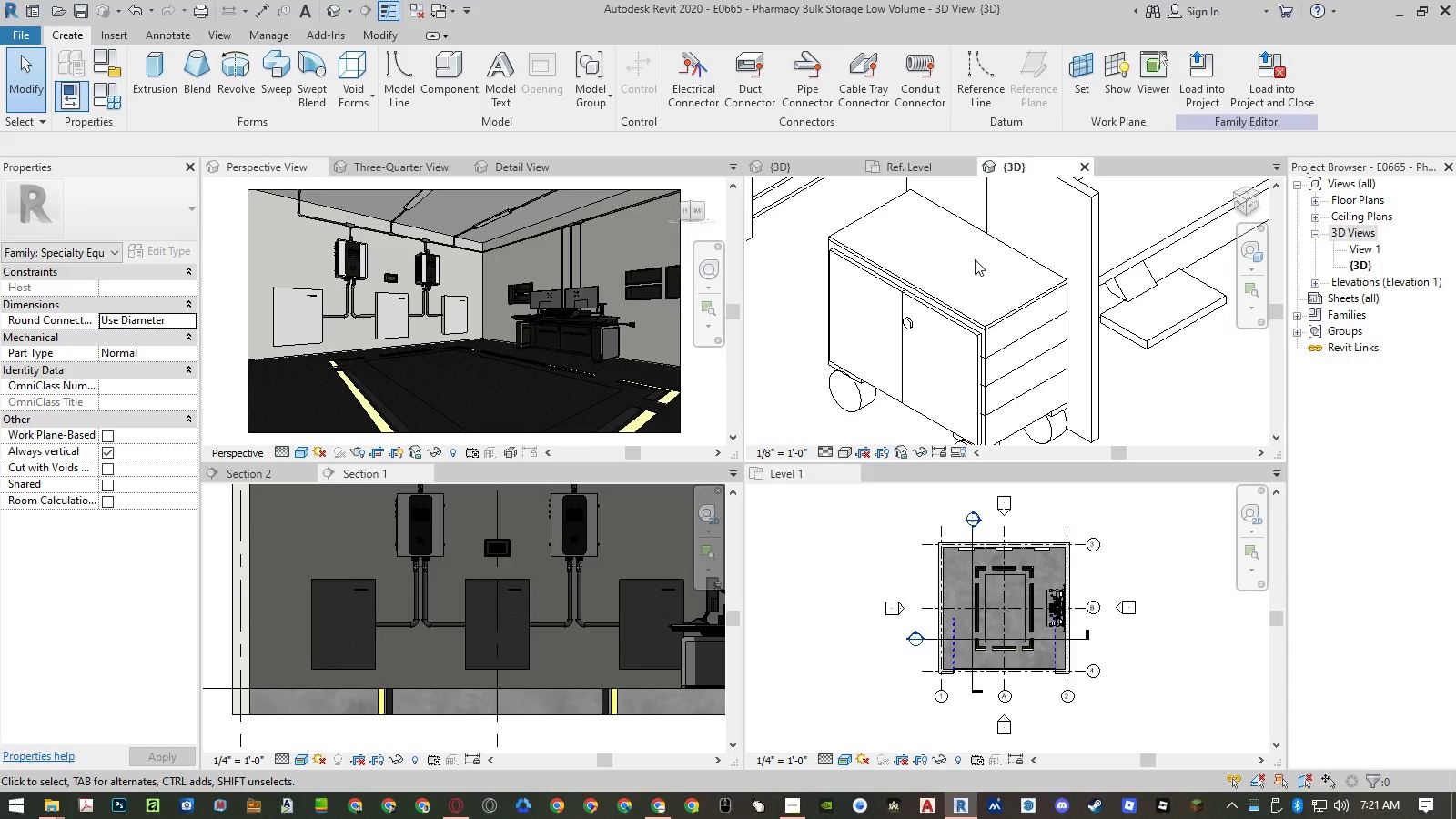 
scroll: coordinate [968, 203], scroll_direction: down, amount: 3.0
 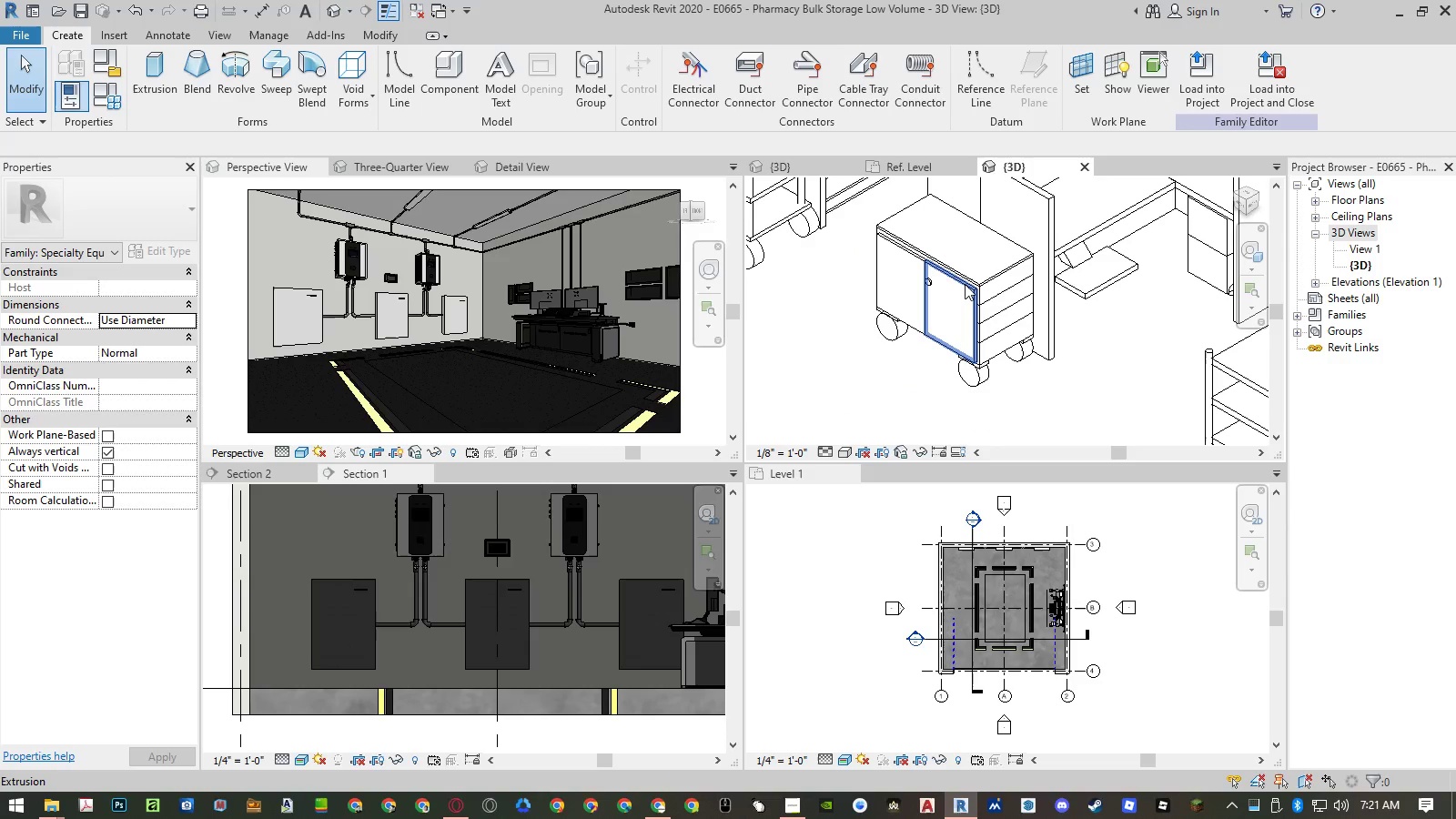 
left_click([965, 284])
 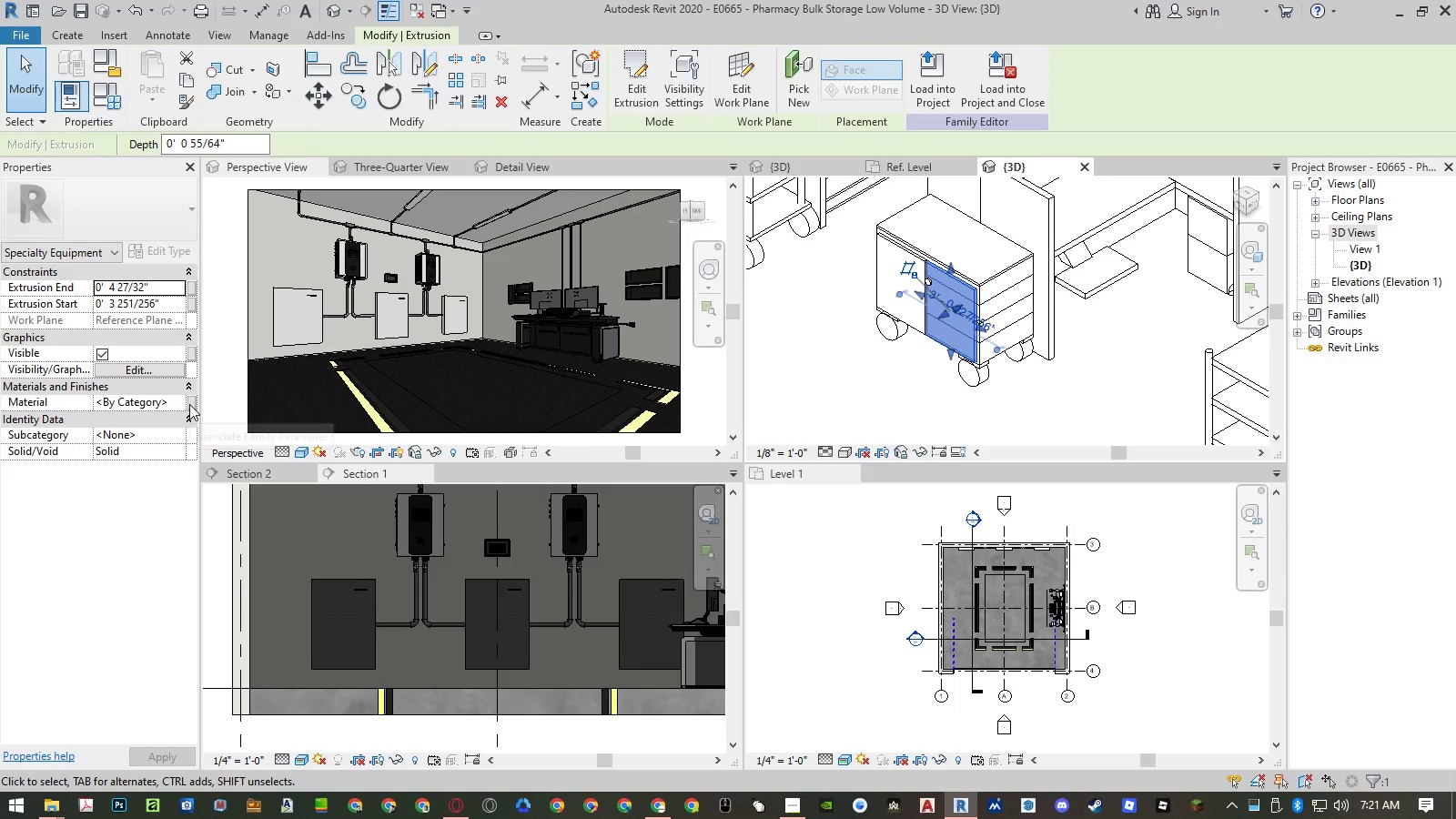 
key(Escape)
 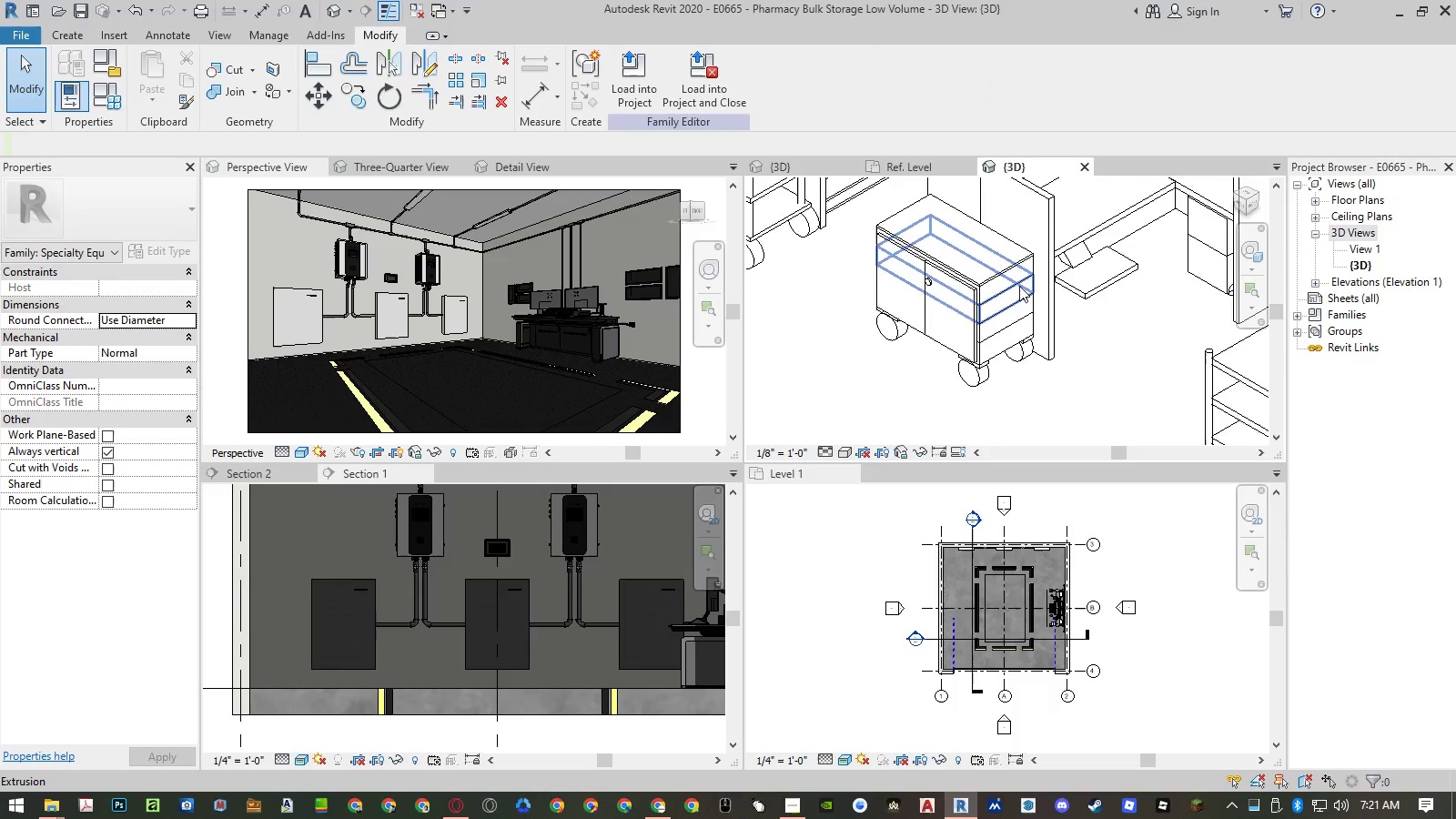 
scroll: coordinate [1019, 286], scroll_direction: up, amount: 3.0
 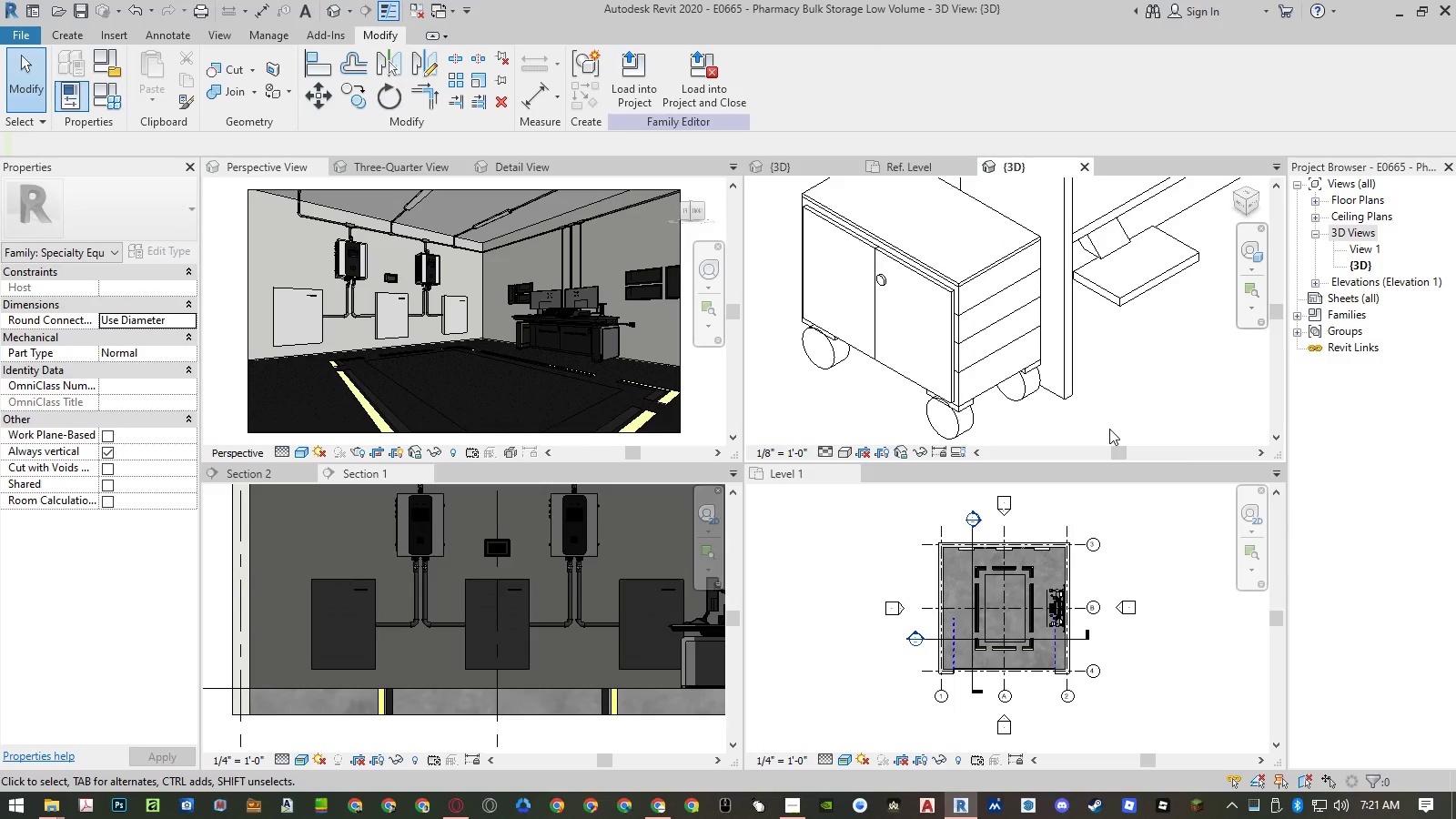 
scroll: coordinate [1109, 429], scroll_direction: down, amount: 7.0
 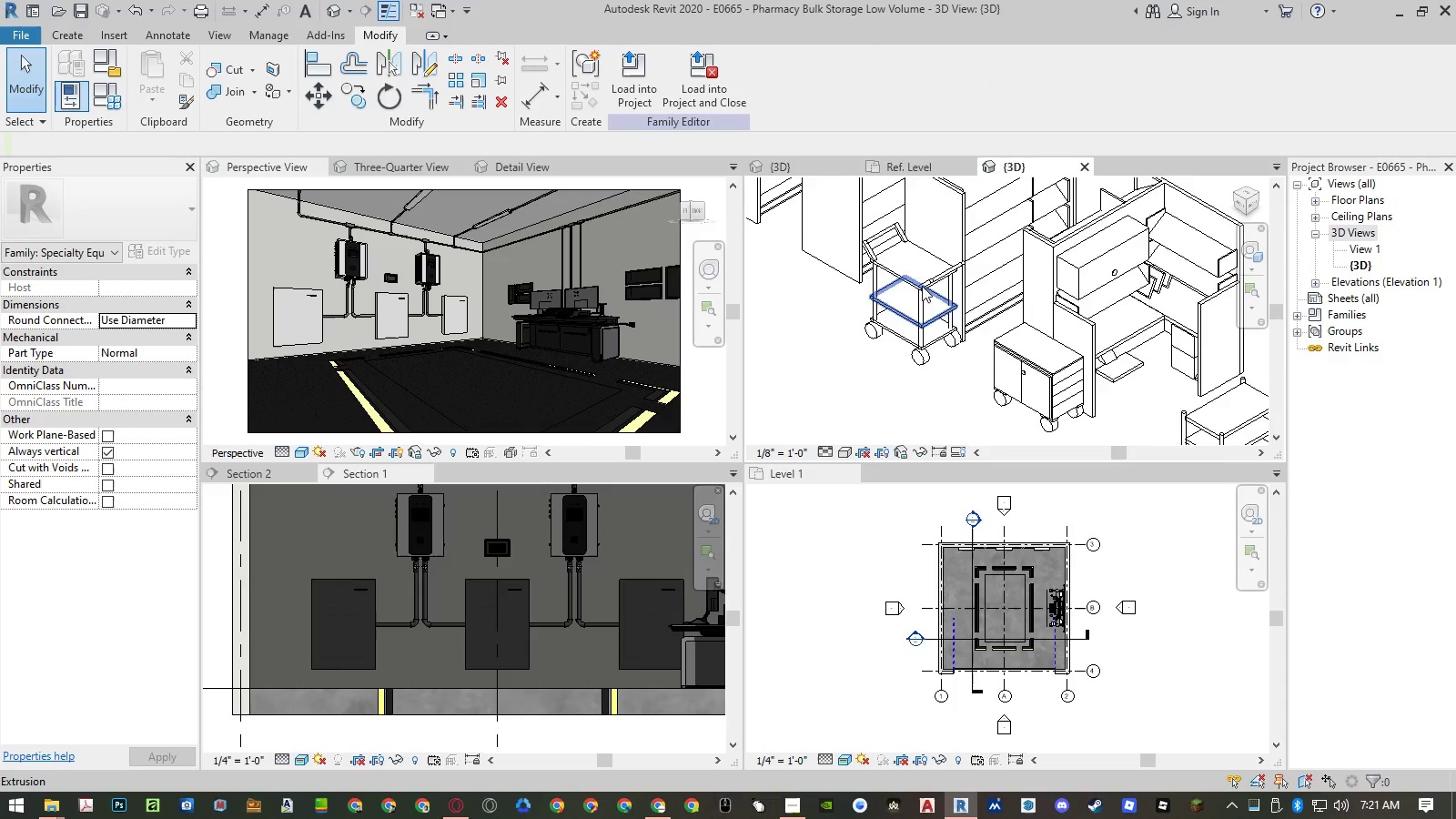 
scroll: coordinate [903, 268], scroll_direction: up, amount: 4.0
 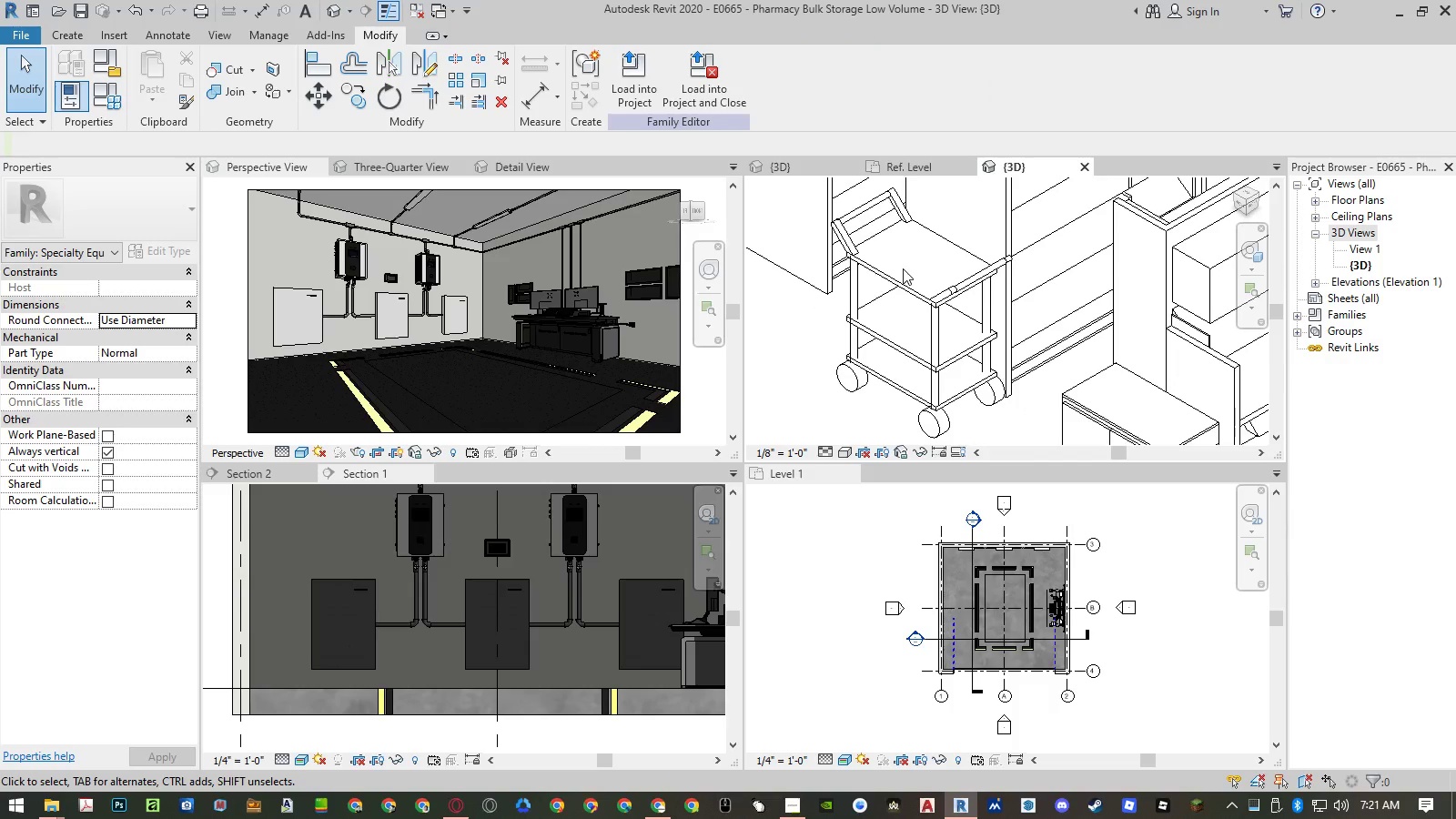 
scroll: coordinate [903, 268], scroll_direction: down, amount: 6.0
 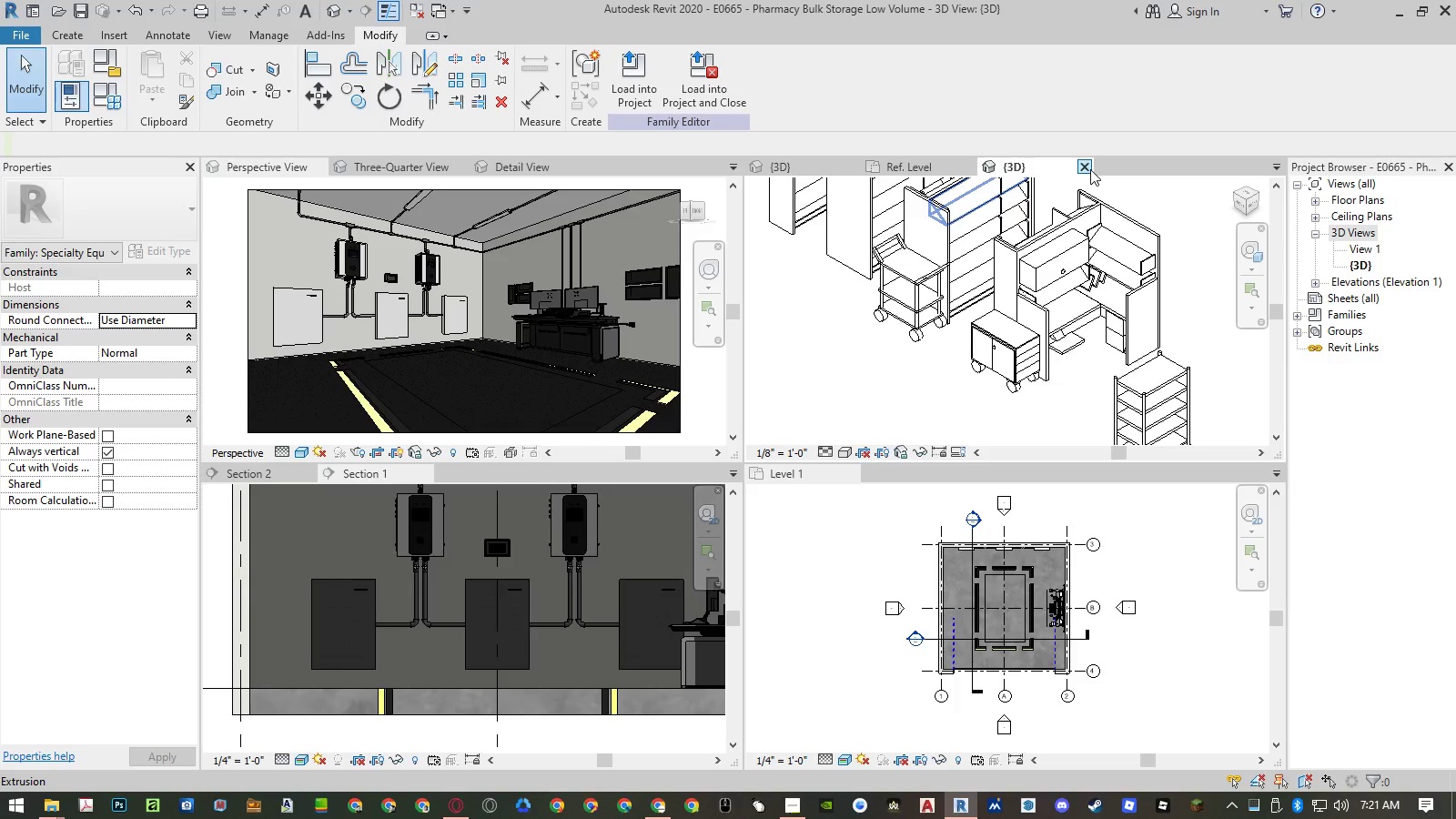 
left_click([1090, 169])
 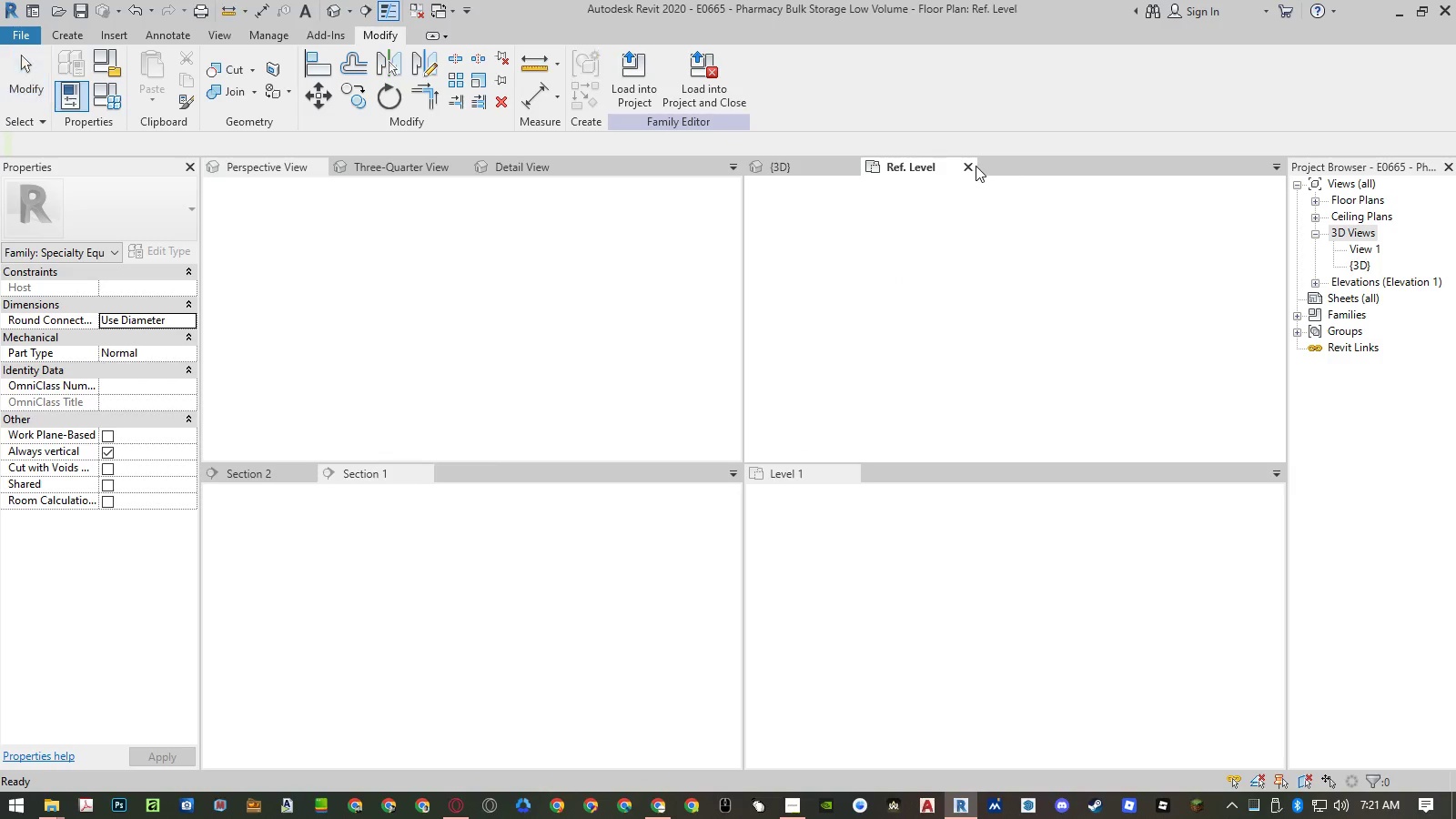 
left_click([973, 166])
 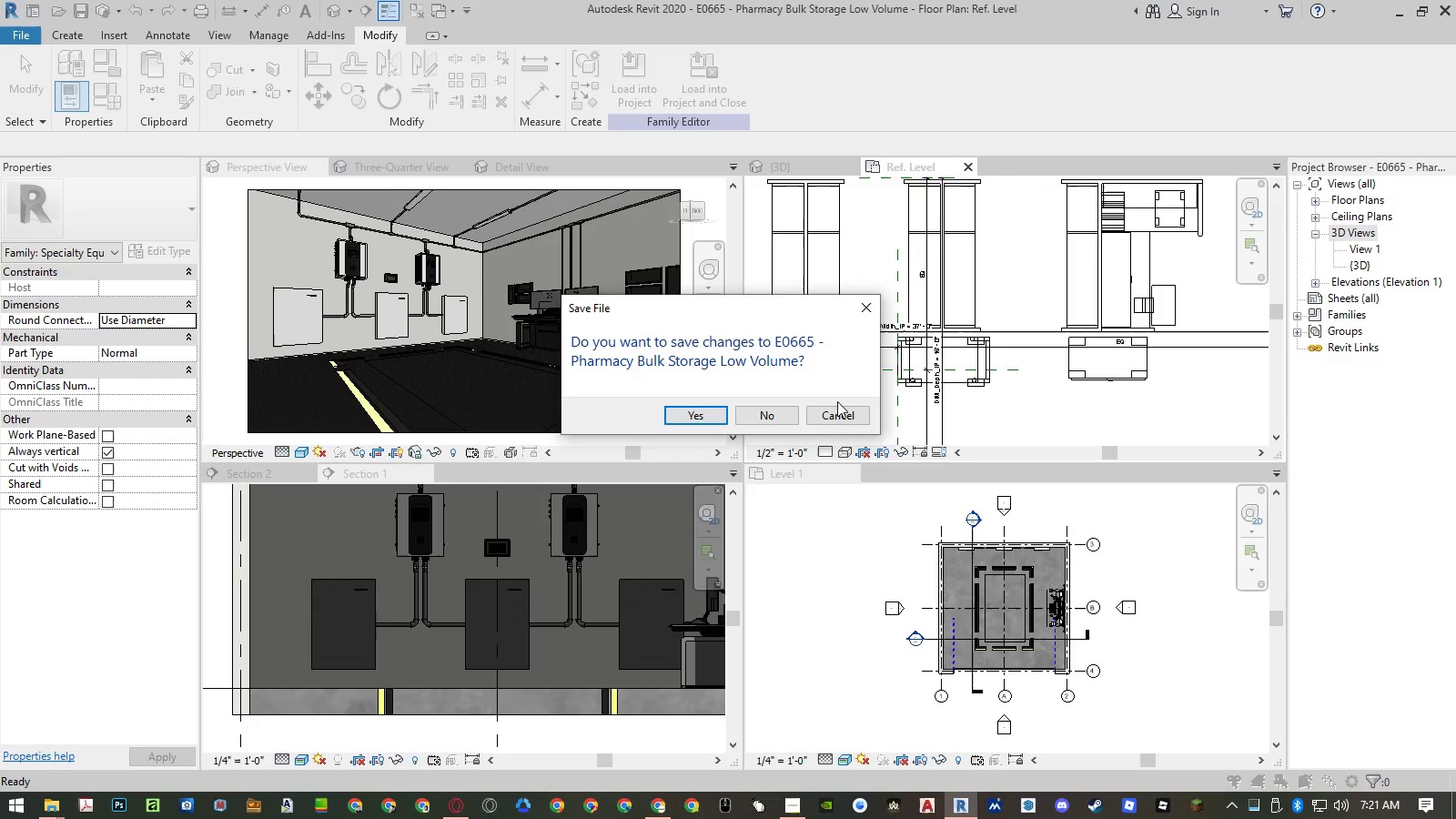 
left_click([775, 417])
 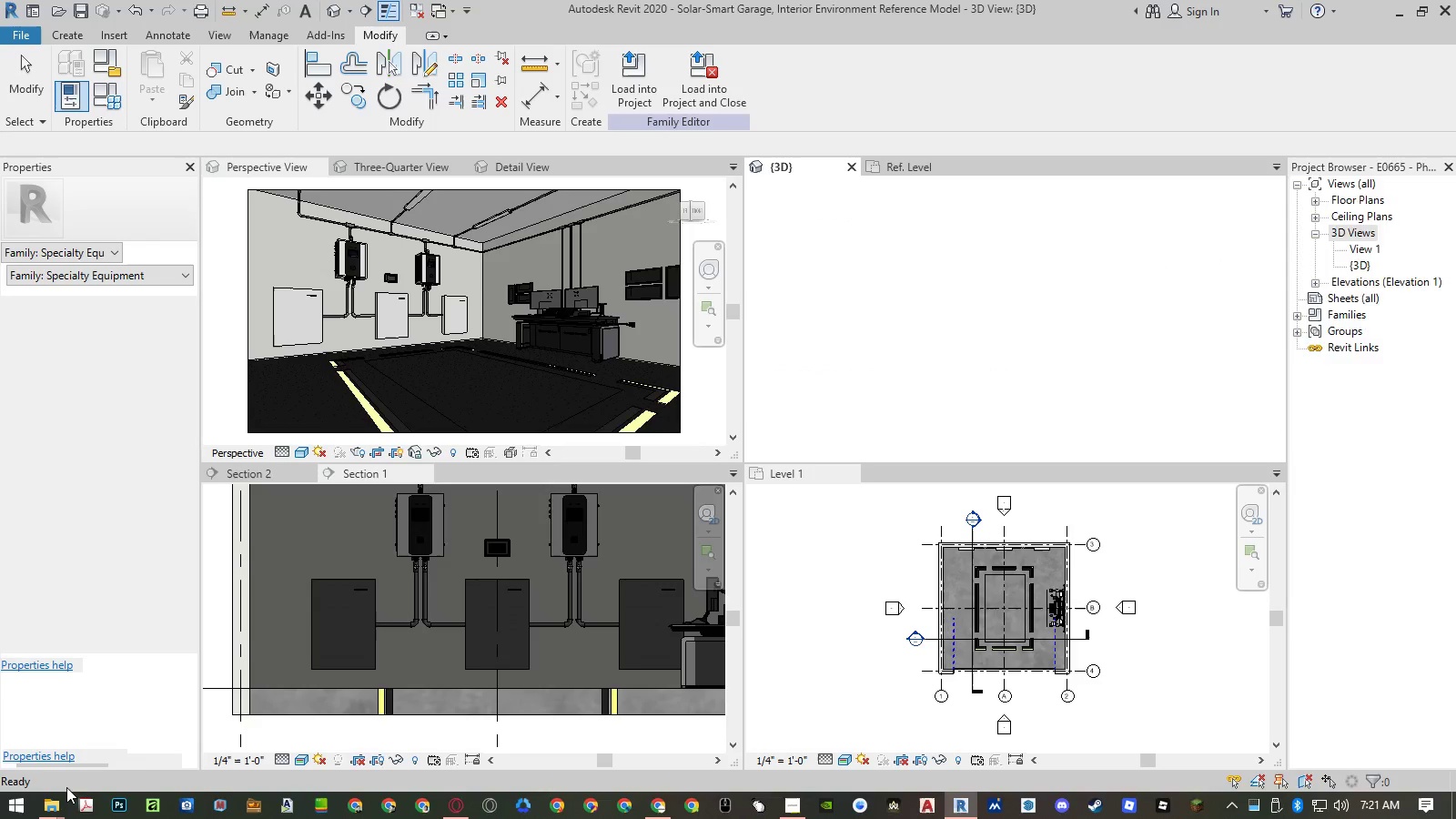 
left_click([49, 803])
 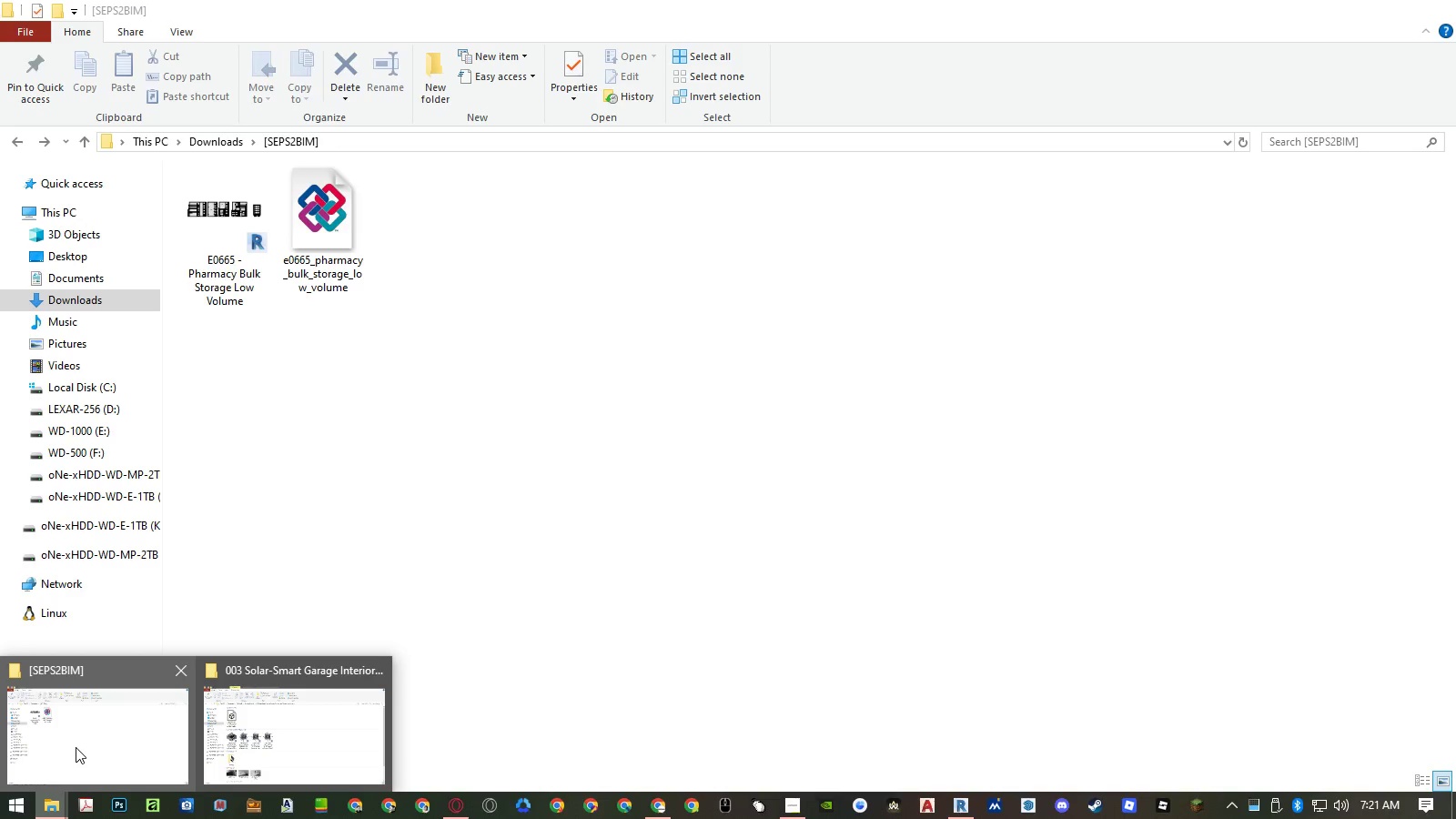 
left_click([76, 747])
 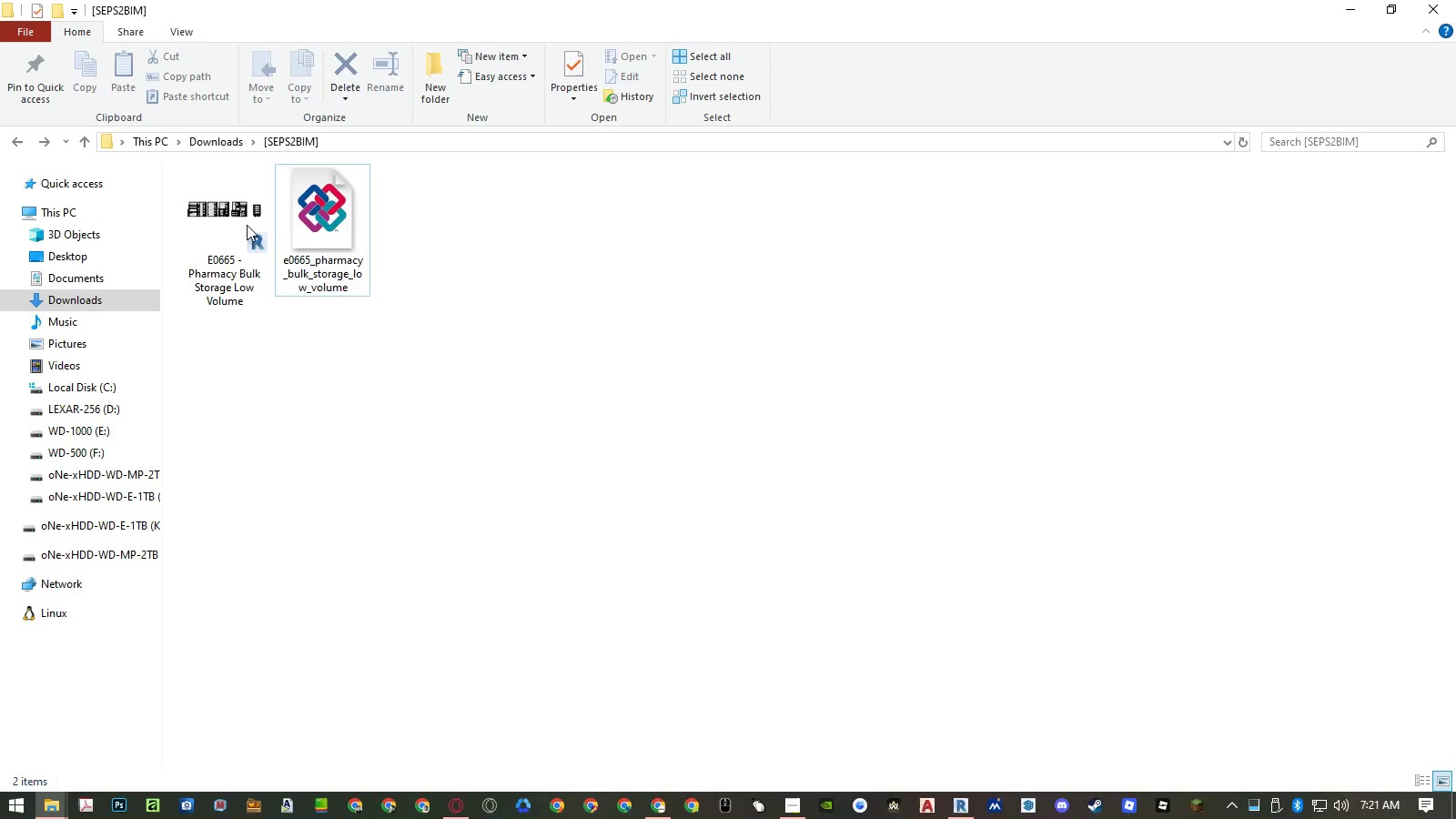 
left_click([220, 138])
 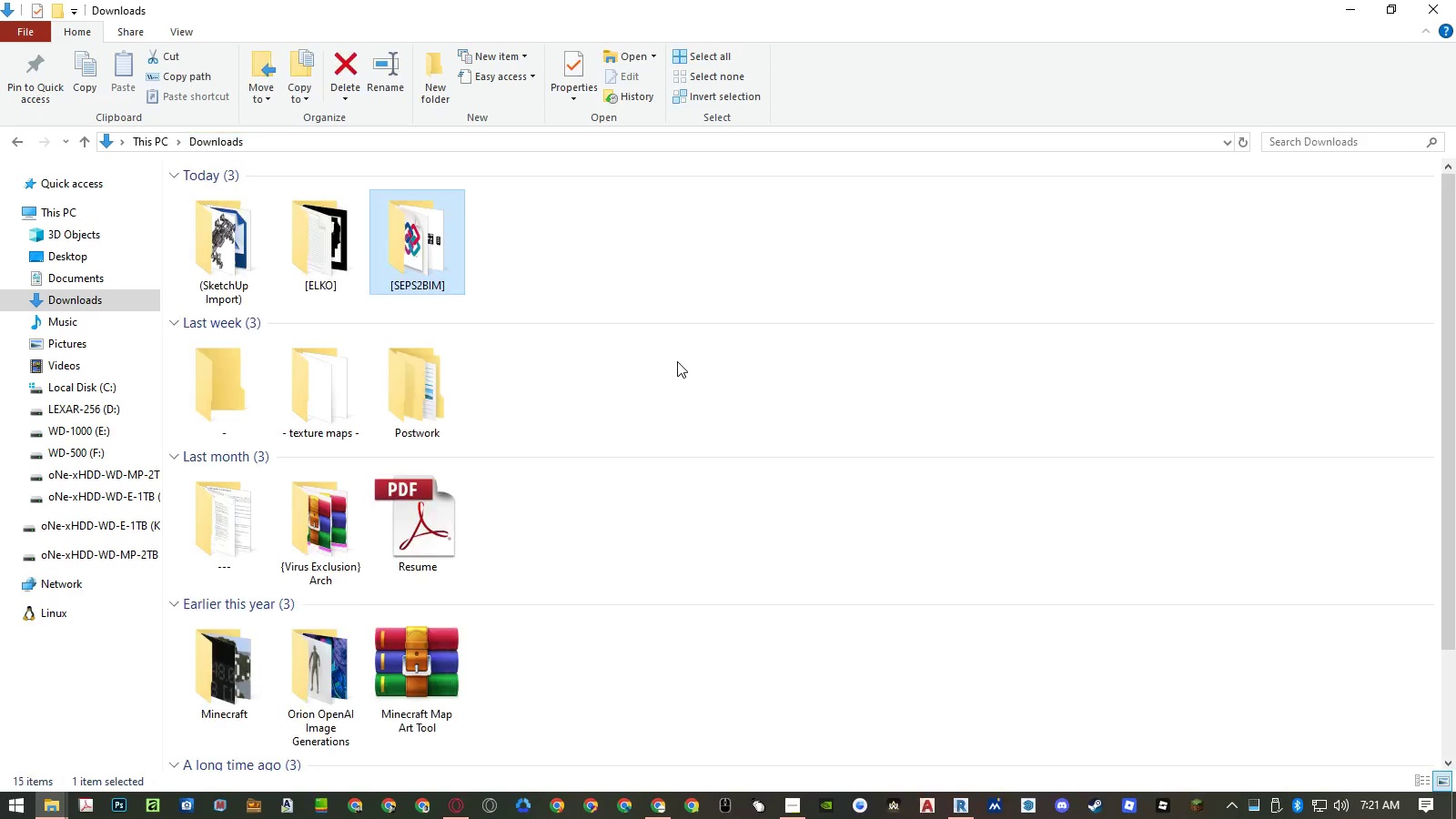 
scroll: coordinate [447, 369], scroll_direction: down, amount: 21.0
 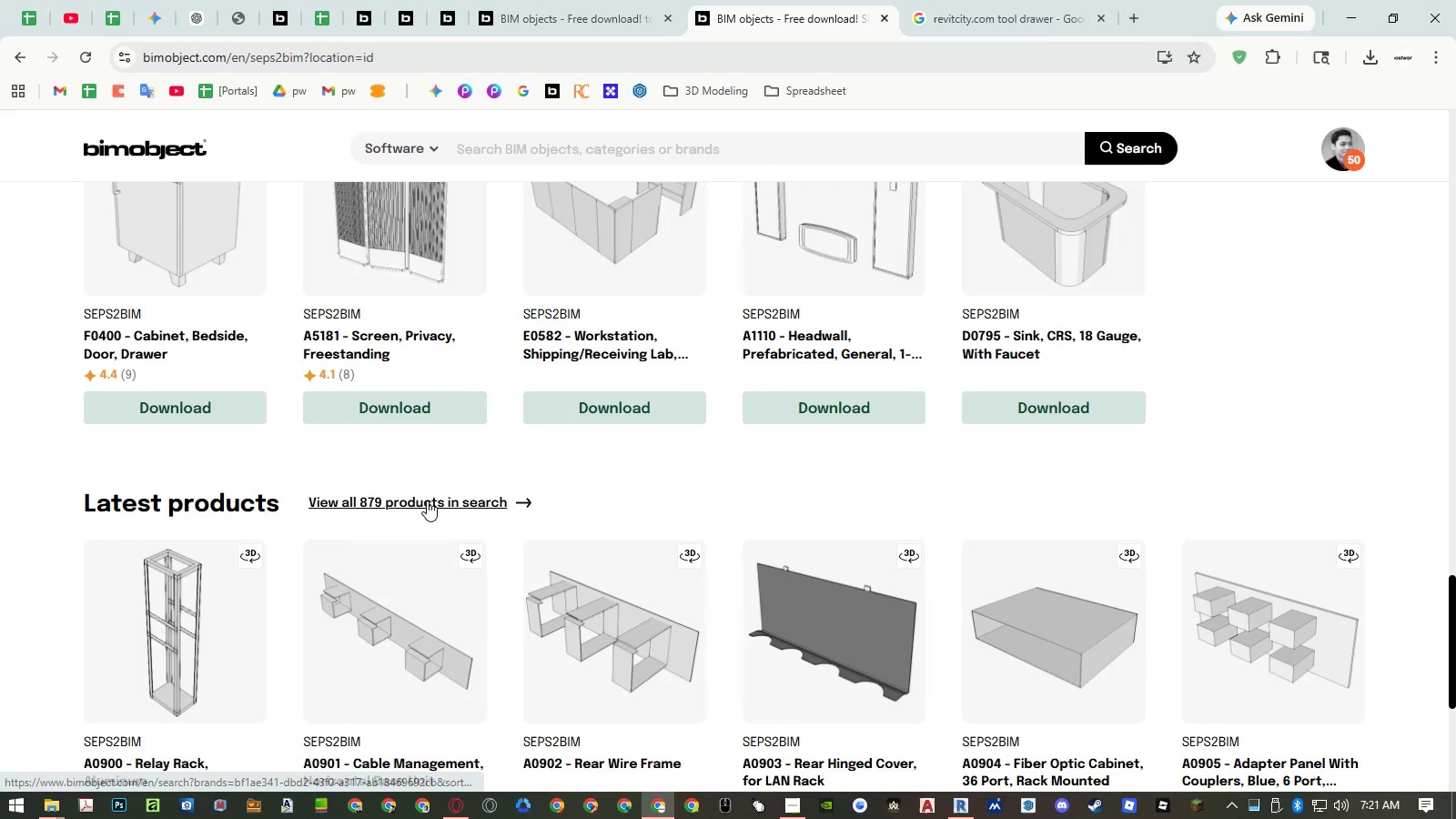 
left_click([427, 500])
 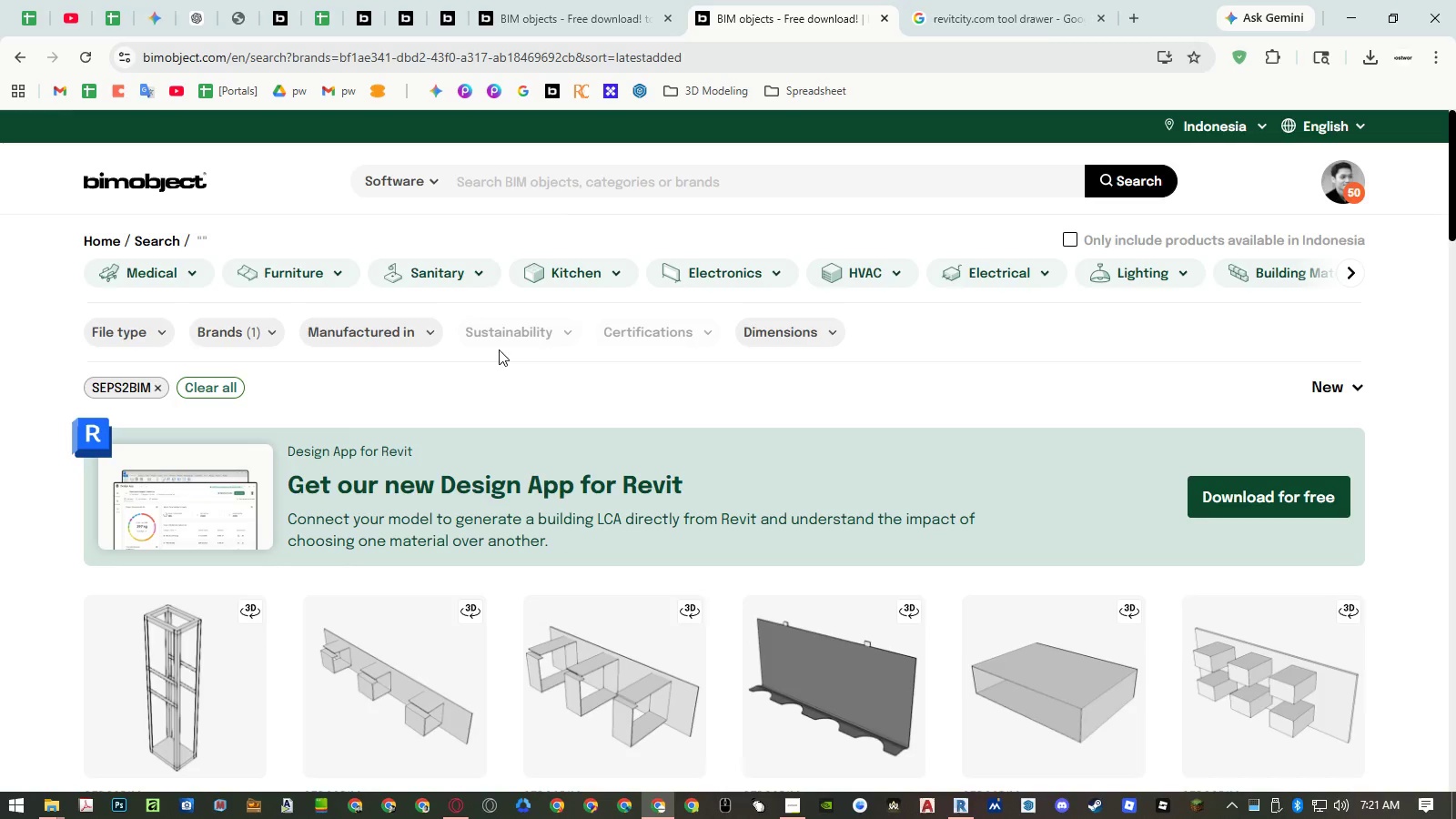 
left_click([564, 184])
 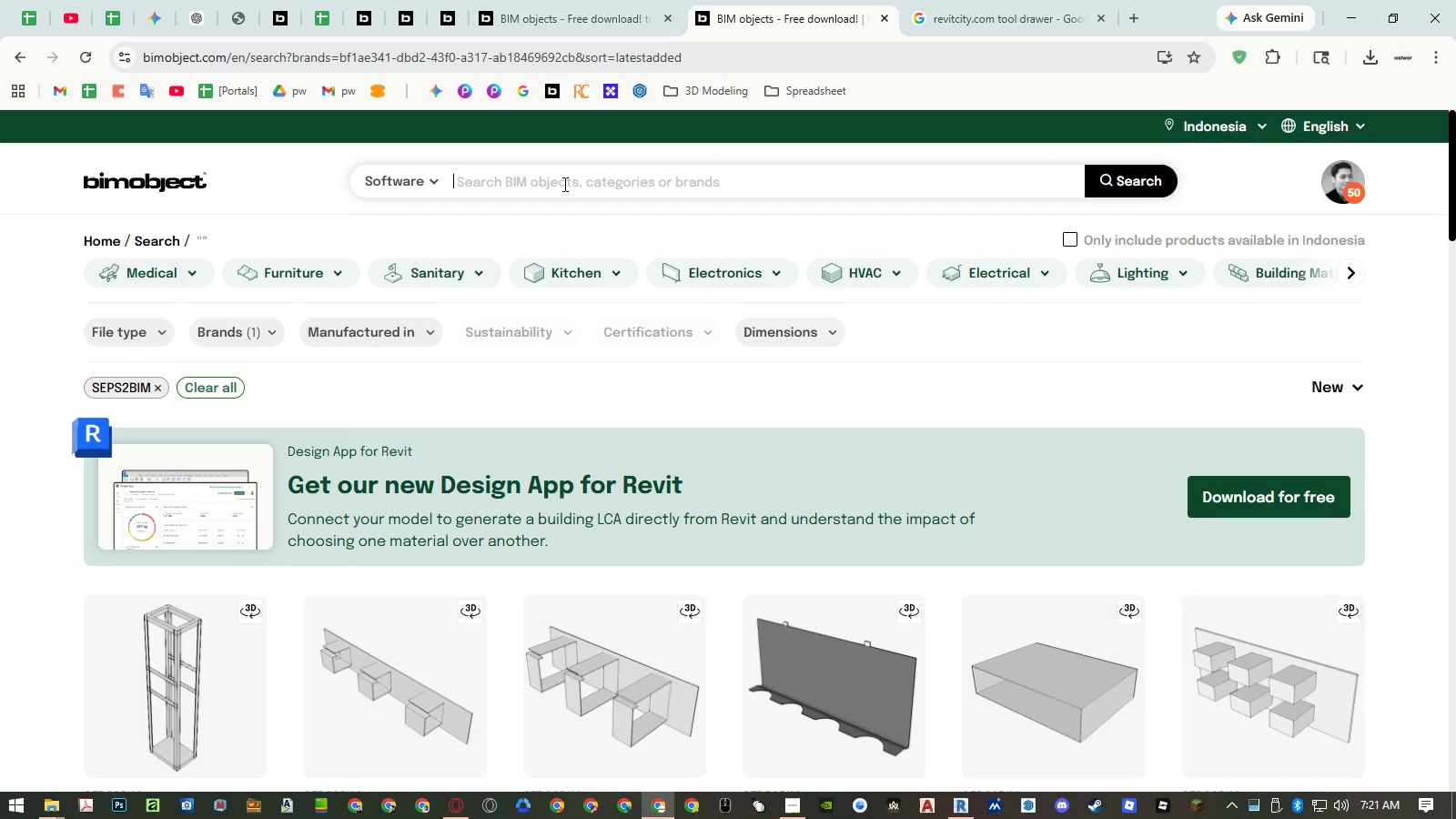 
type(tool)
 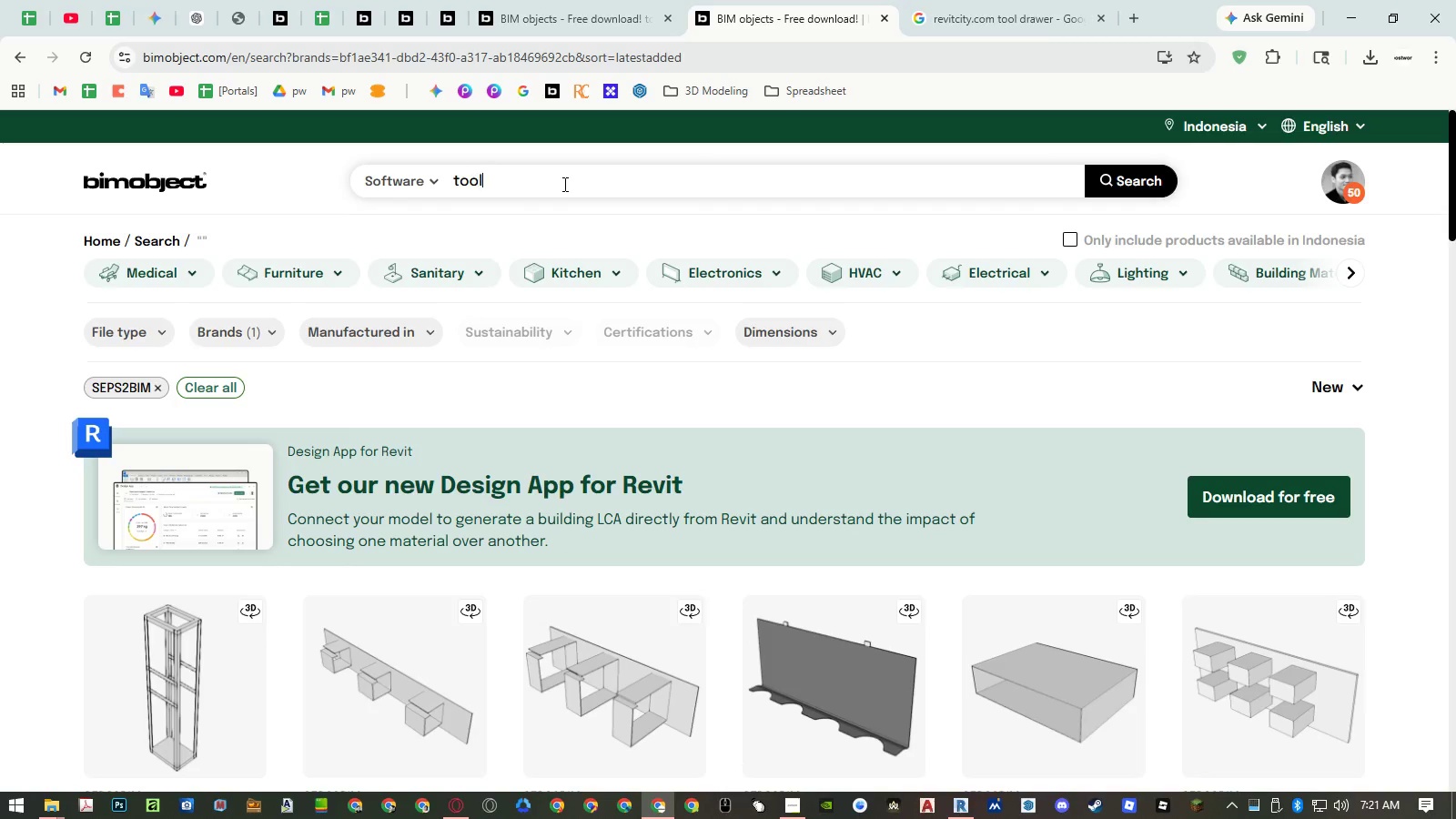 
key(Enter)
 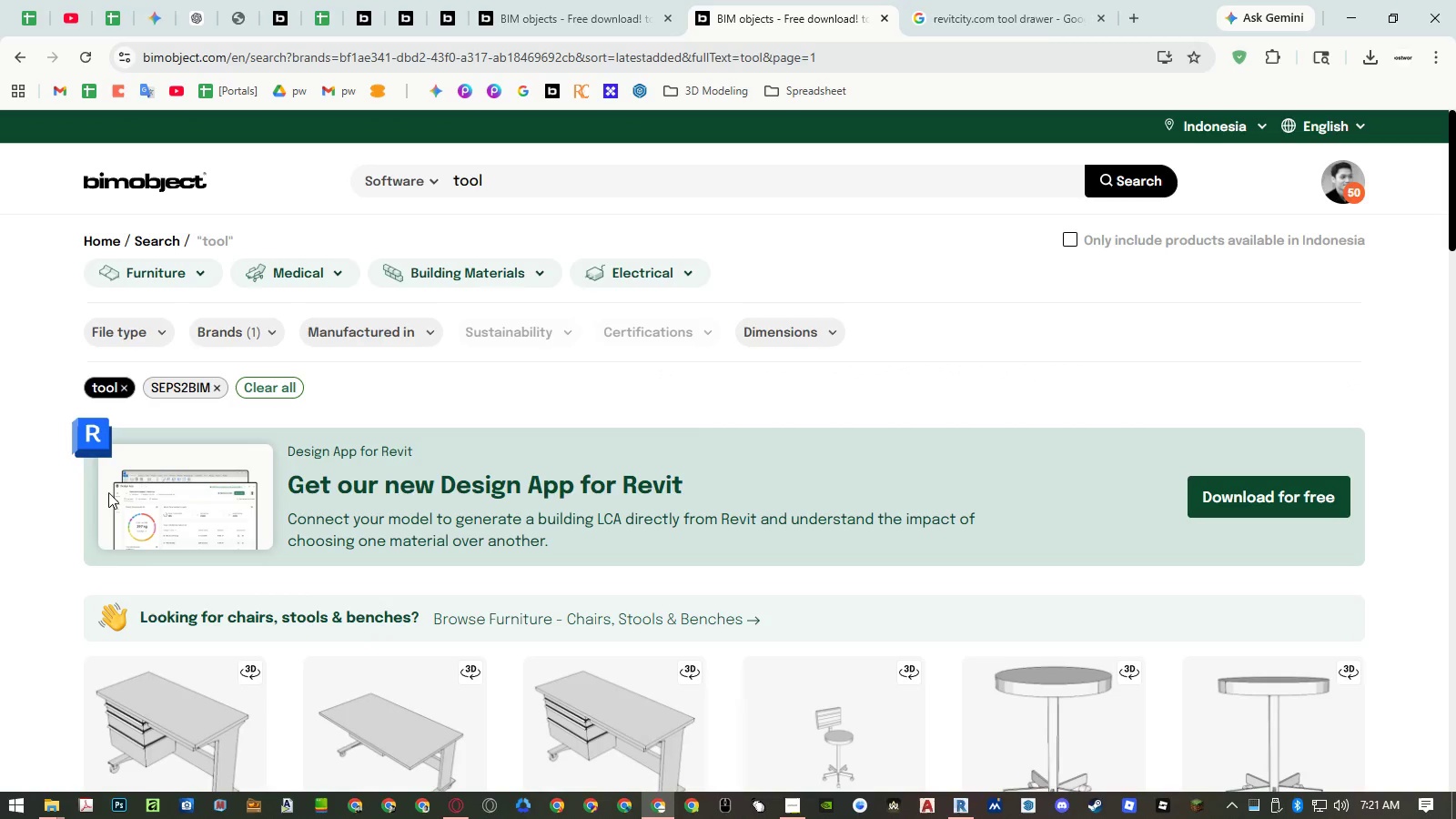 
scroll: coordinate [581, 315], scroll_direction: down, amount: 27.0
 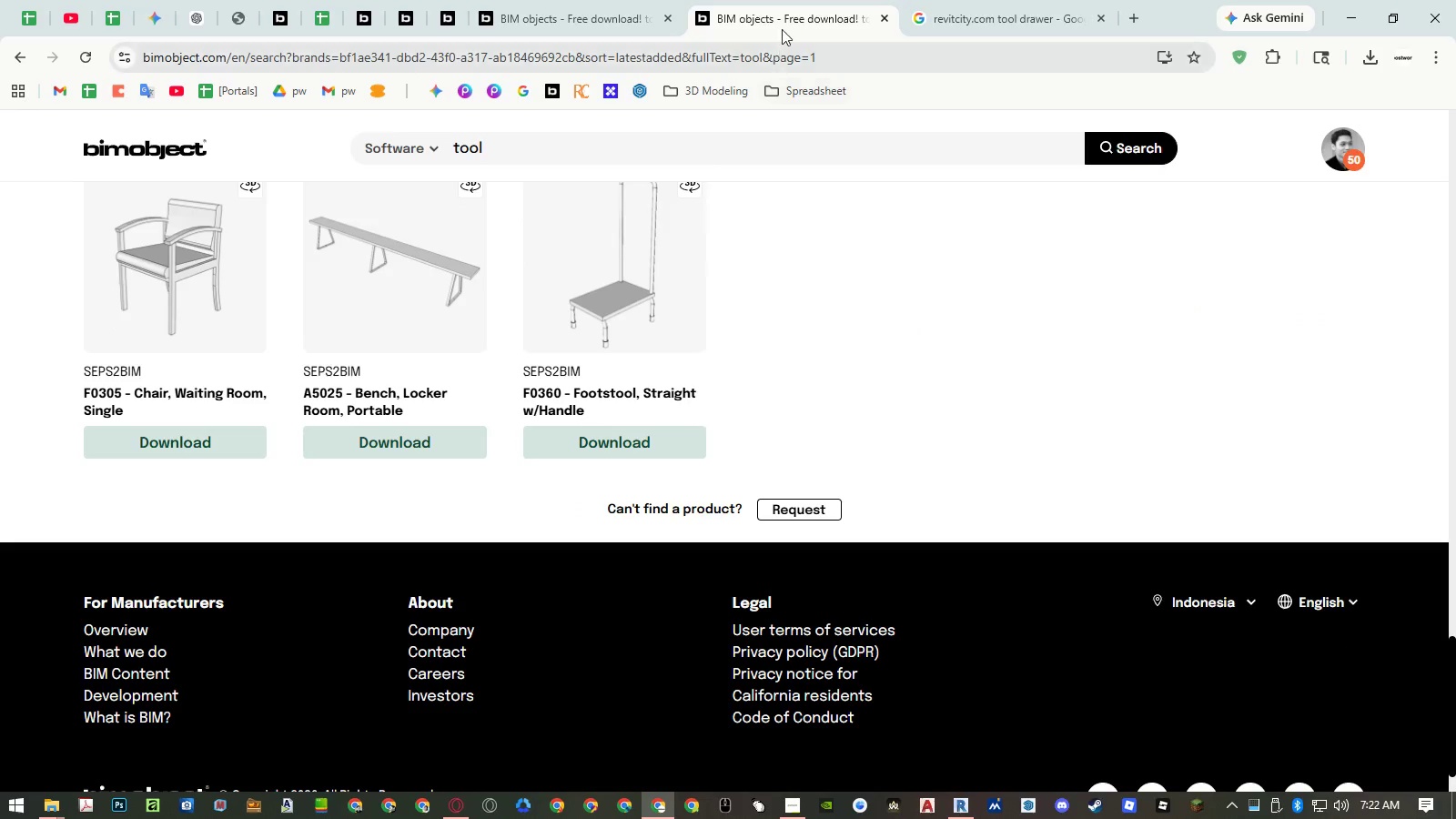 
middle_click([783, 19])
 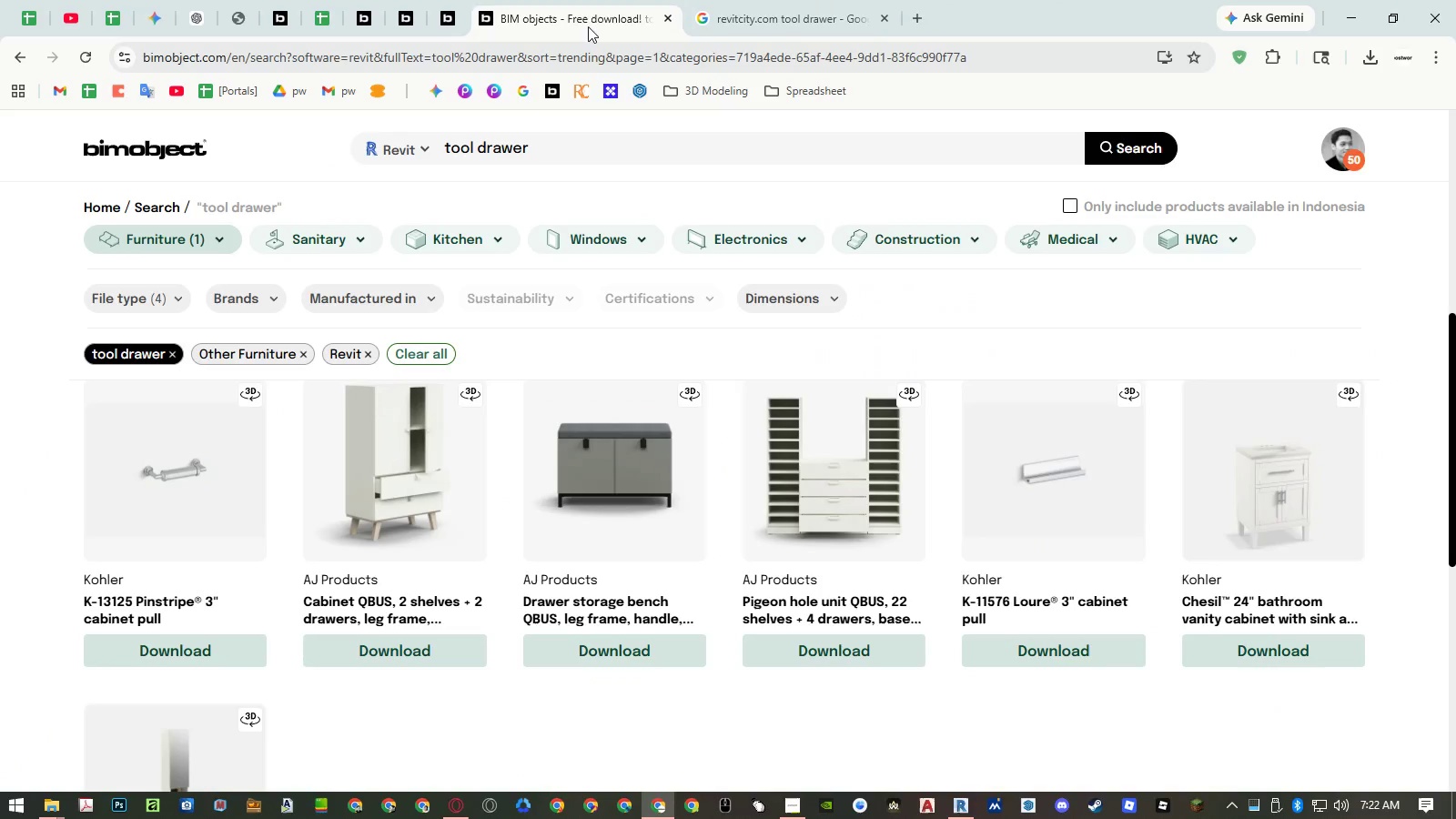 
wait(9.78)
 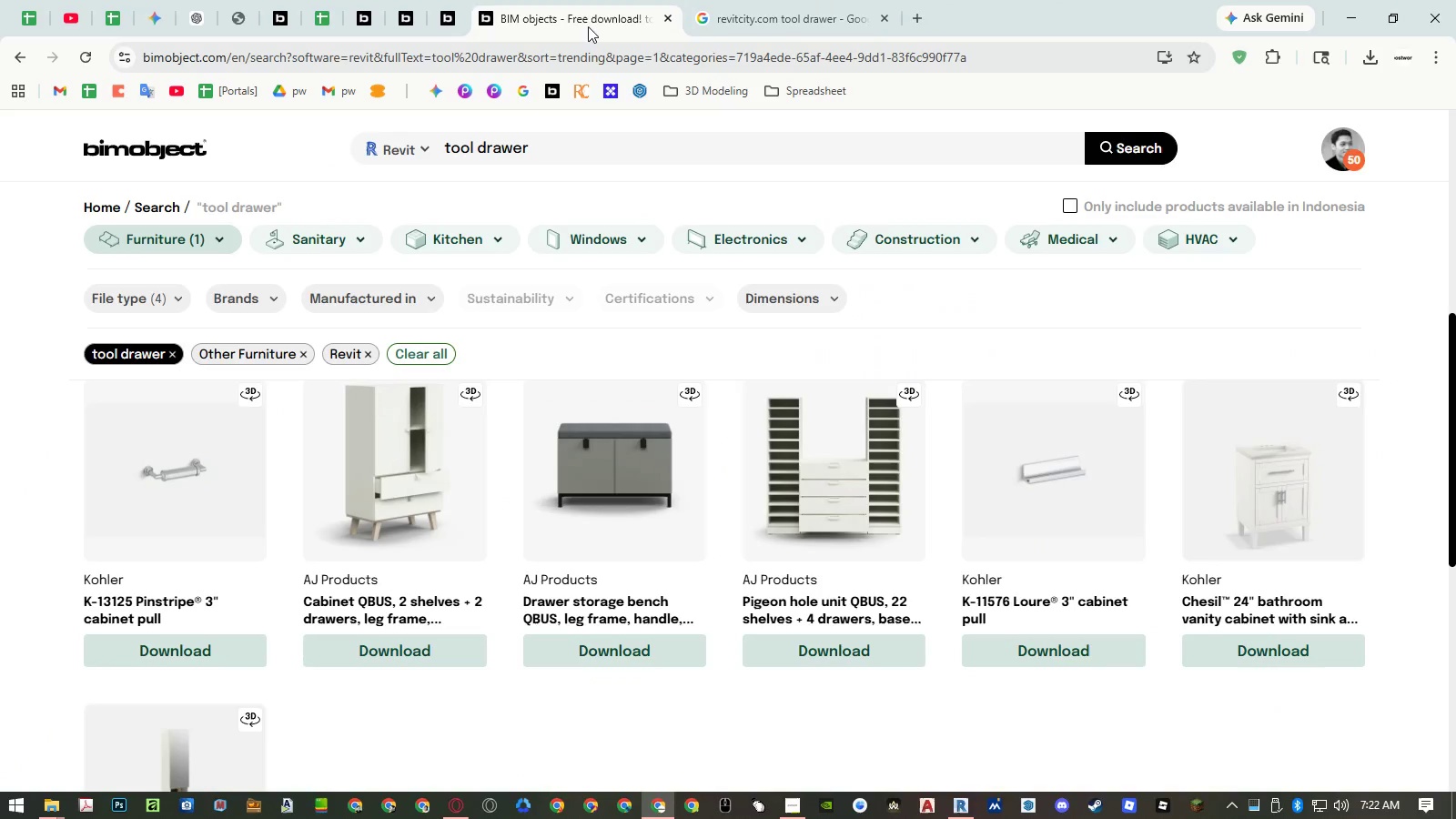 
left_click([1192, 226])
 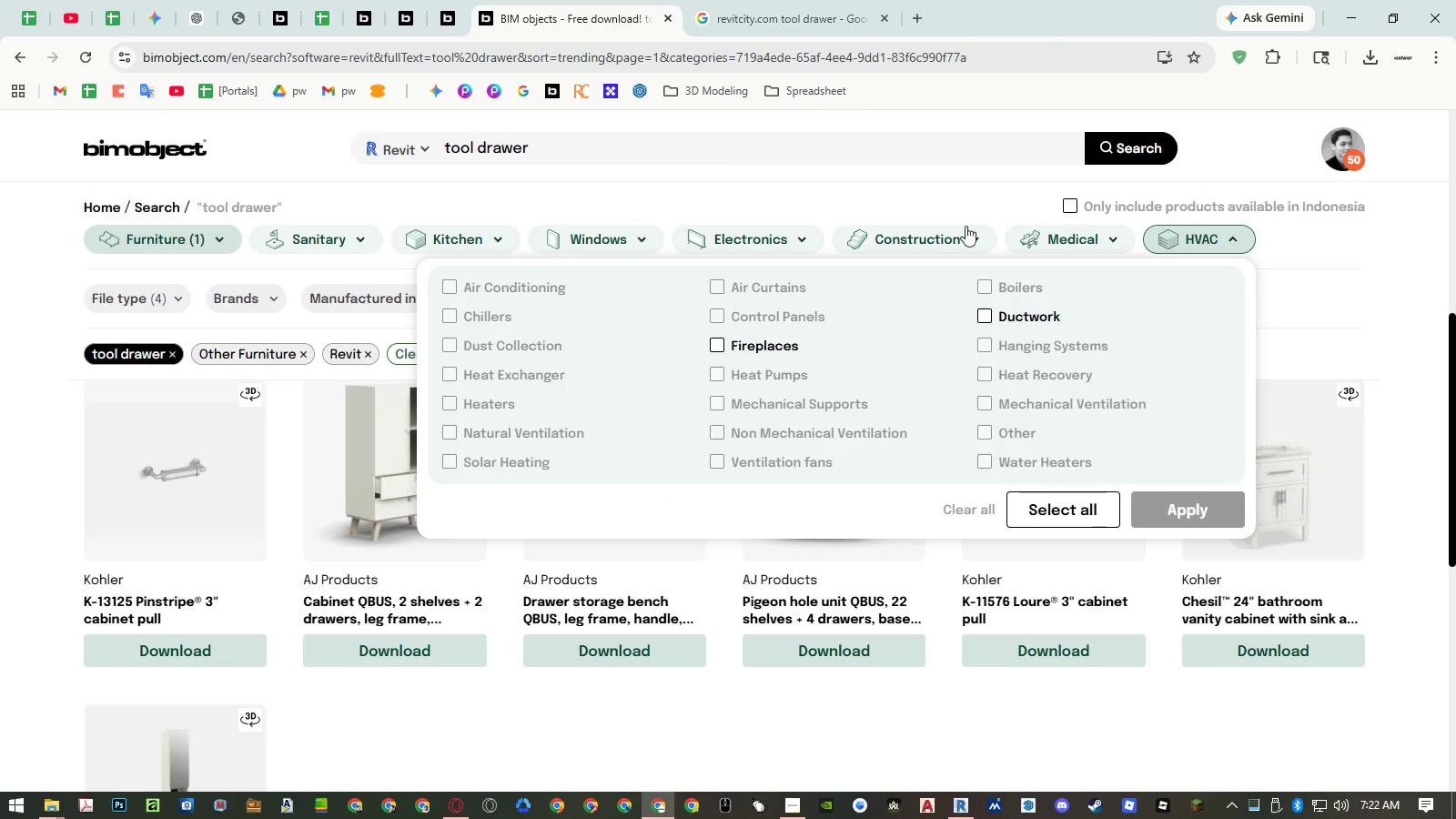 
left_click([736, 232])
 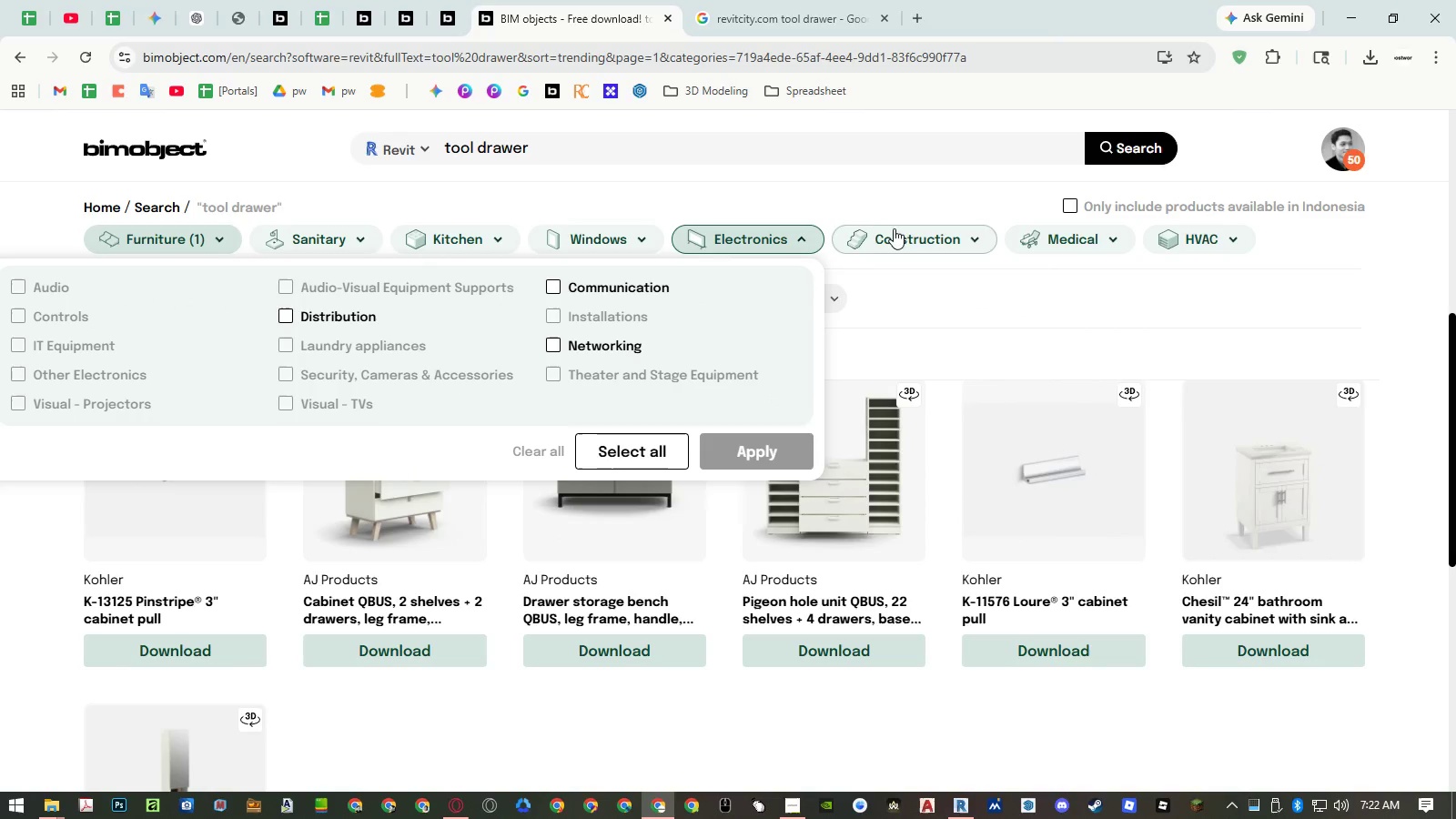 
left_click([904, 228])
 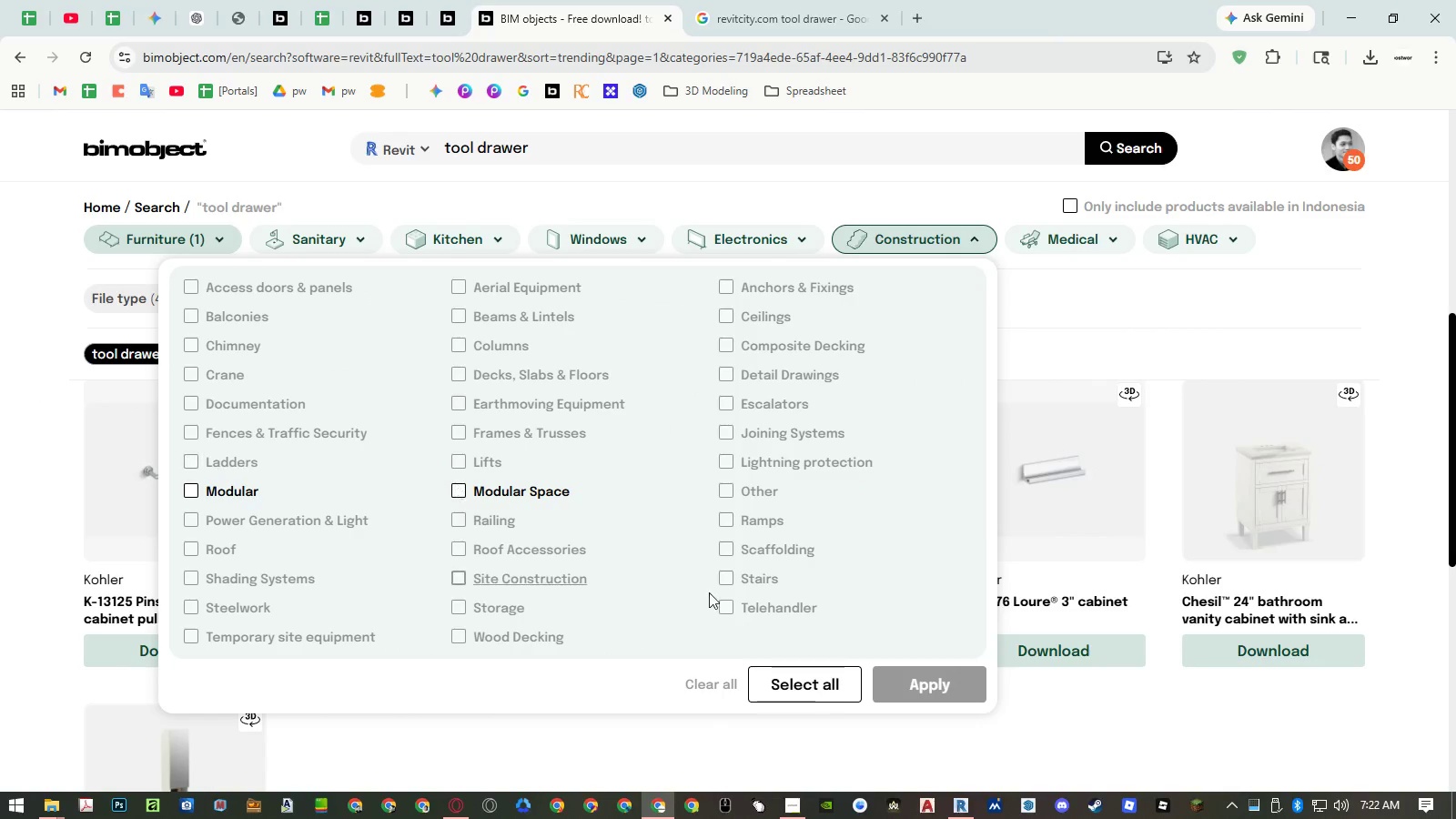 
left_click([777, 686])
 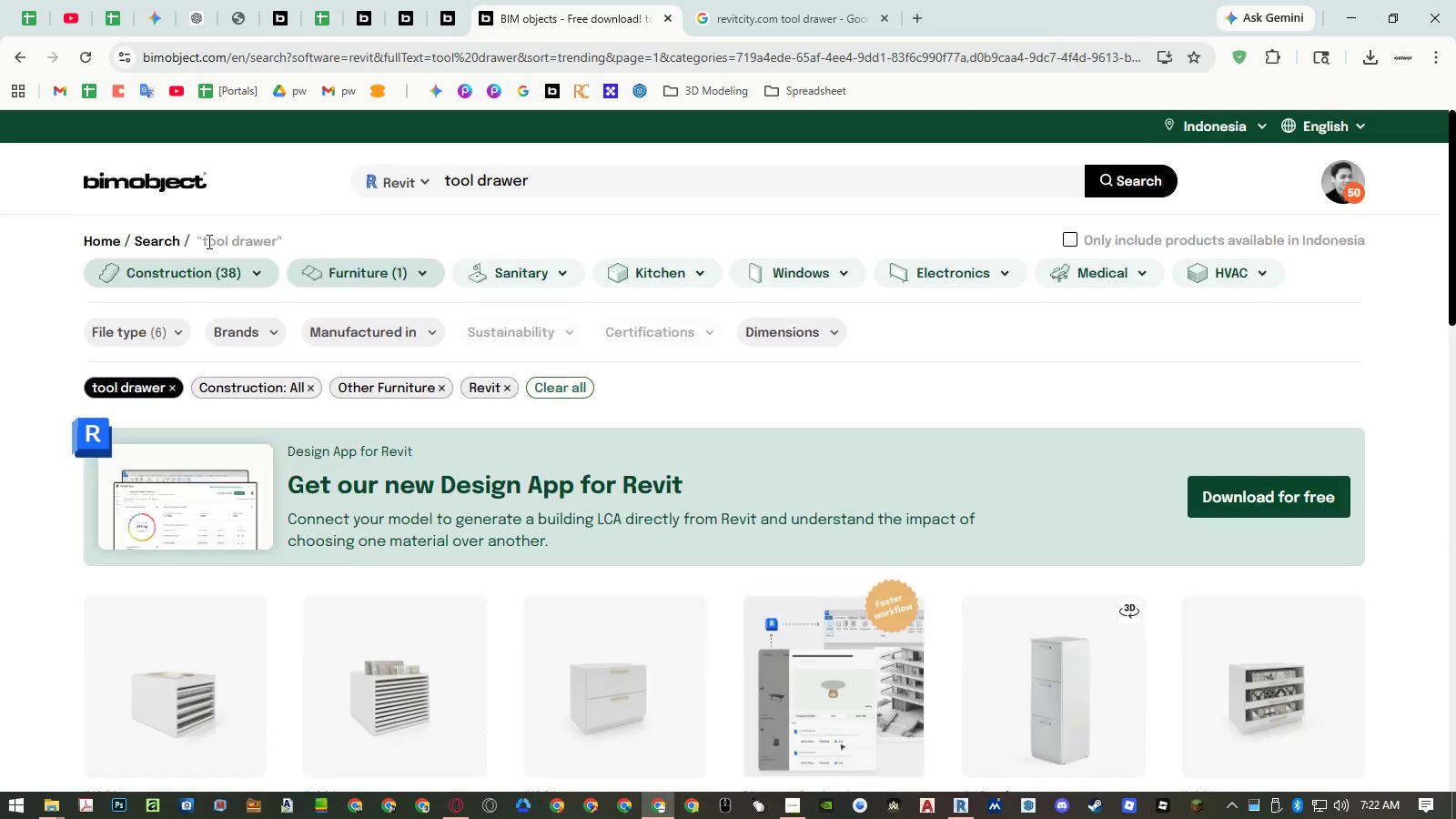 
left_click([339, 268])
 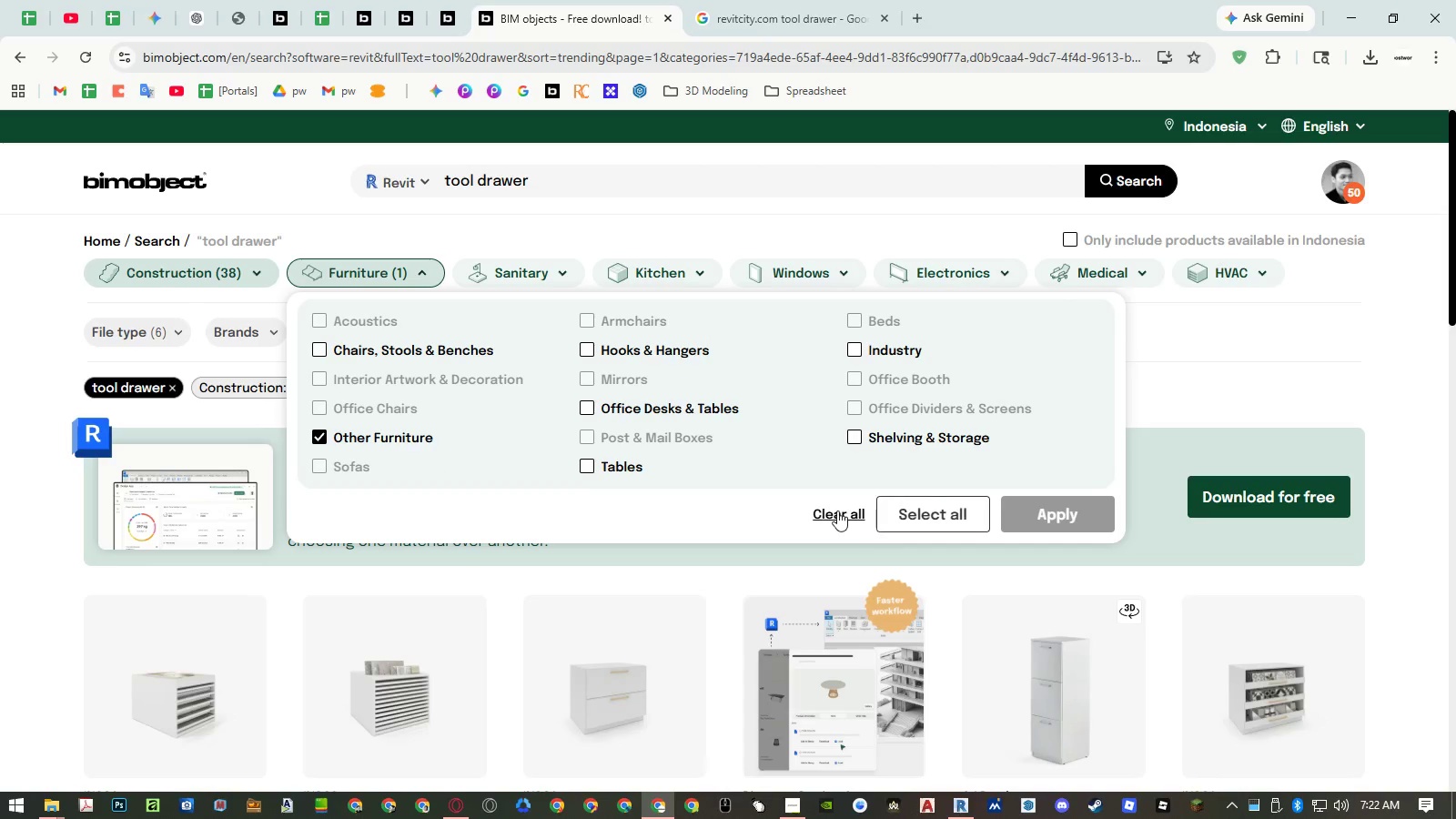 
double_click([1037, 516])
 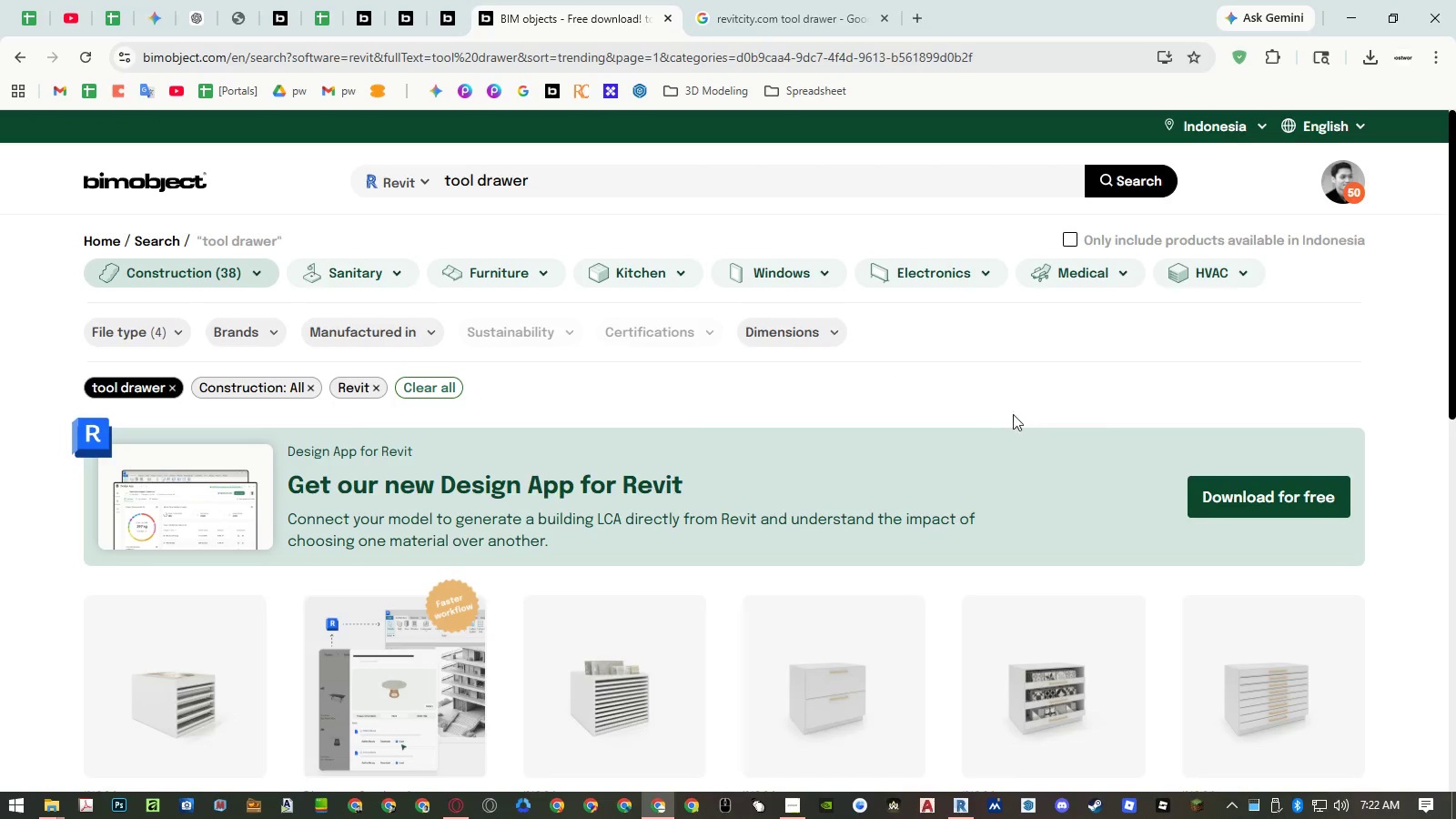 
scroll: coordinate [1001, 383], scroll_direction: down, amount: 5.0
 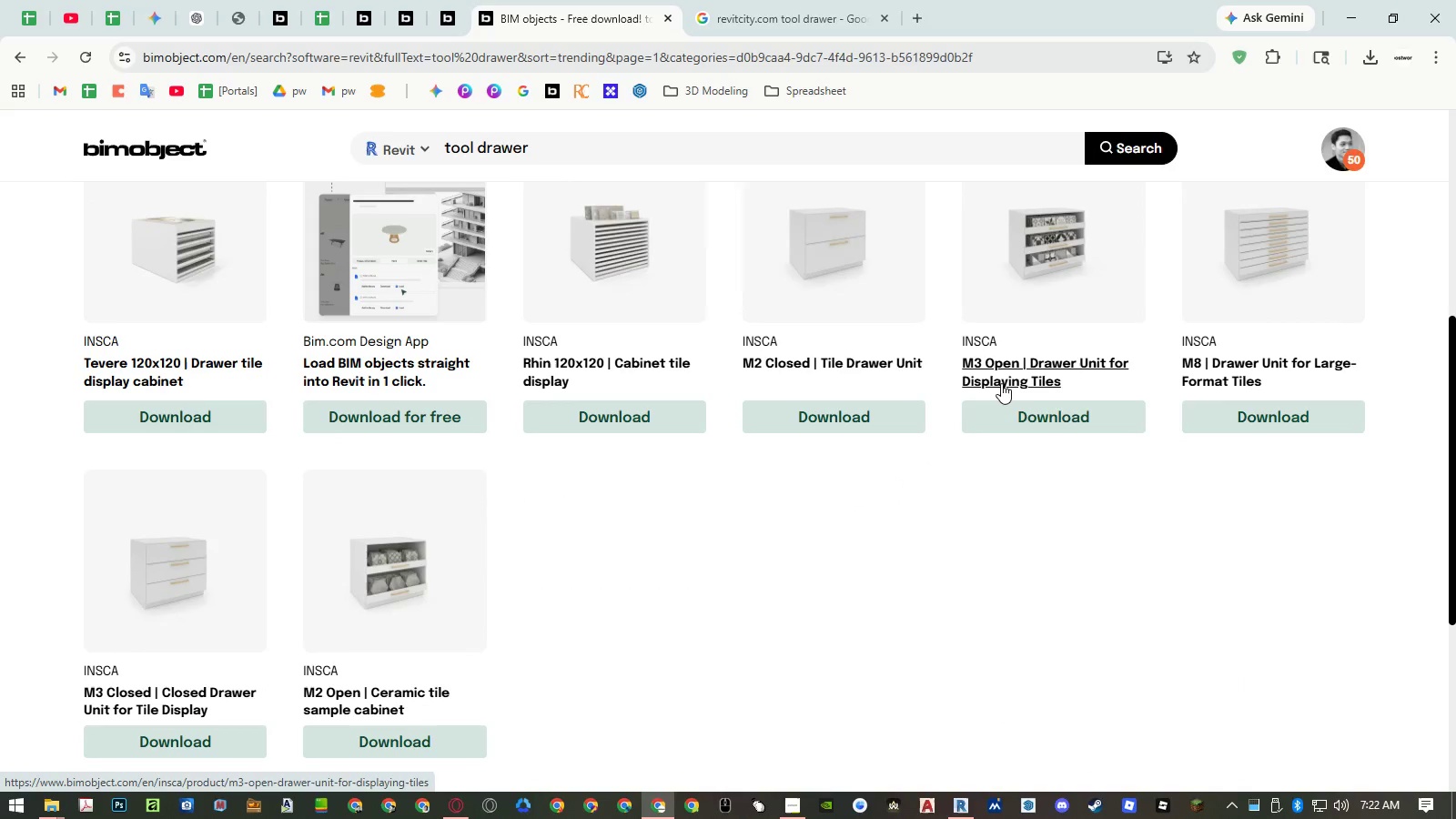 
scroll: coordinate [1001, 383], scroll_direction: up, amount: 6.0
 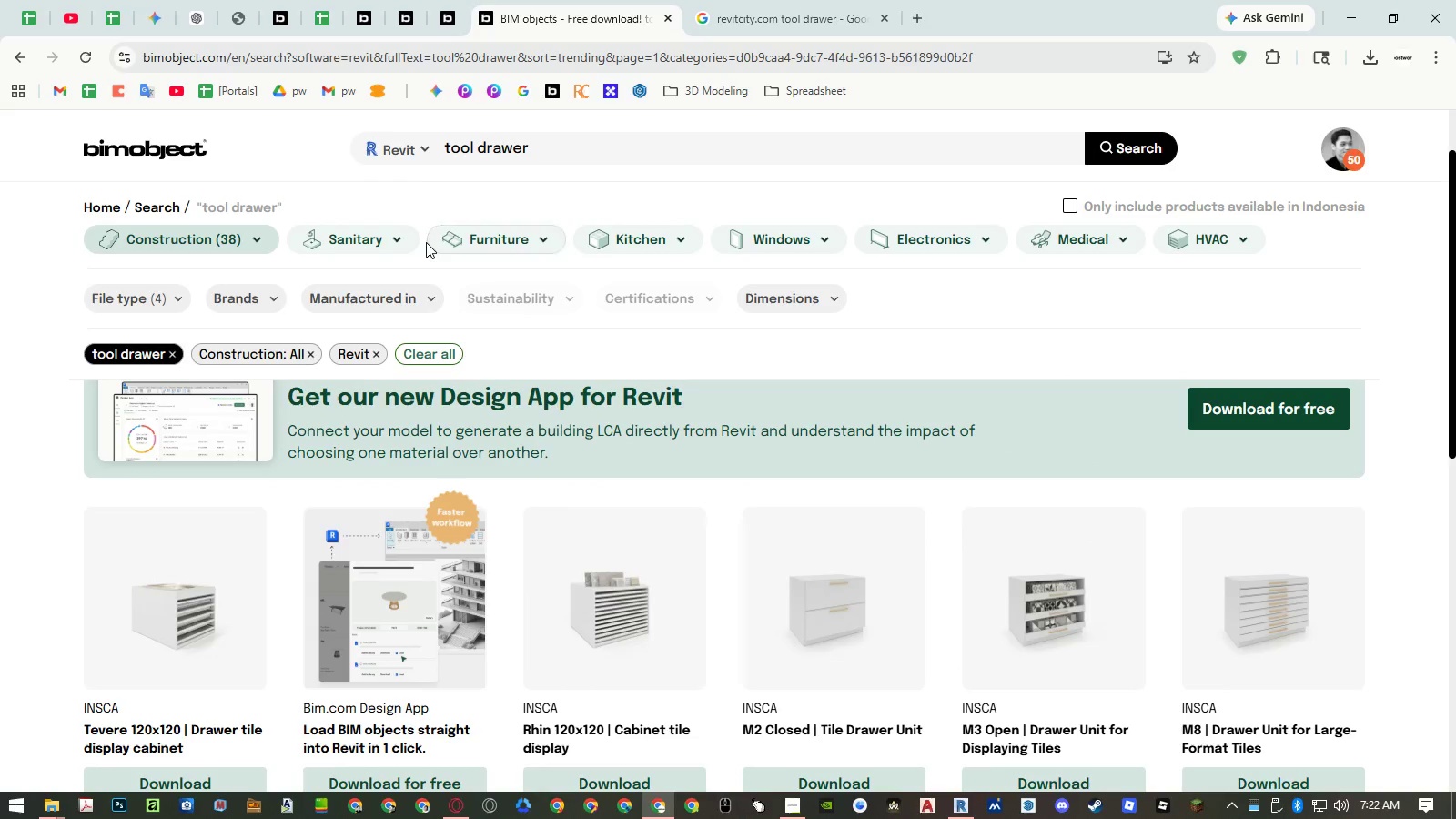 
left_click([398, 241])
 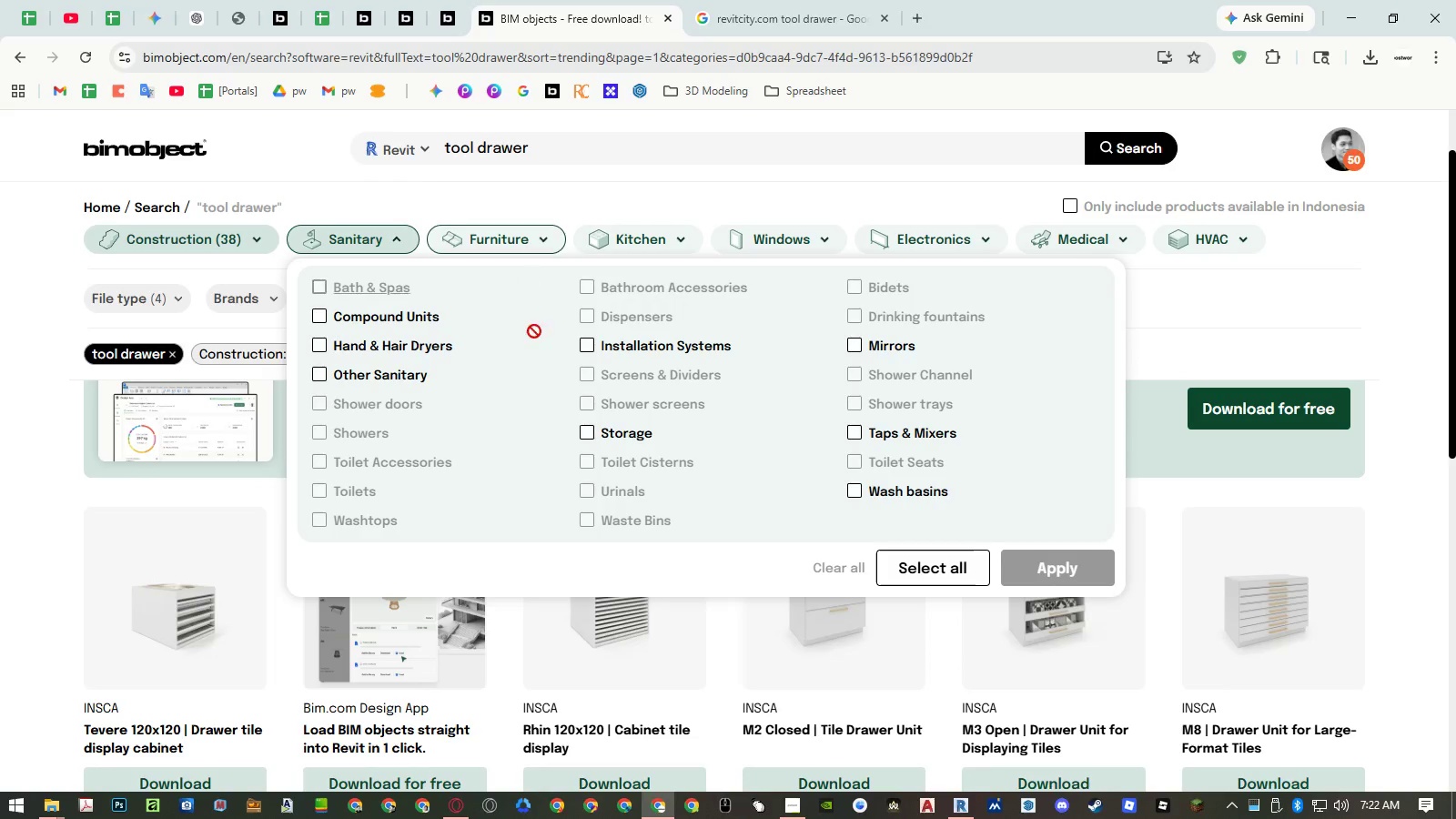 
left_click([582, 432])
 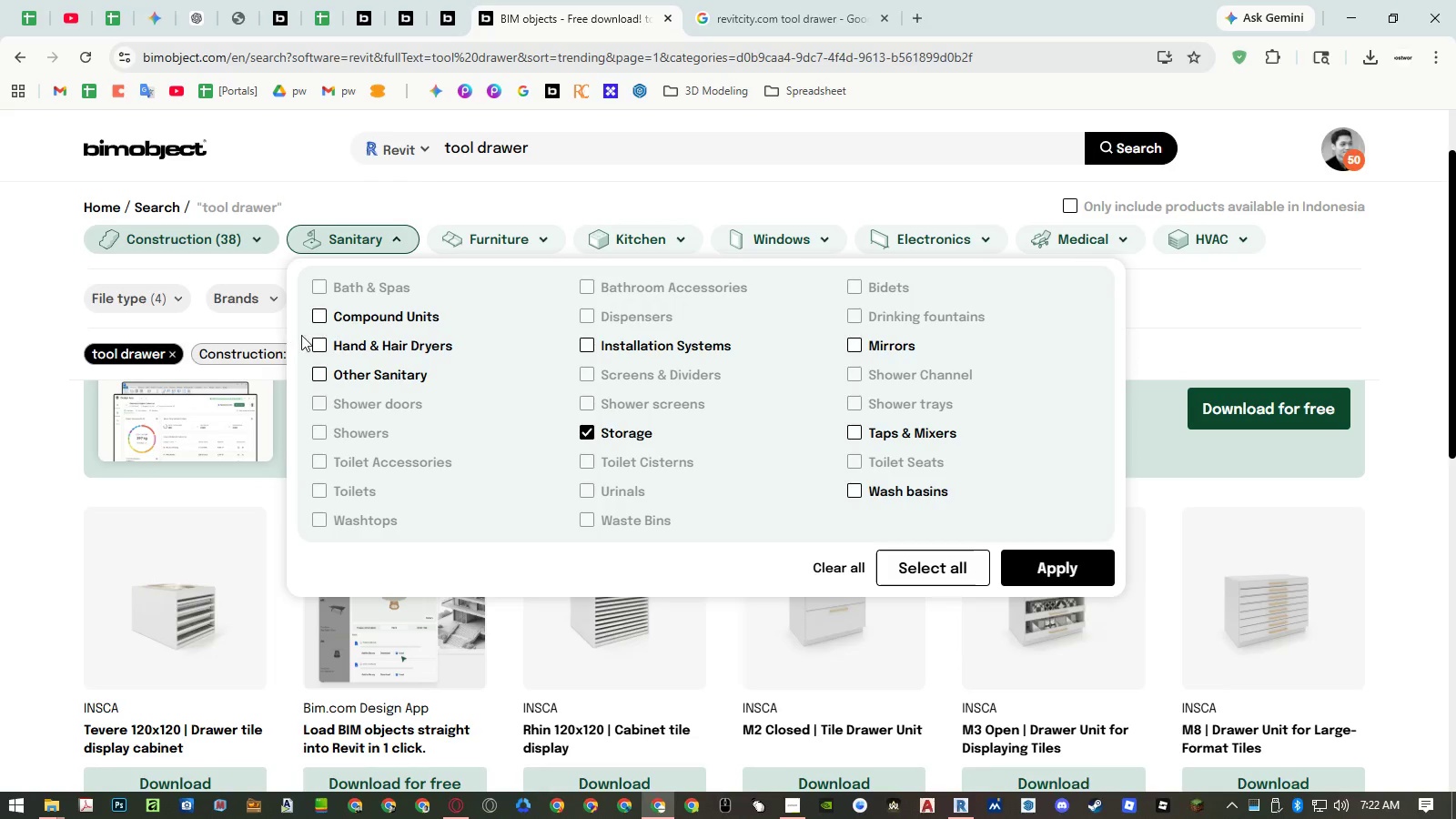 
left_click([1057, 569])
 